 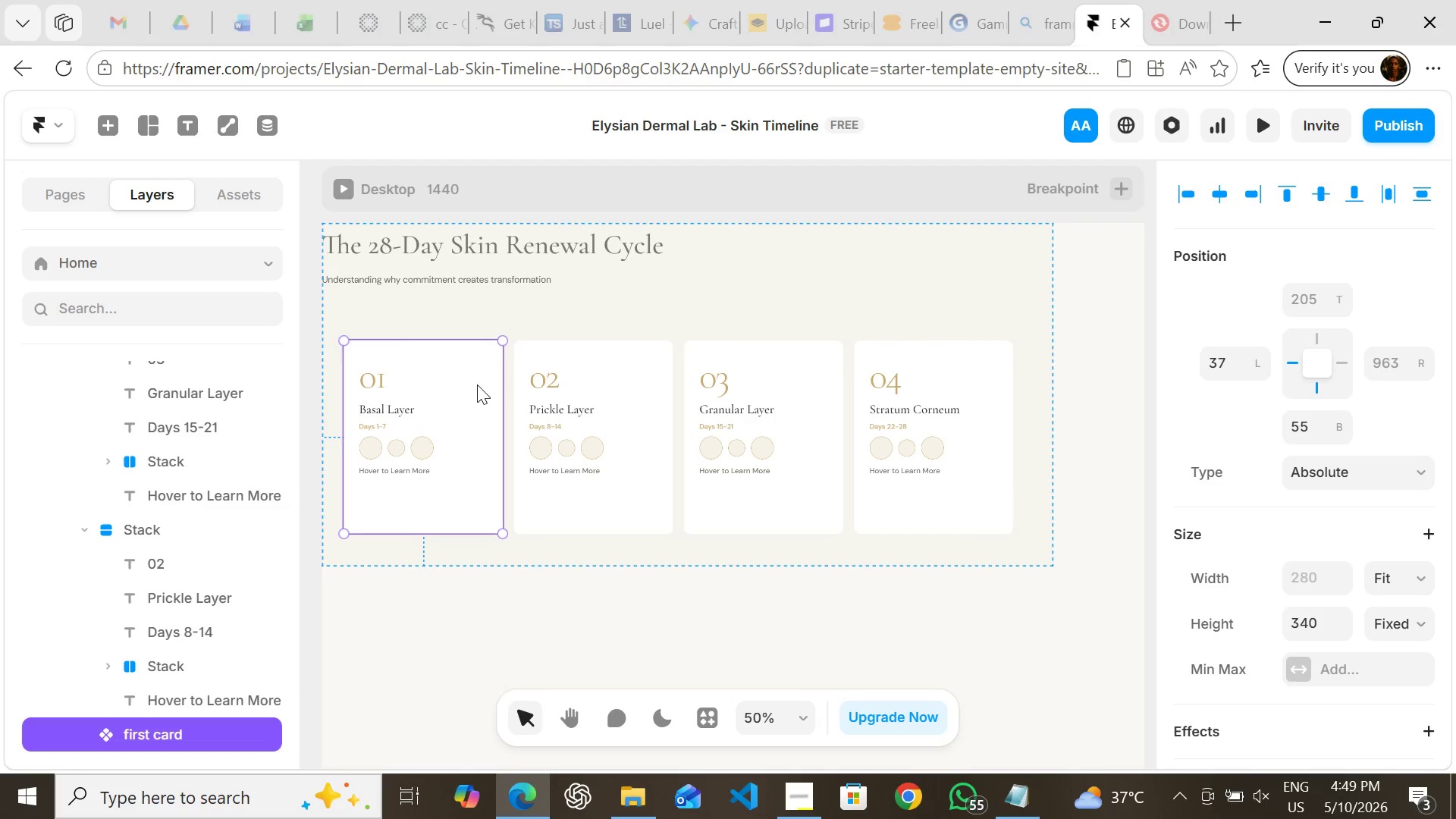 
left_click_drag(start_coordinate=[477, 384], to_coordinate=[469, 361])
 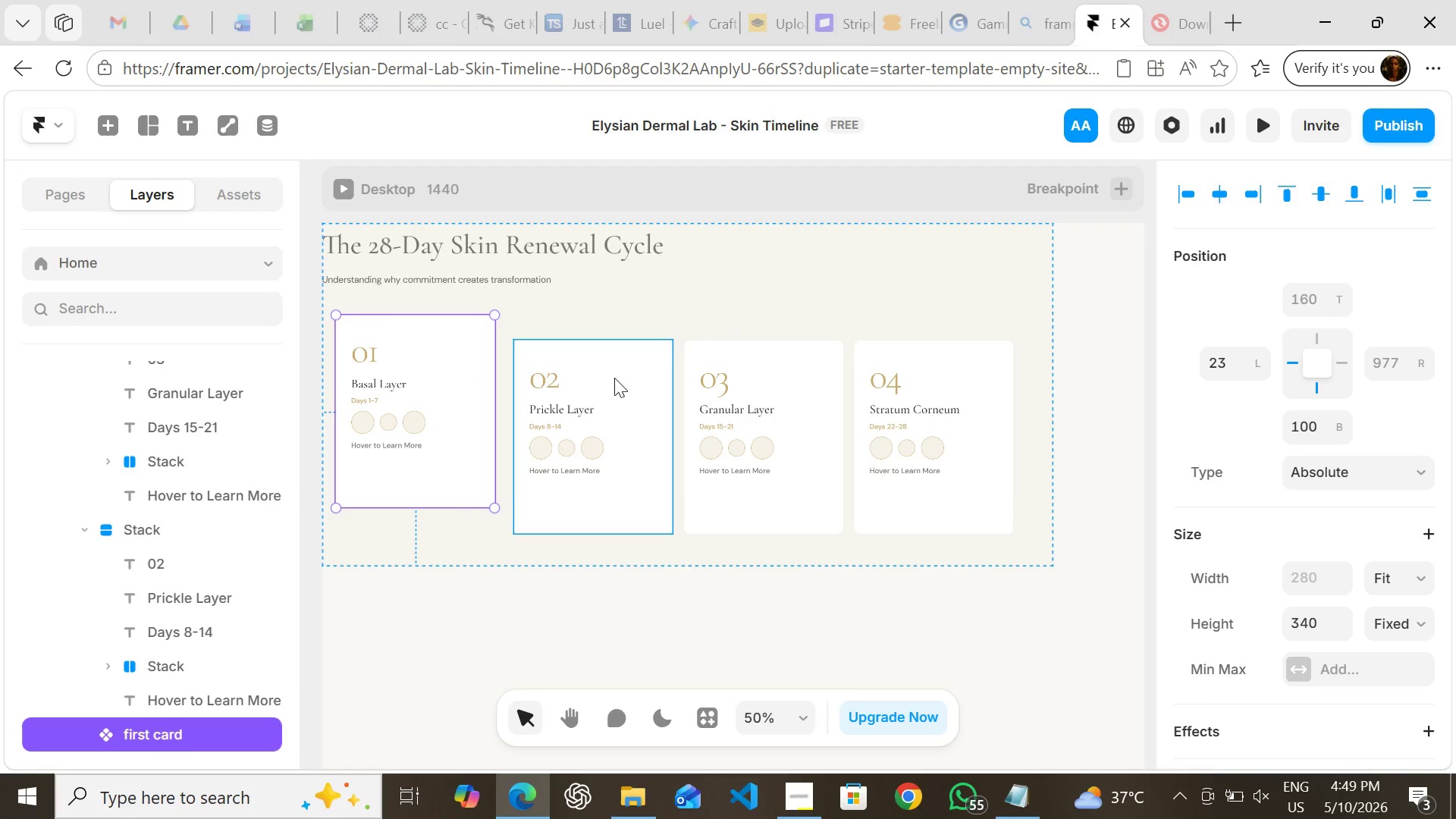 
left_click_drag(start_coordinate=[615, 378], to_coordinate=[607, 355])
 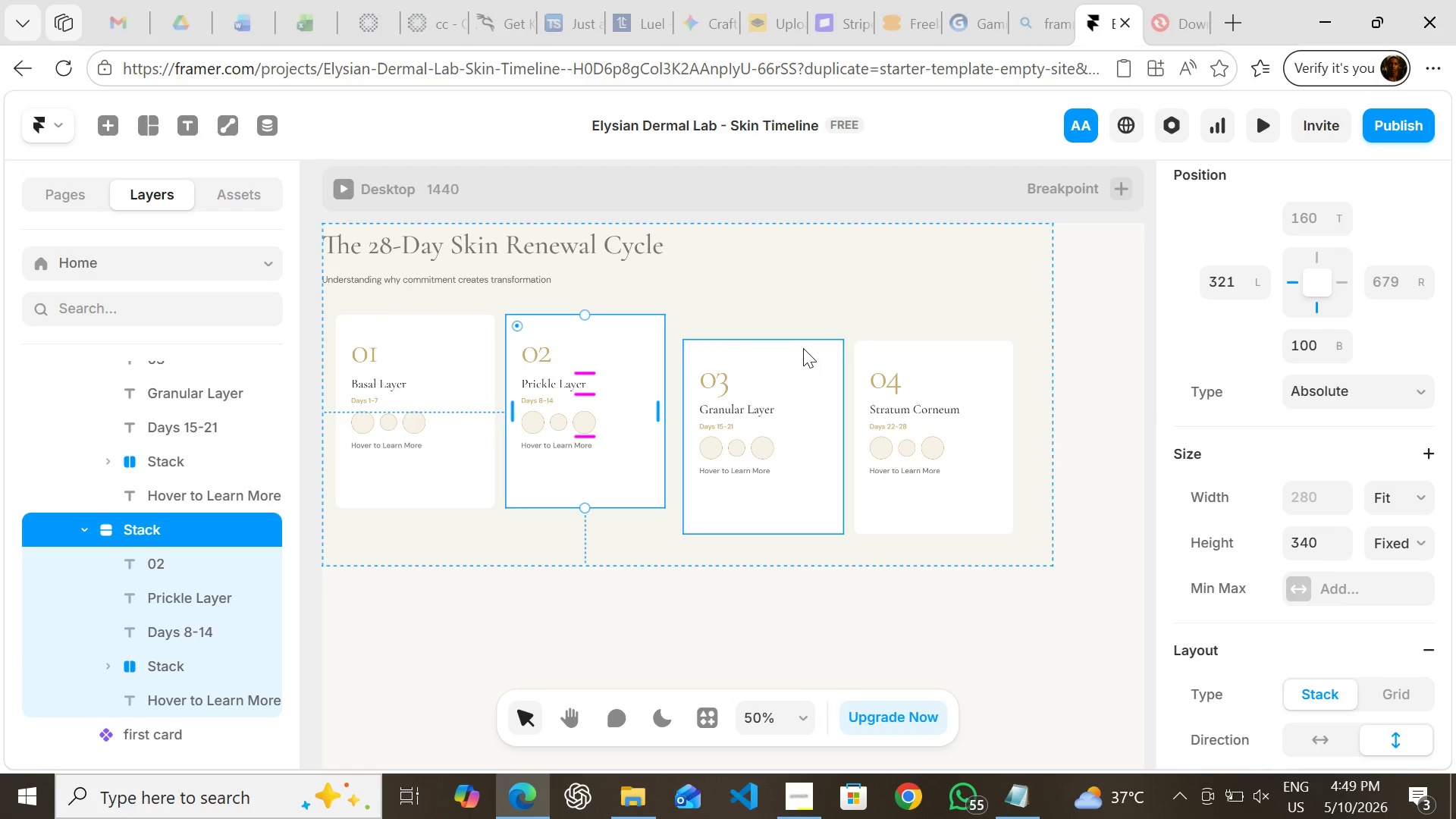 
left_click([805, 361])
 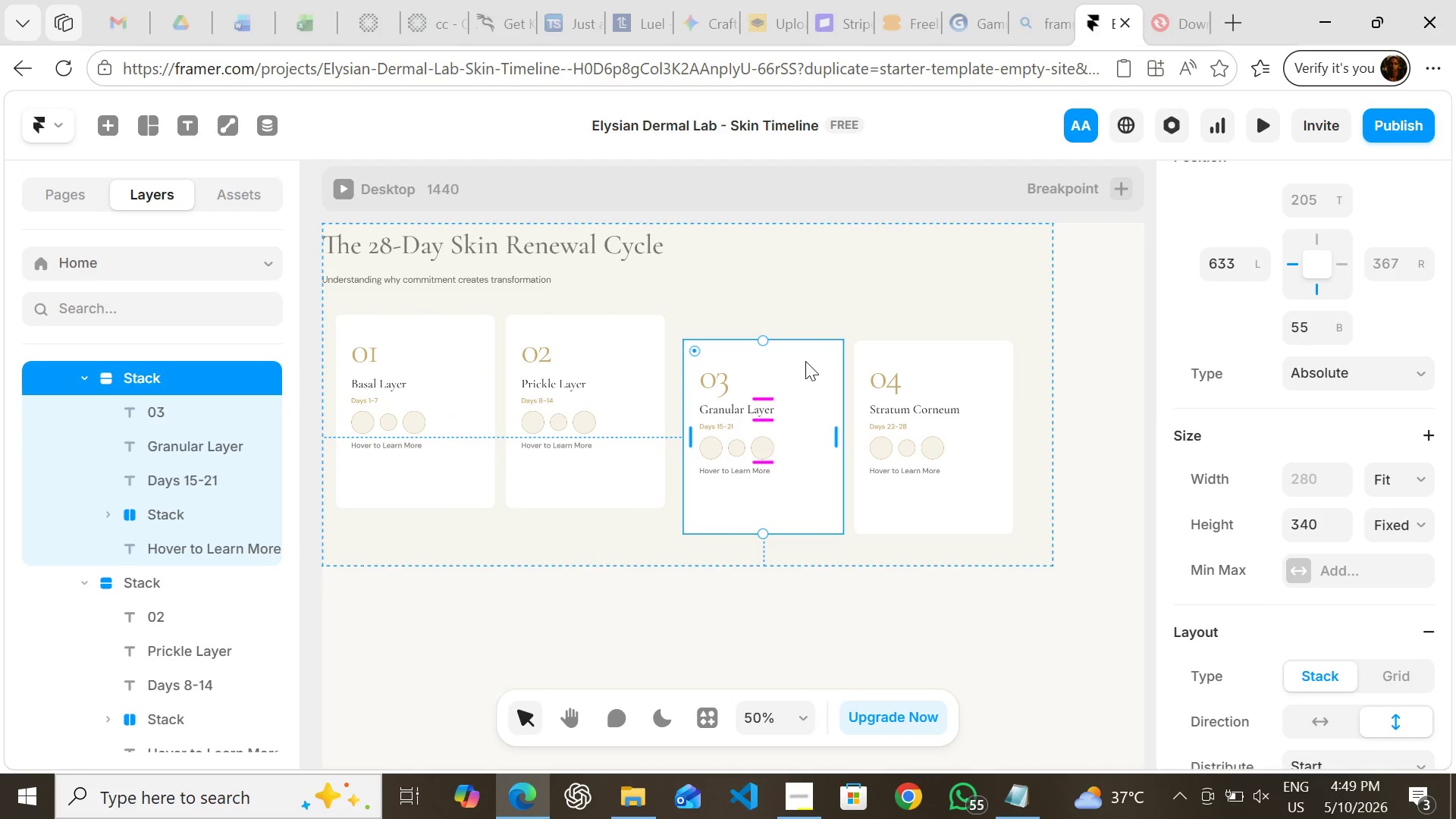 
left_click_drag(start_coordinate=[805, 361], to_coordinate=[798, 338])
 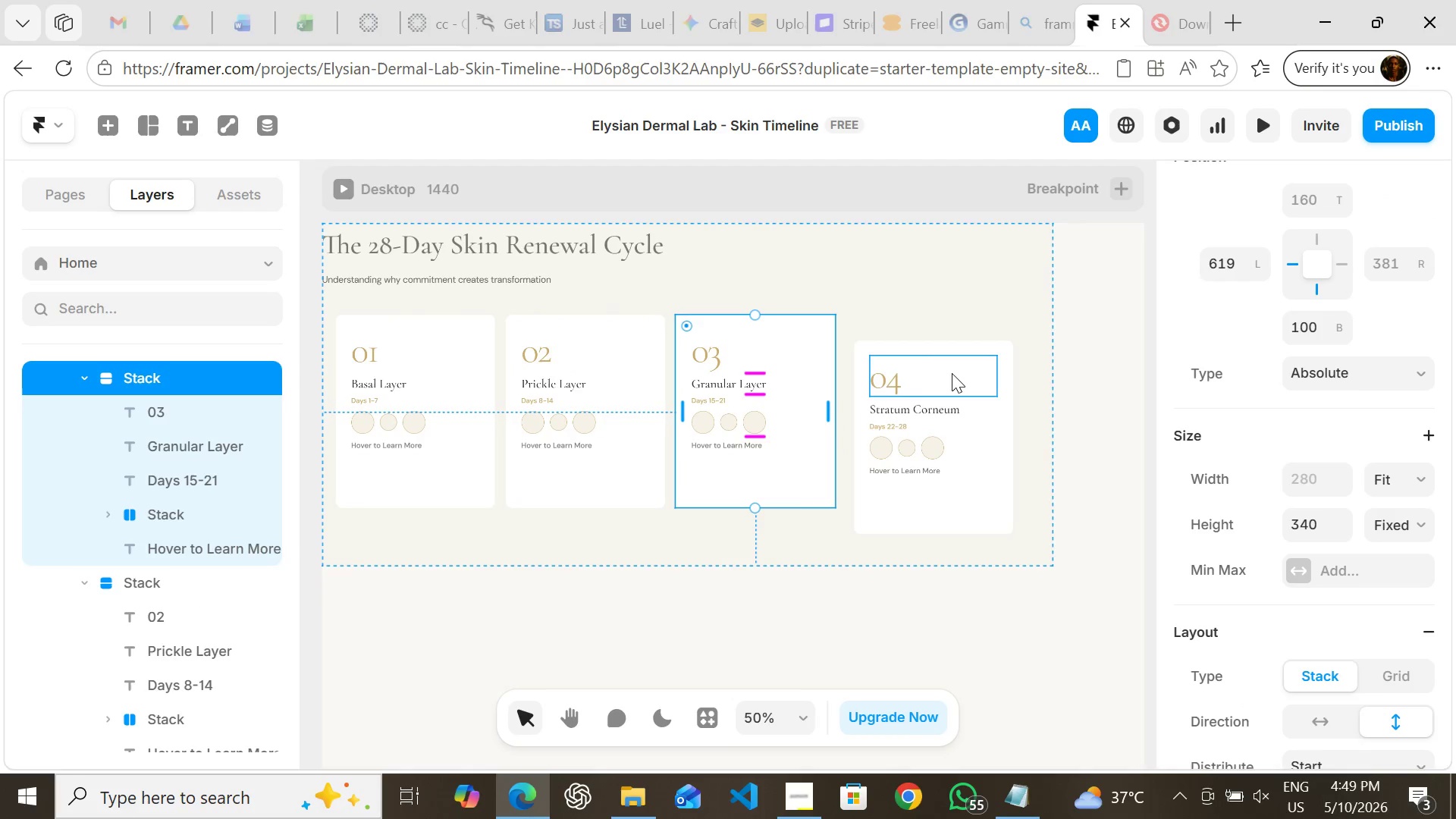 
left_click_drag(start_coordinate=[952, 373], to_coordinate=[943, 345])
 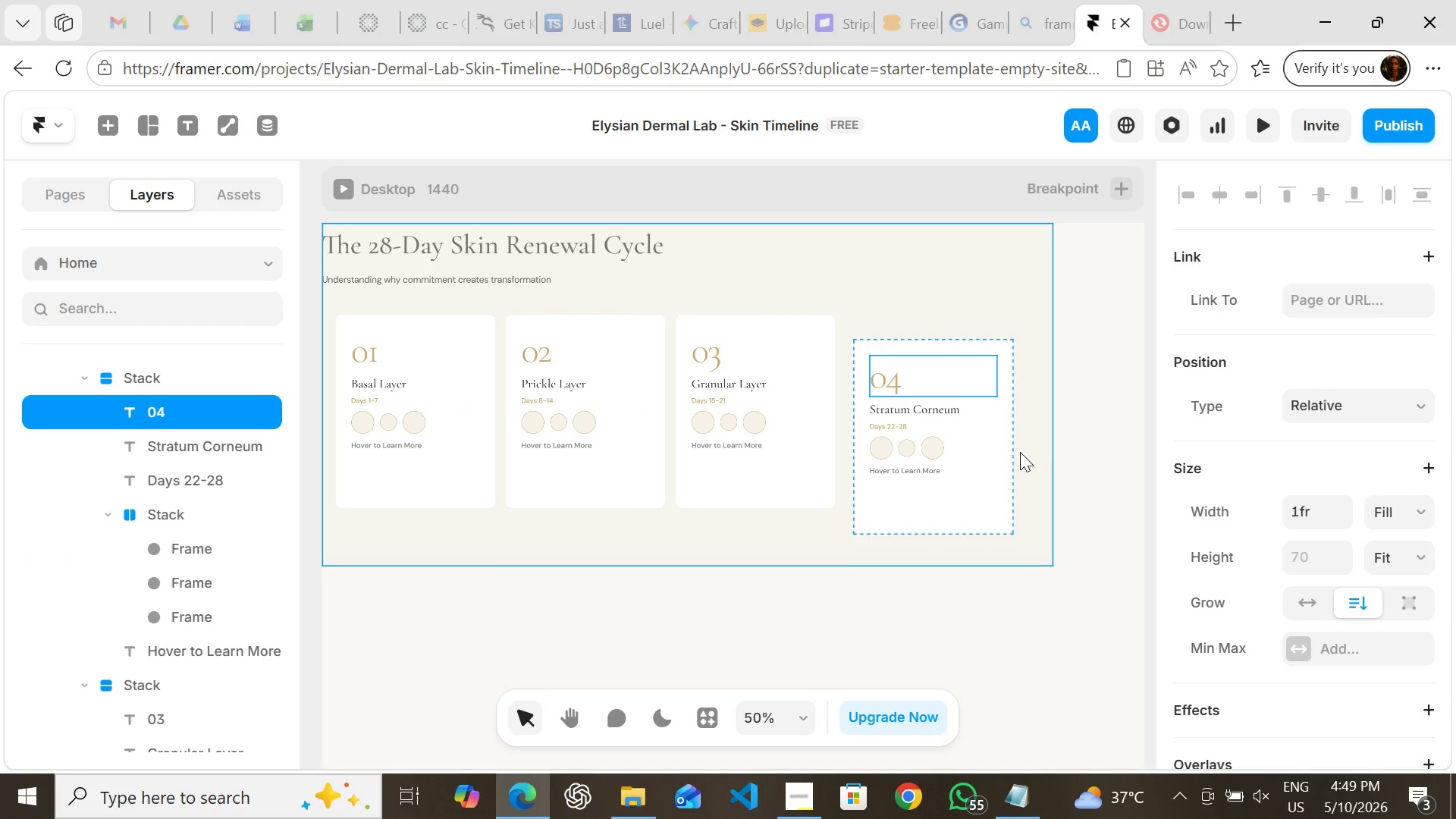 
left_click_drag(start_coordinate=[1006, 458], to_coordinate=[1003, 436])
 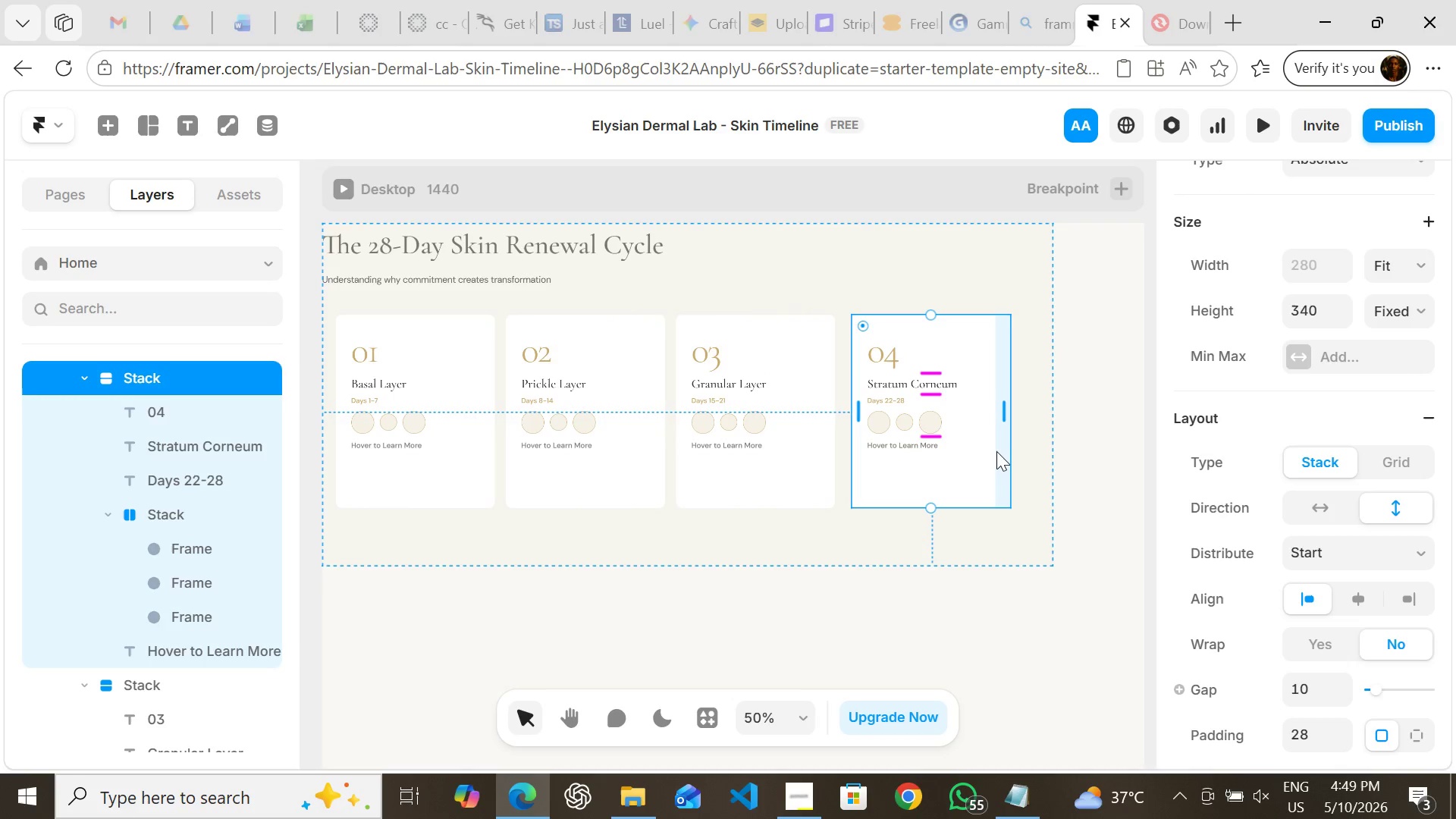 
left_click_drag(start_coordinate=[992, 451], to_coordinate=[984, 451])
 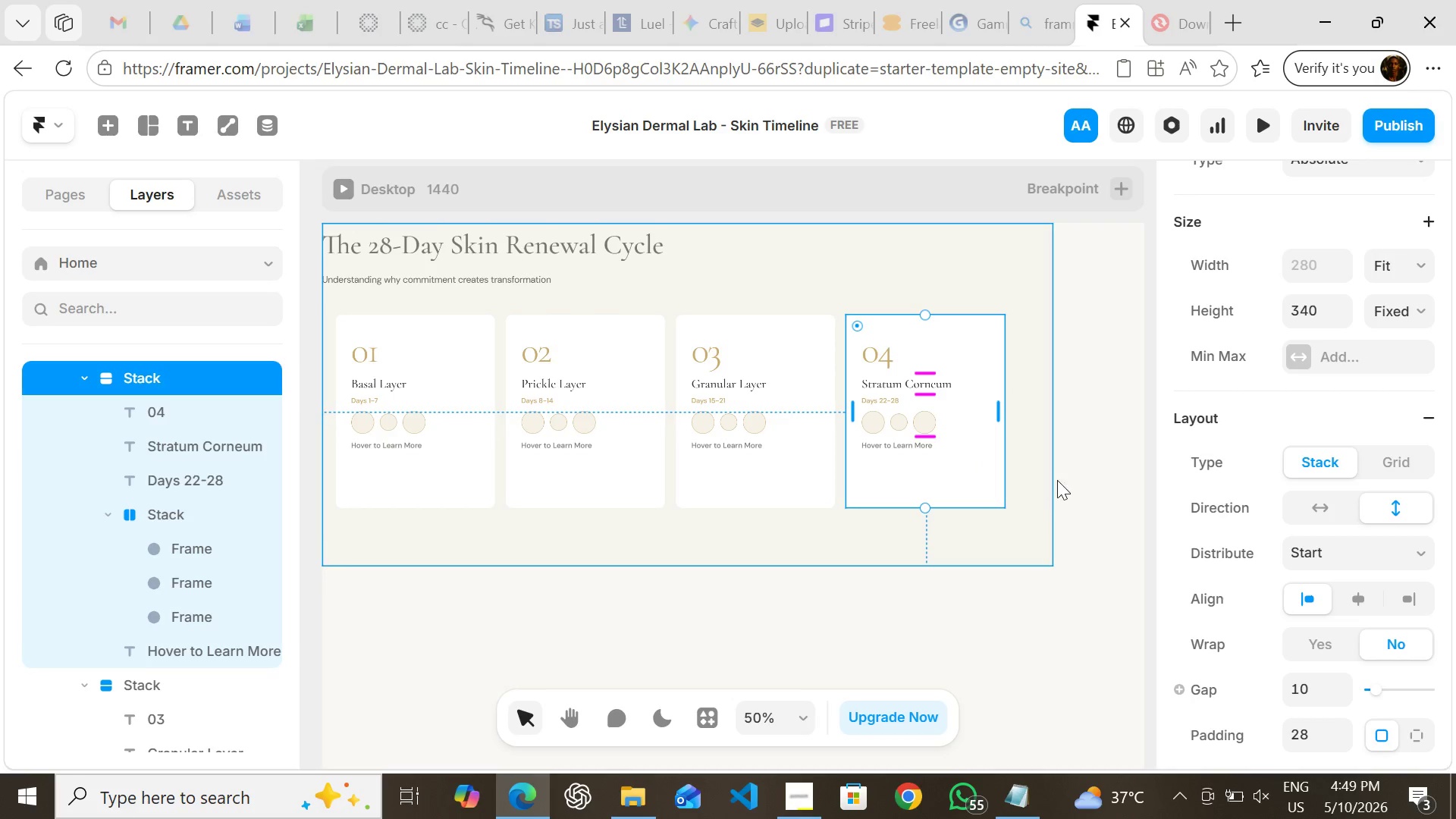 
left_click([1075, 480])
 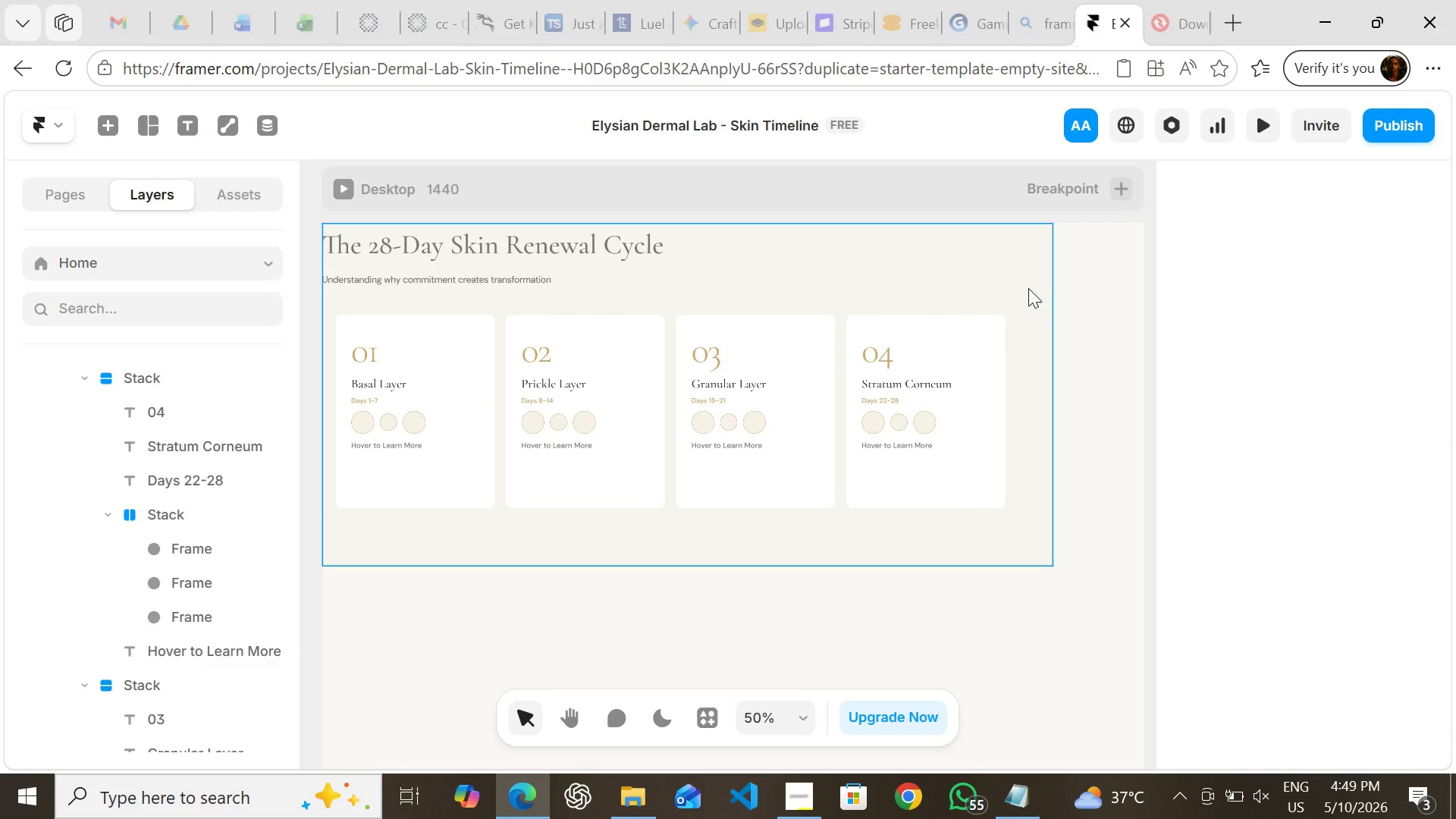 
left_click([1028, 287])
 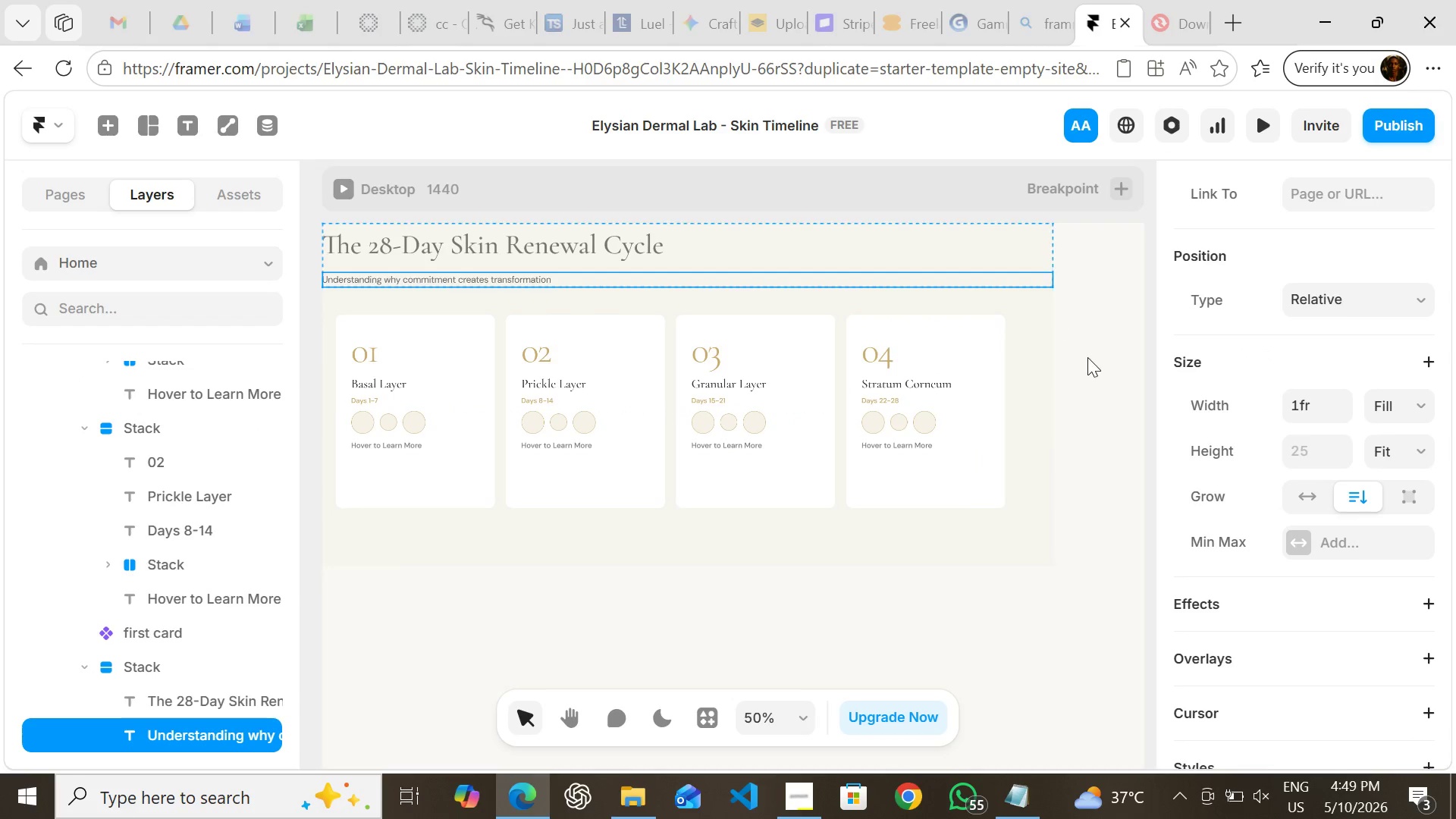 
left_click([1090, 360])
 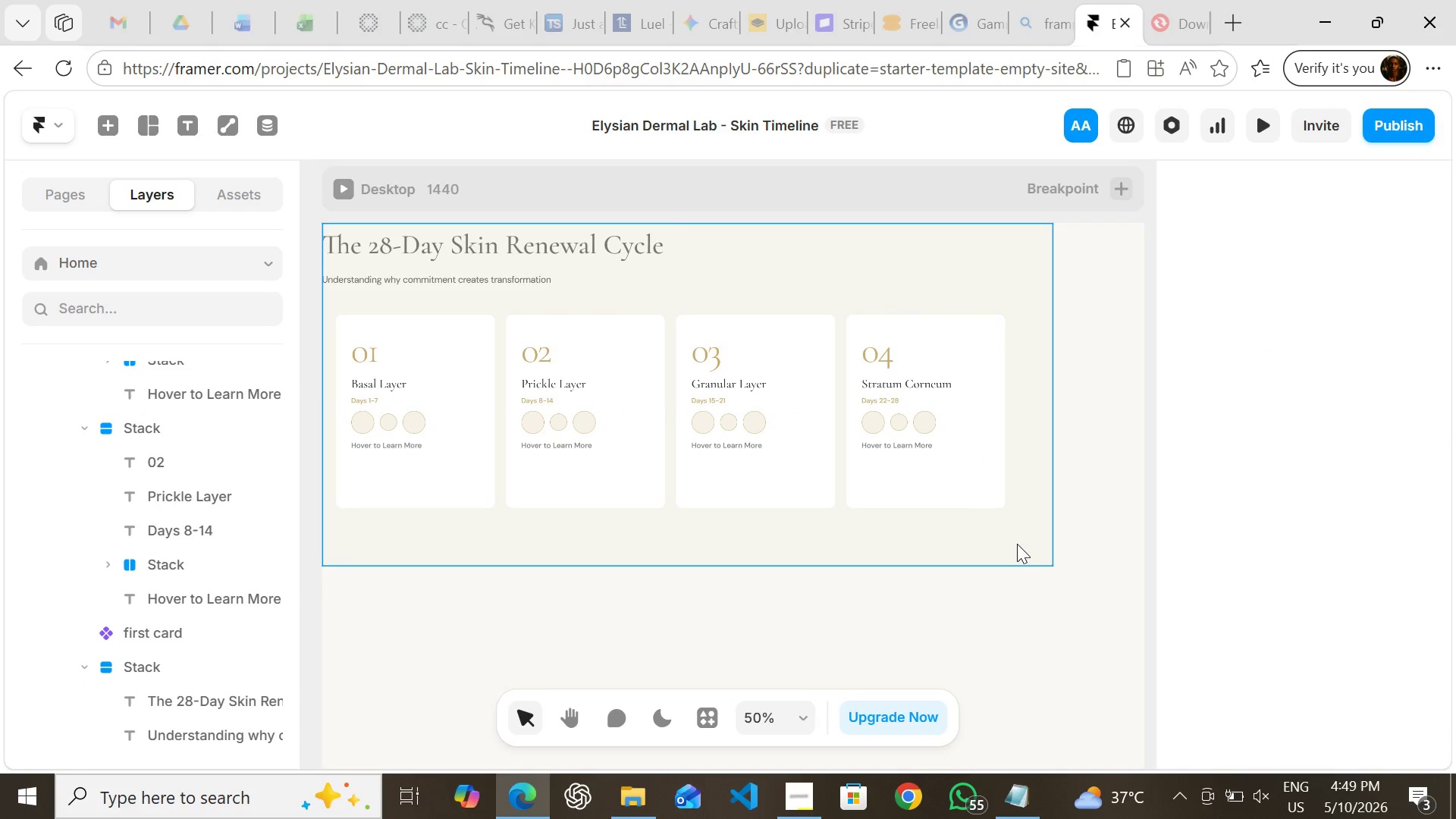 
left_click([1017, 544])
 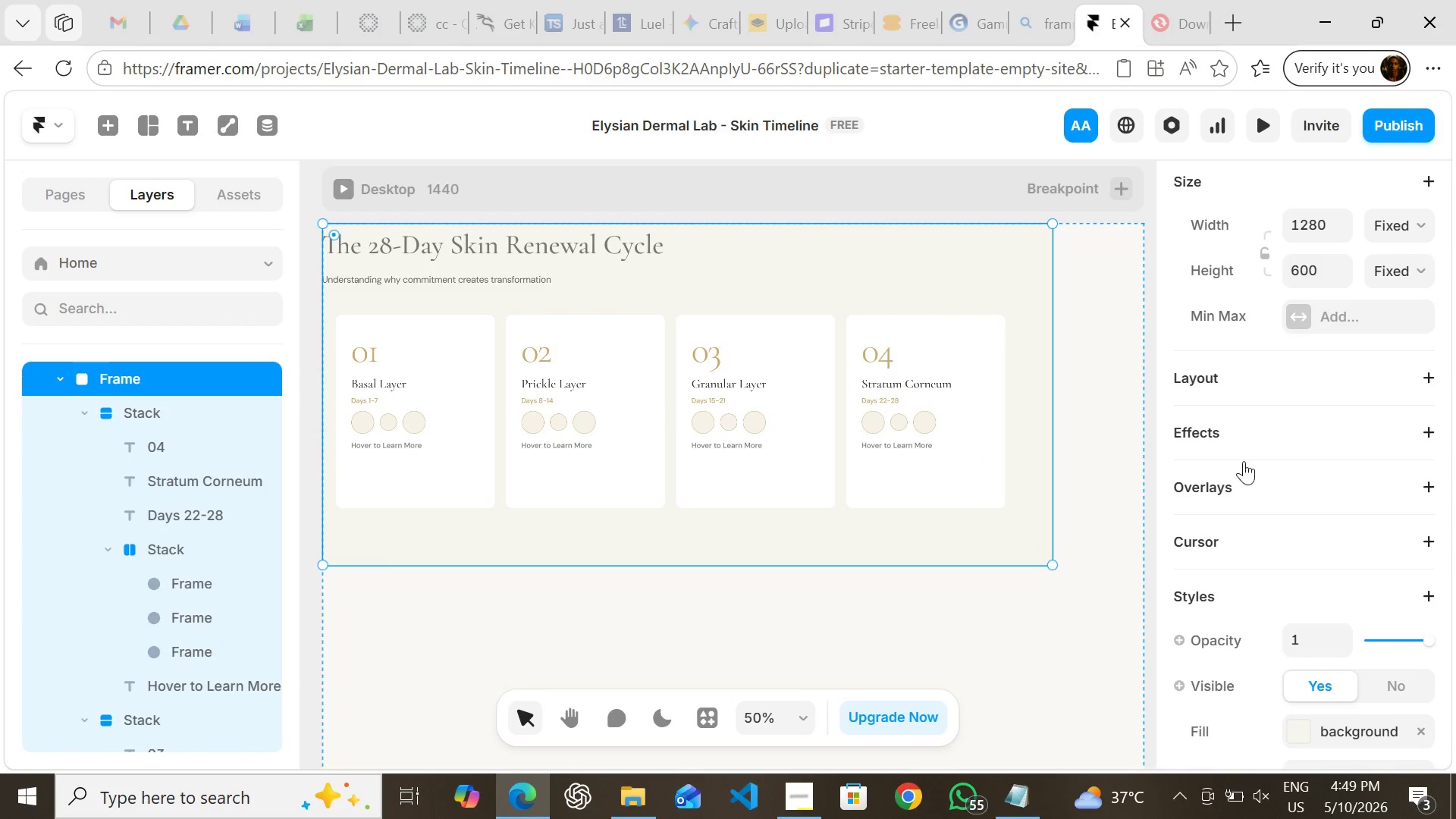 
mouse_move([1304, 434])
 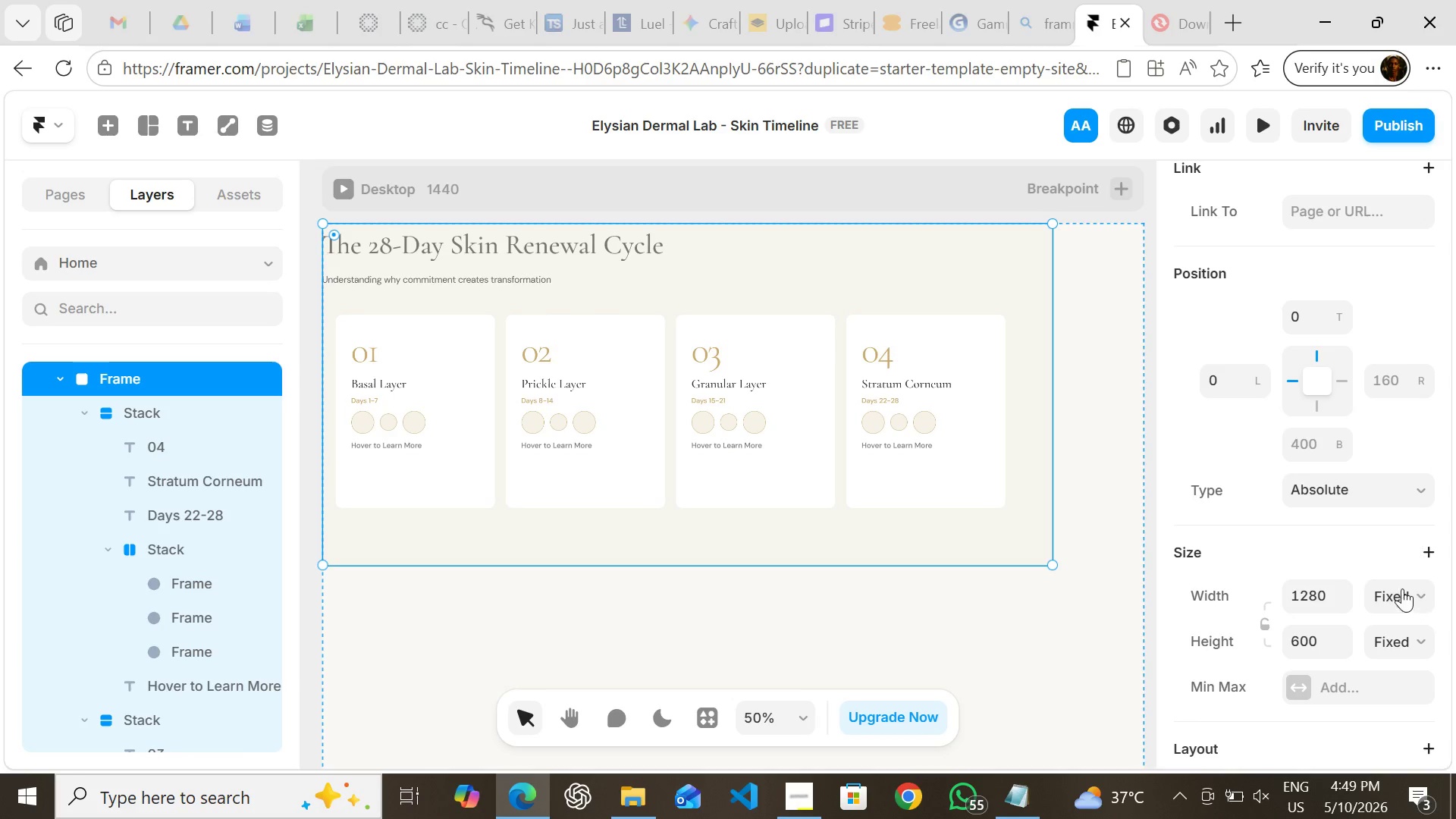 
mouse_move([1327, 456])
 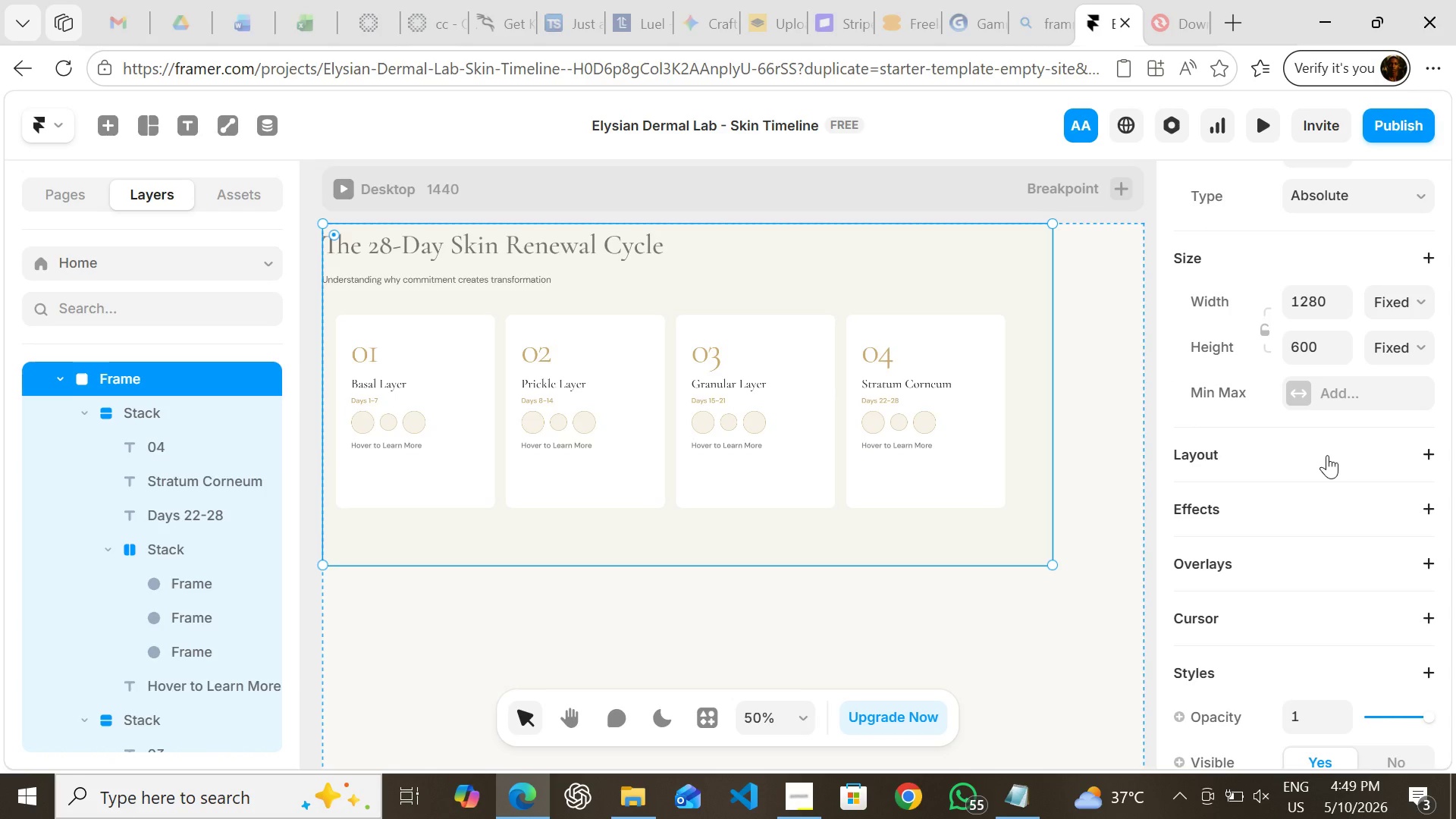 
left_click([1327, 455])
 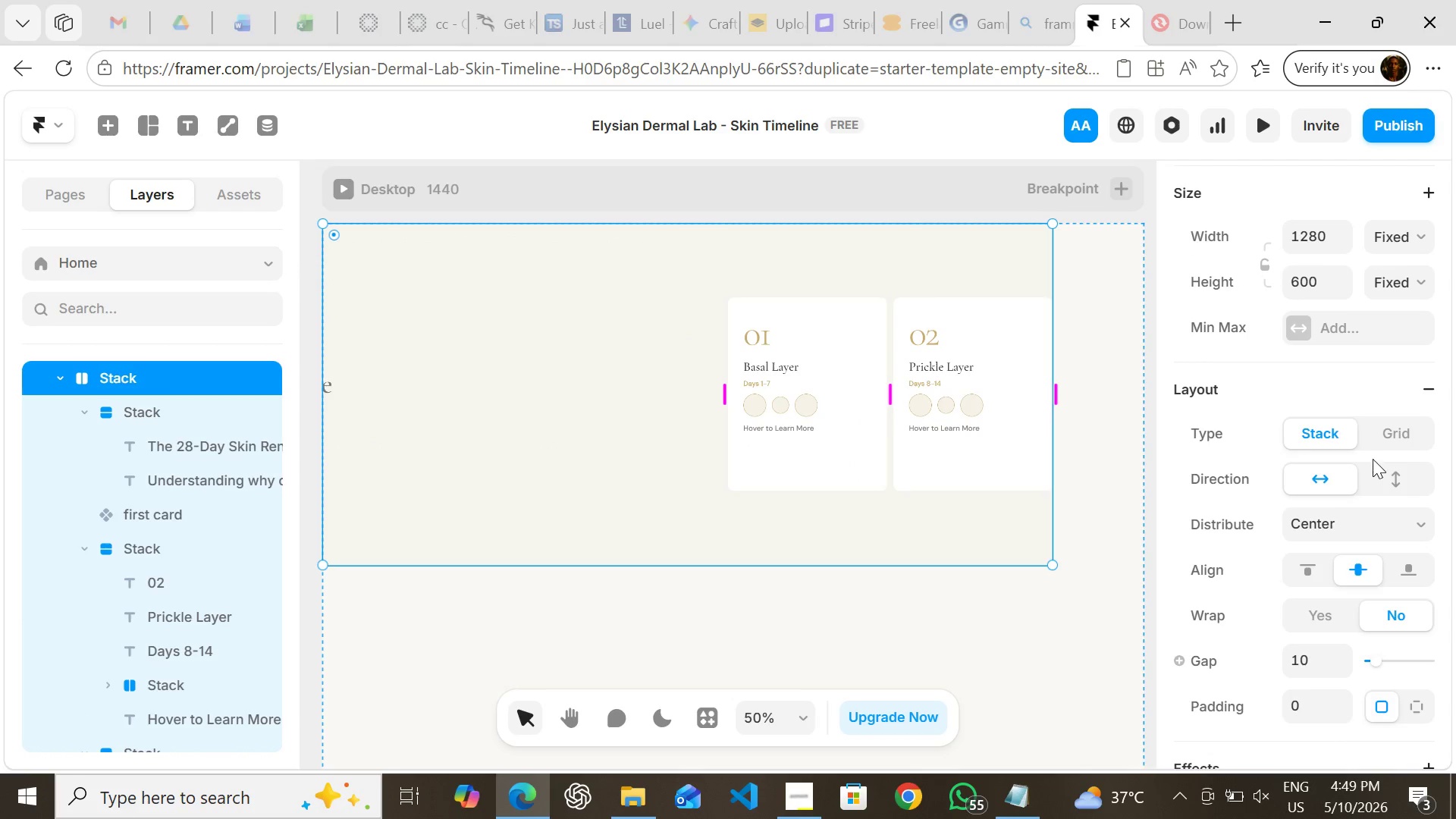 
left_click([1401, 476])
 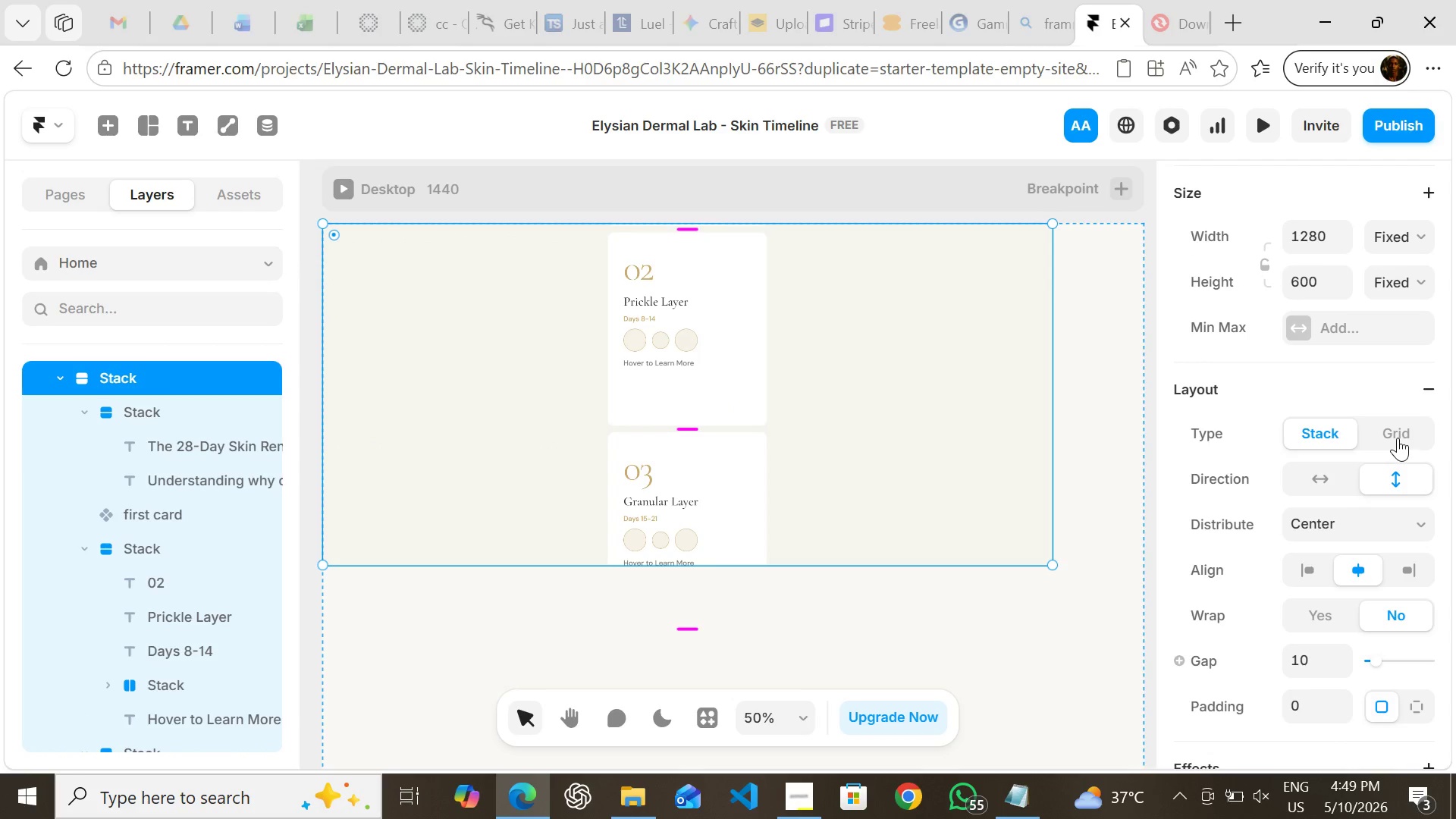 
left_click([1398, 432])
 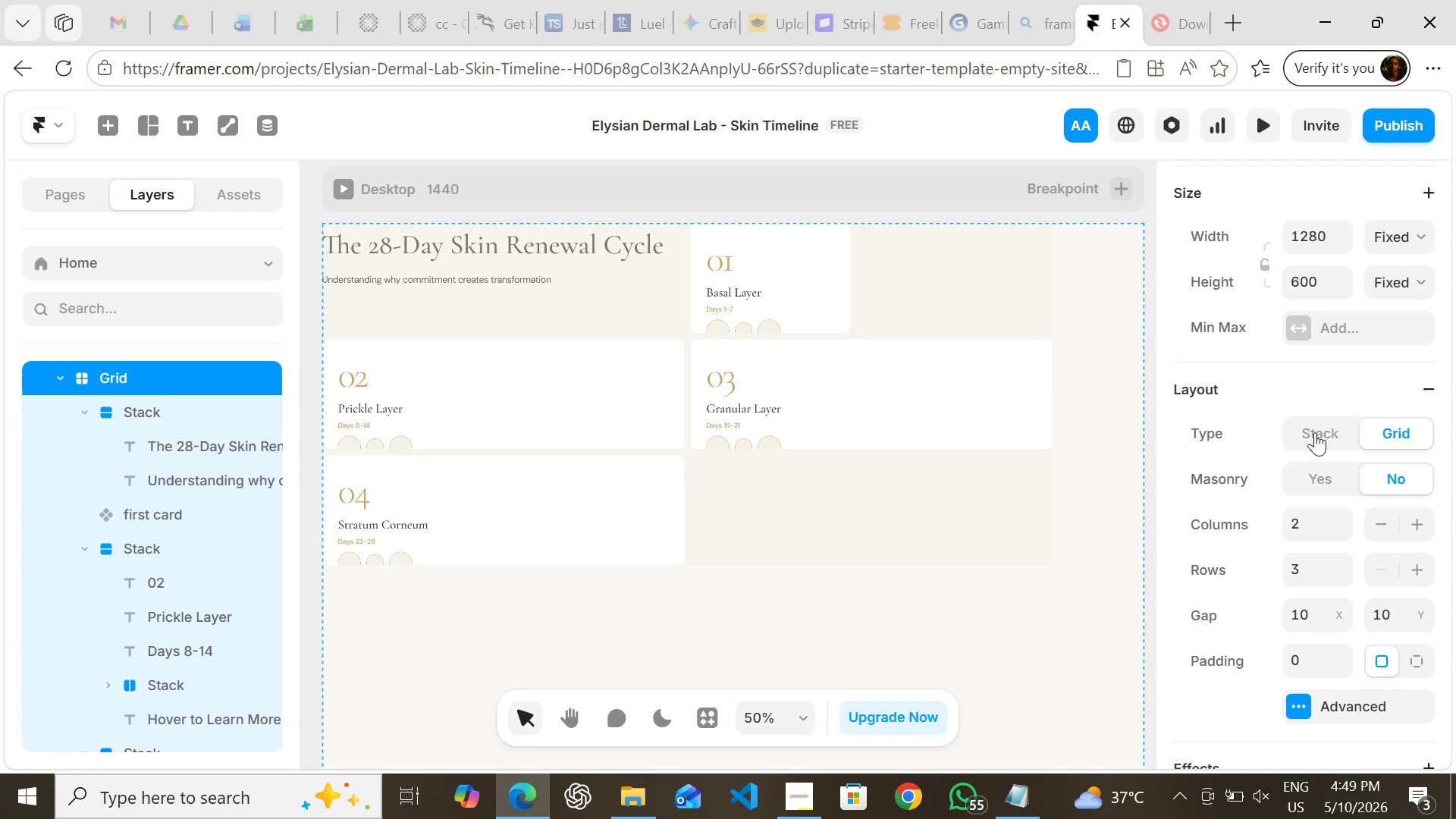 
left_click([1315, 429])
 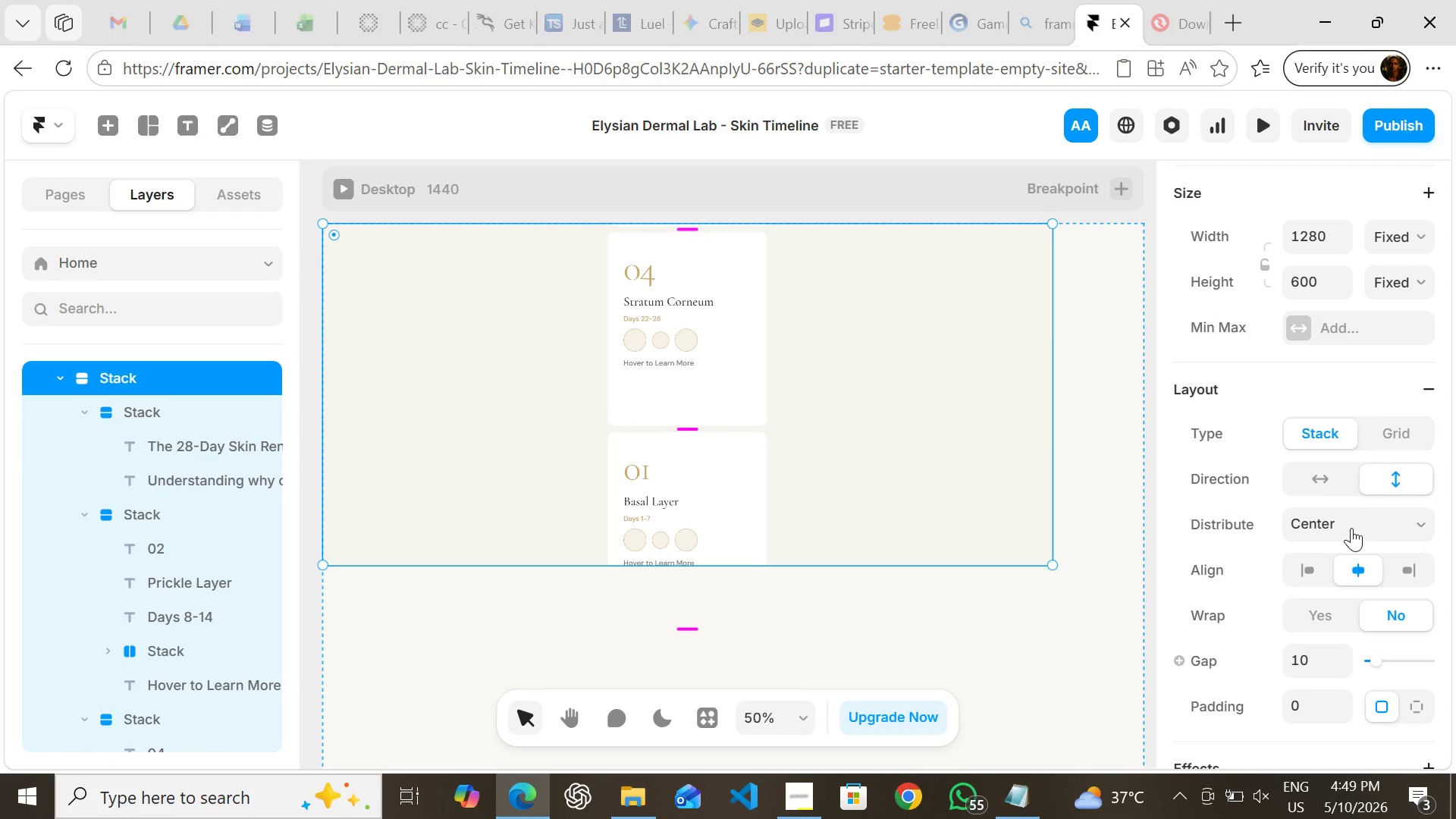 
left_click([1351, 528])
 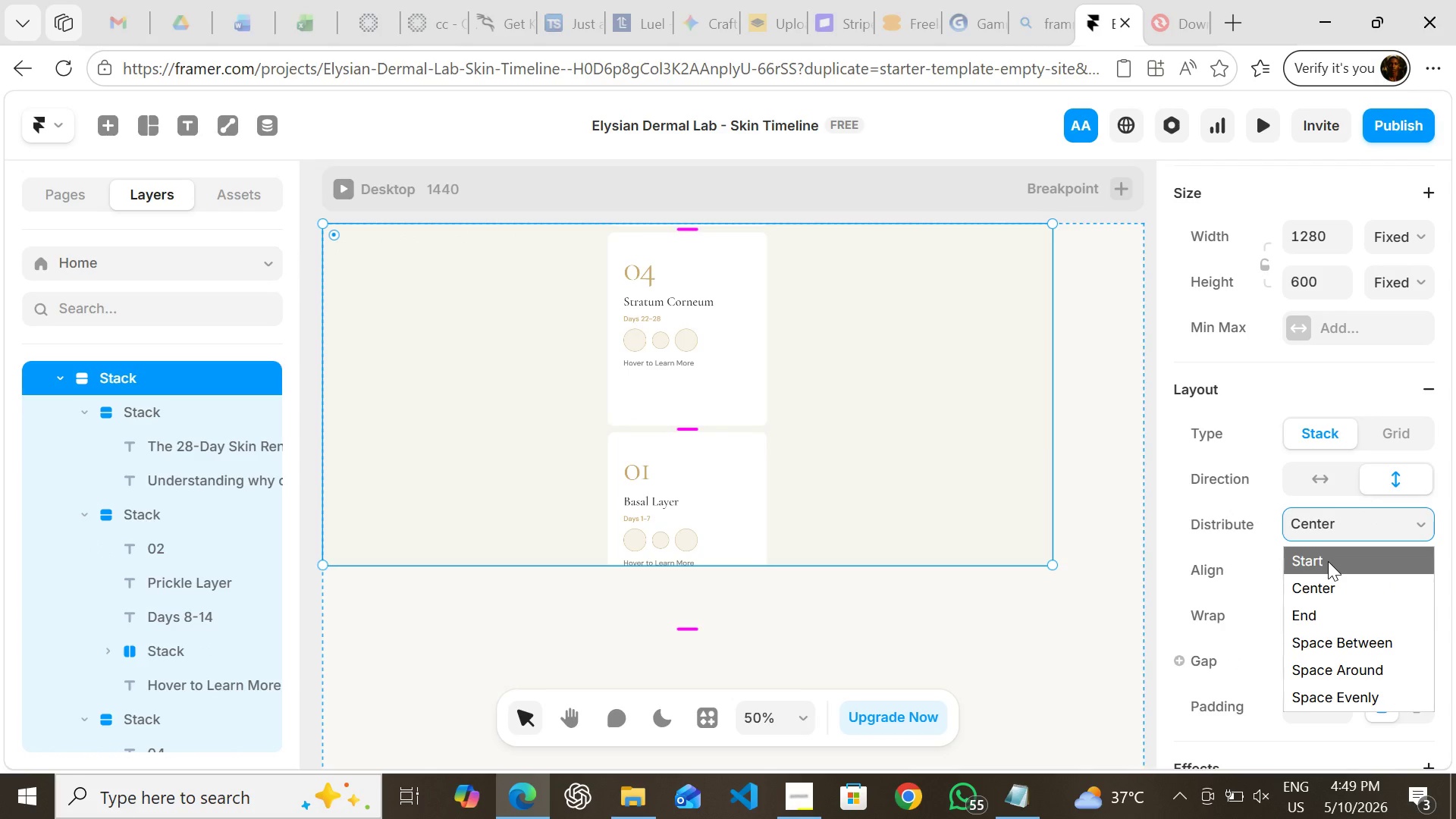 
left_click([1328, 561])
 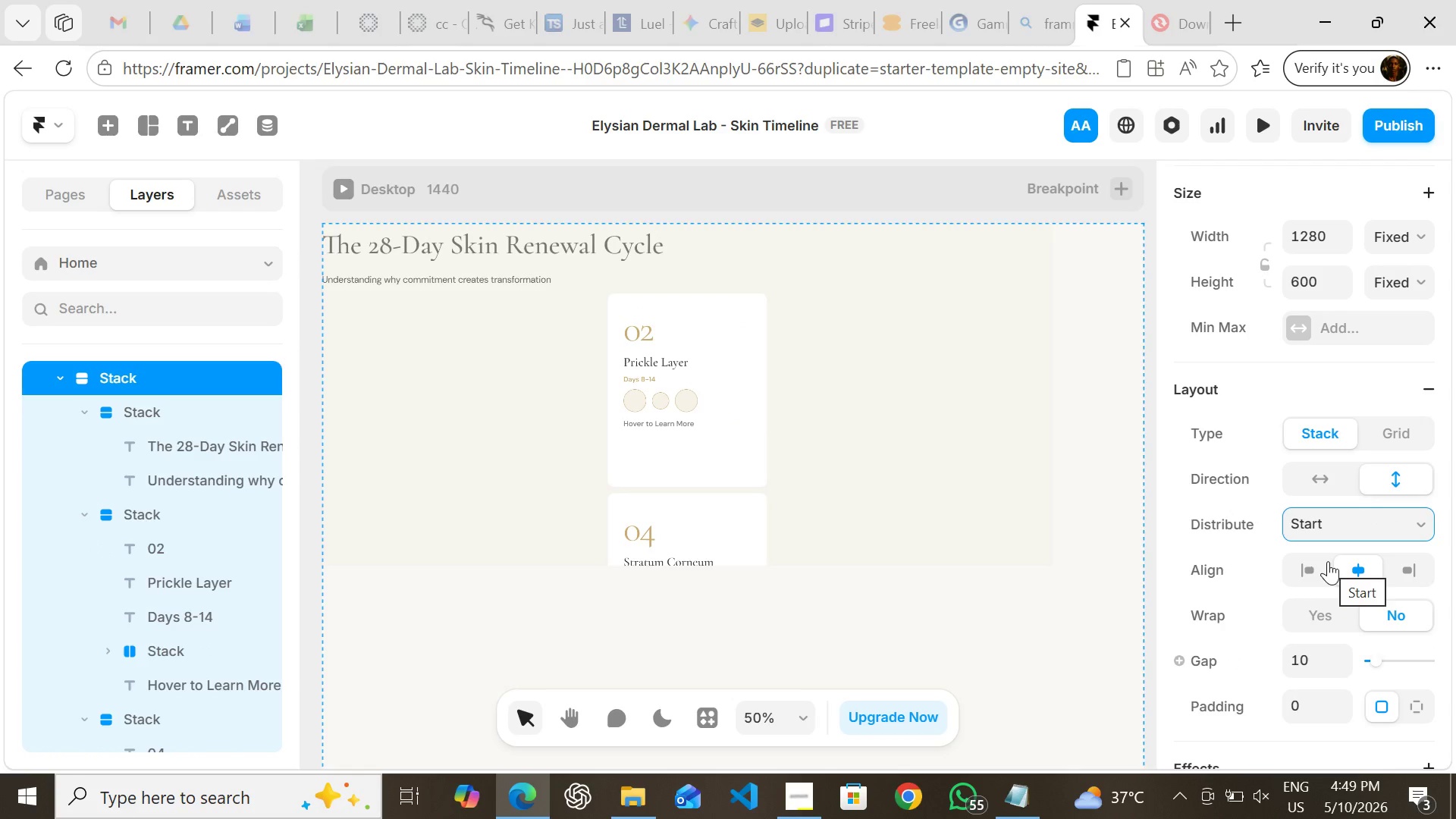 
left_click([1305, 563])
 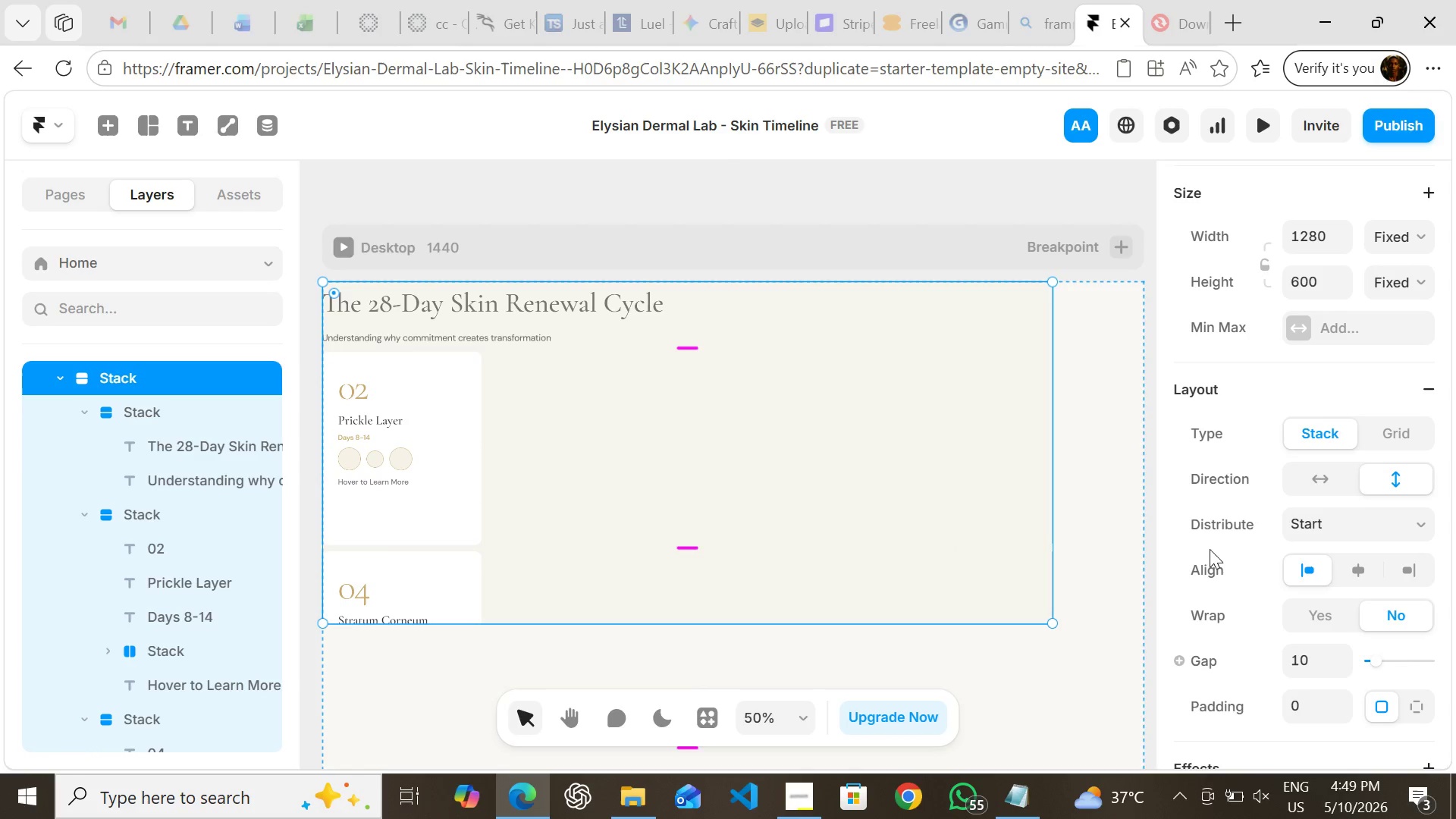 
wait(6.45)
 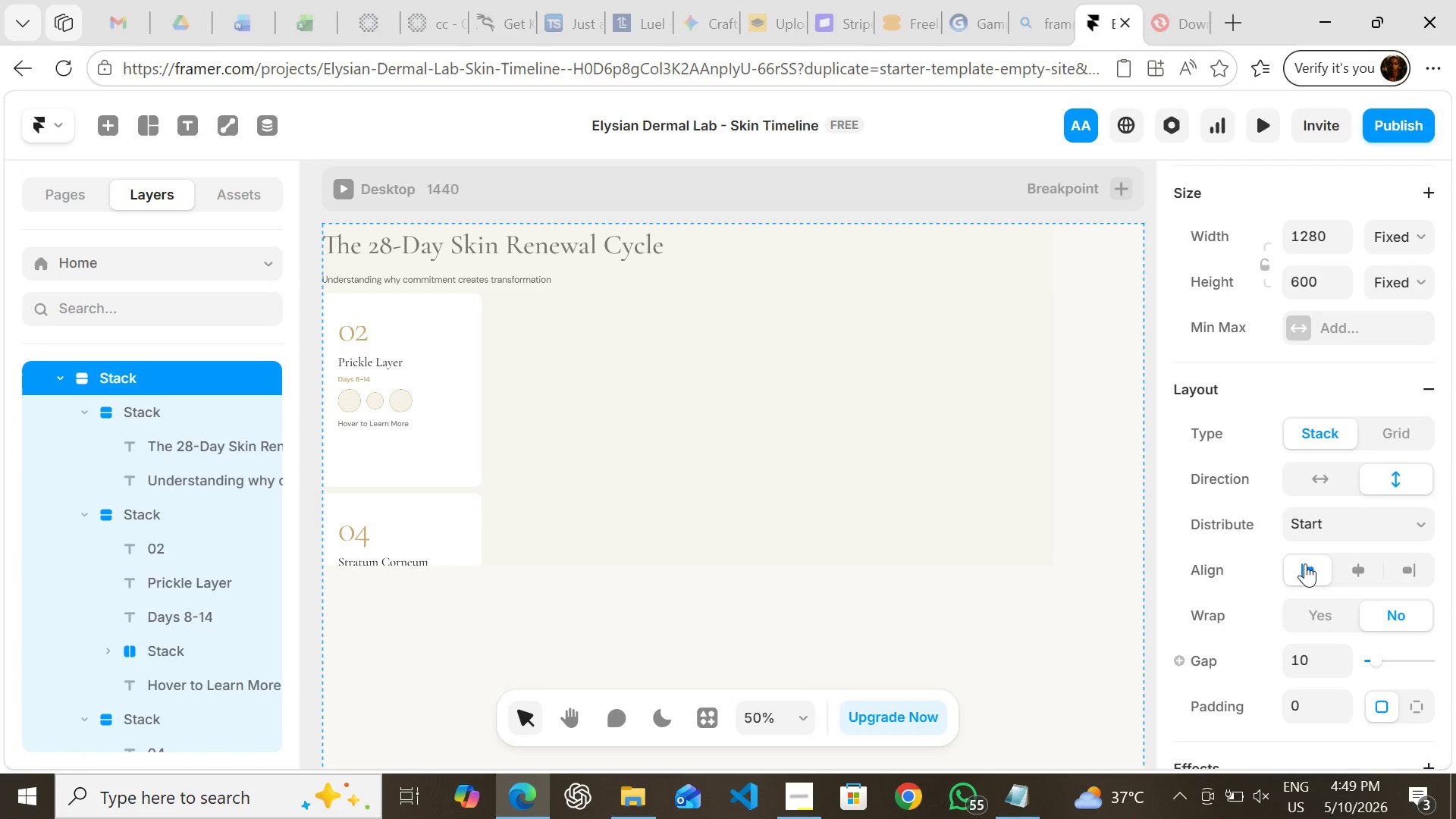 
left_click([1410, 570])
 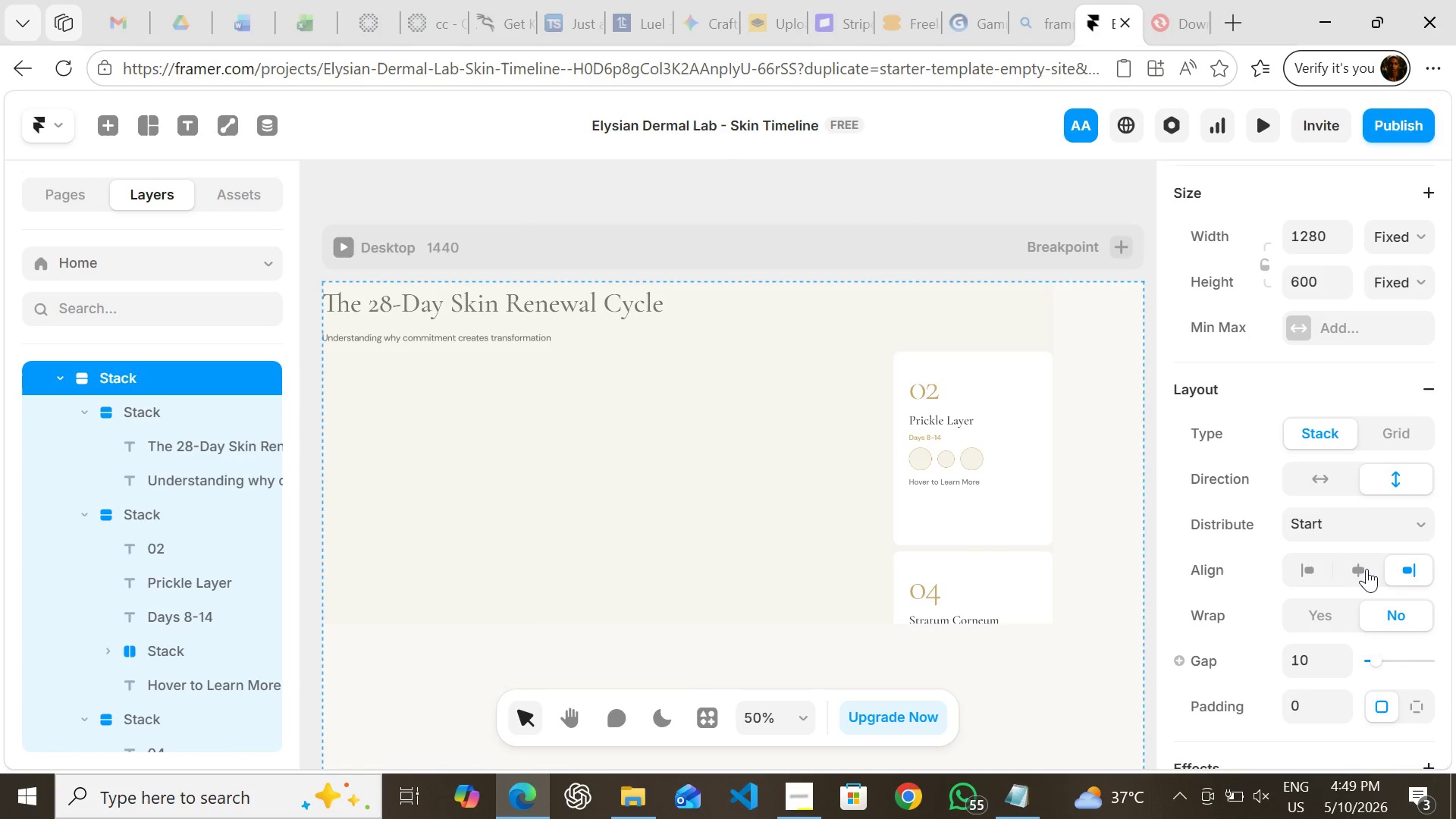 
left_click([1357, 570])
 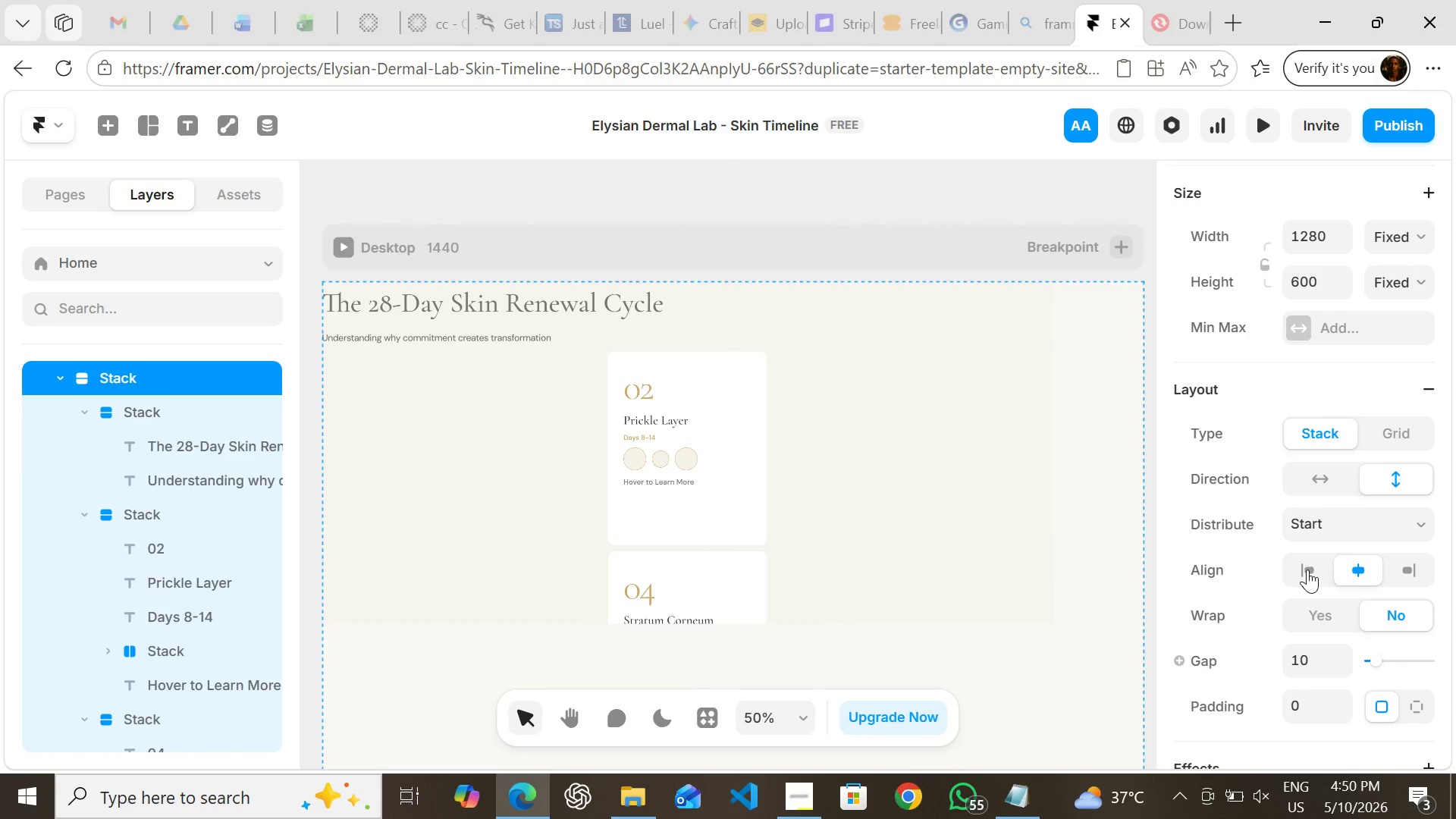 
left_click([1307, 570])
 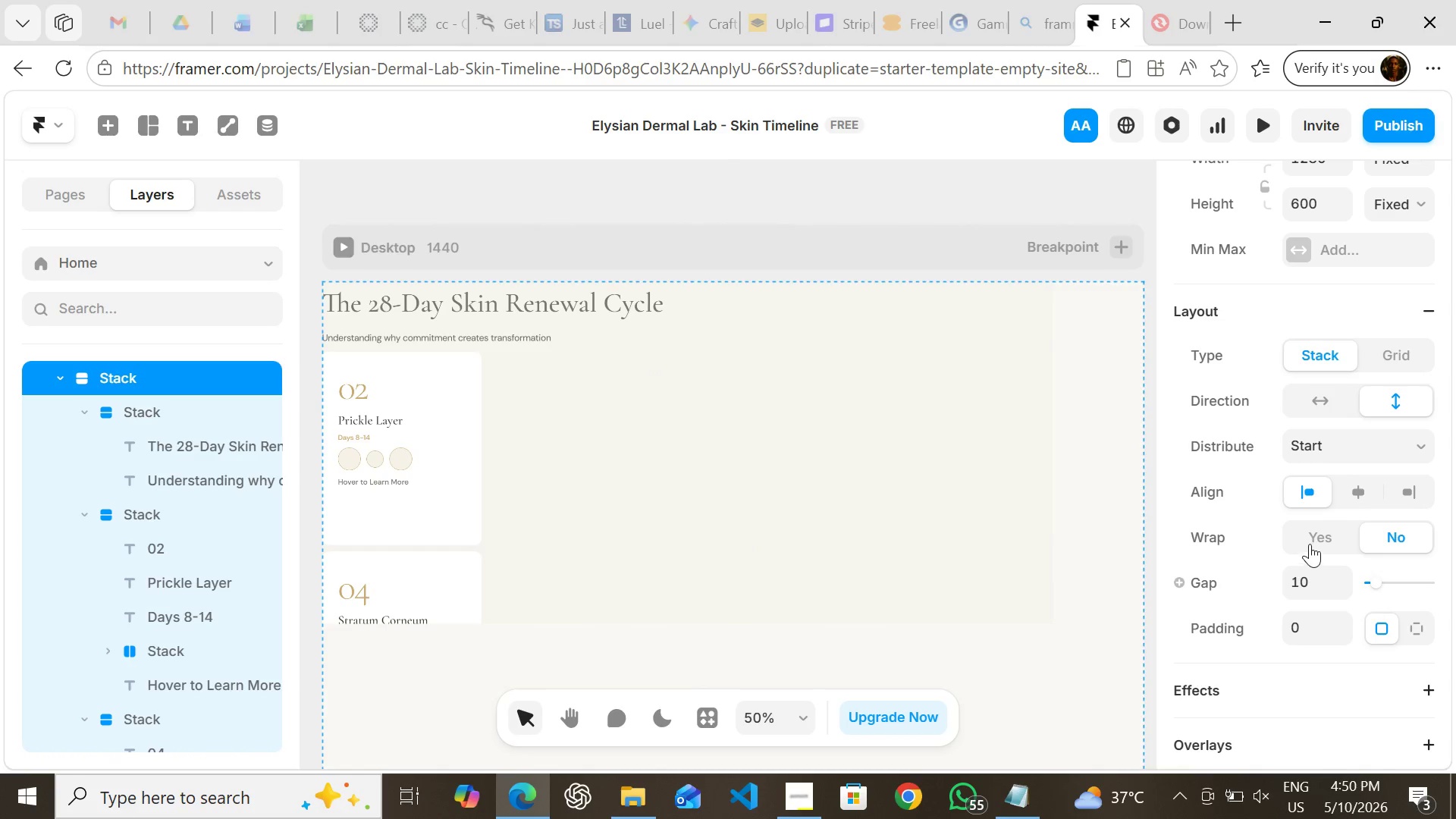 
left_click([1310, 534])
 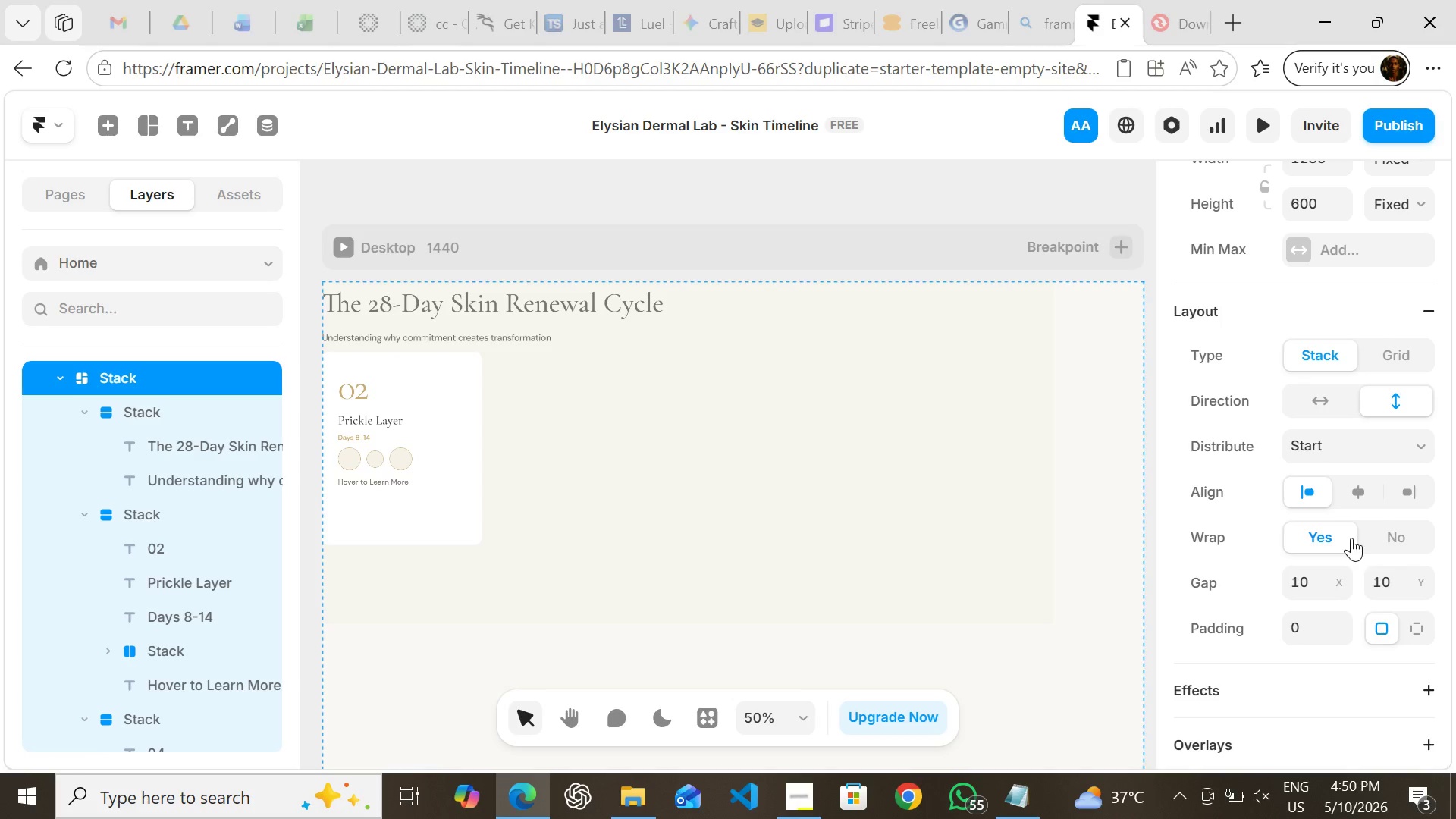 
left_click([1410, 538])
 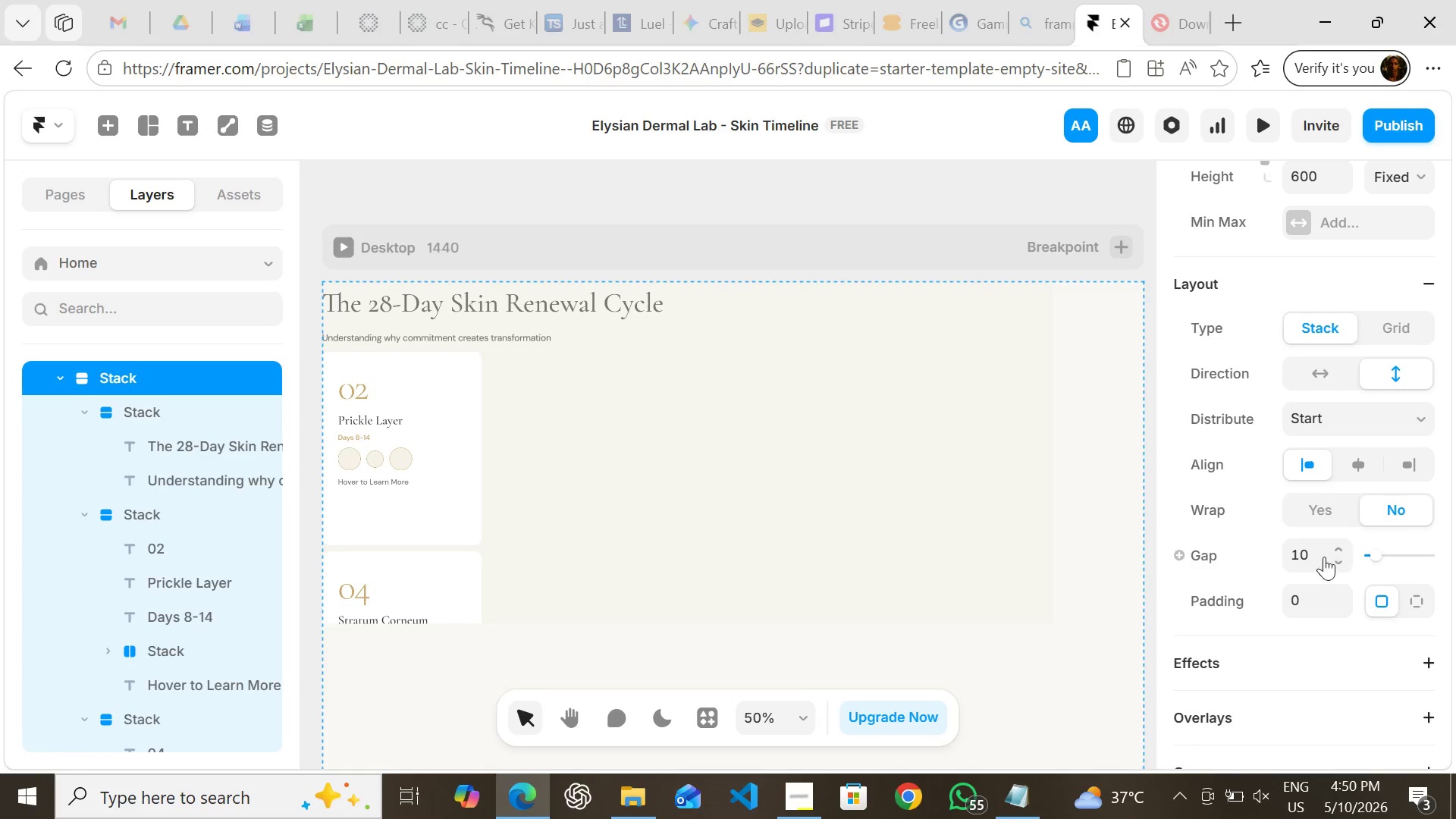 
left_click([1317, 557])
 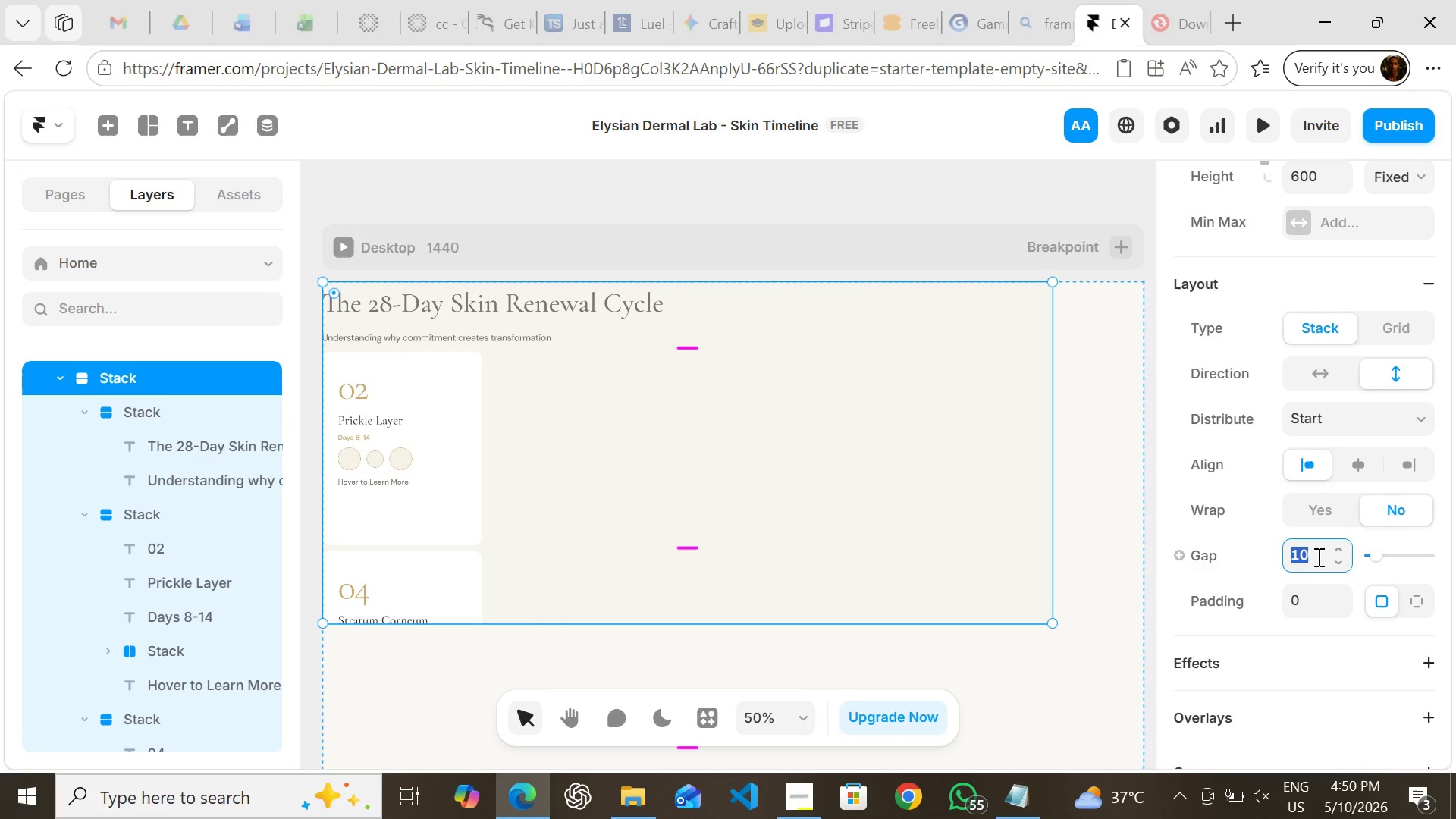 
type(24)
 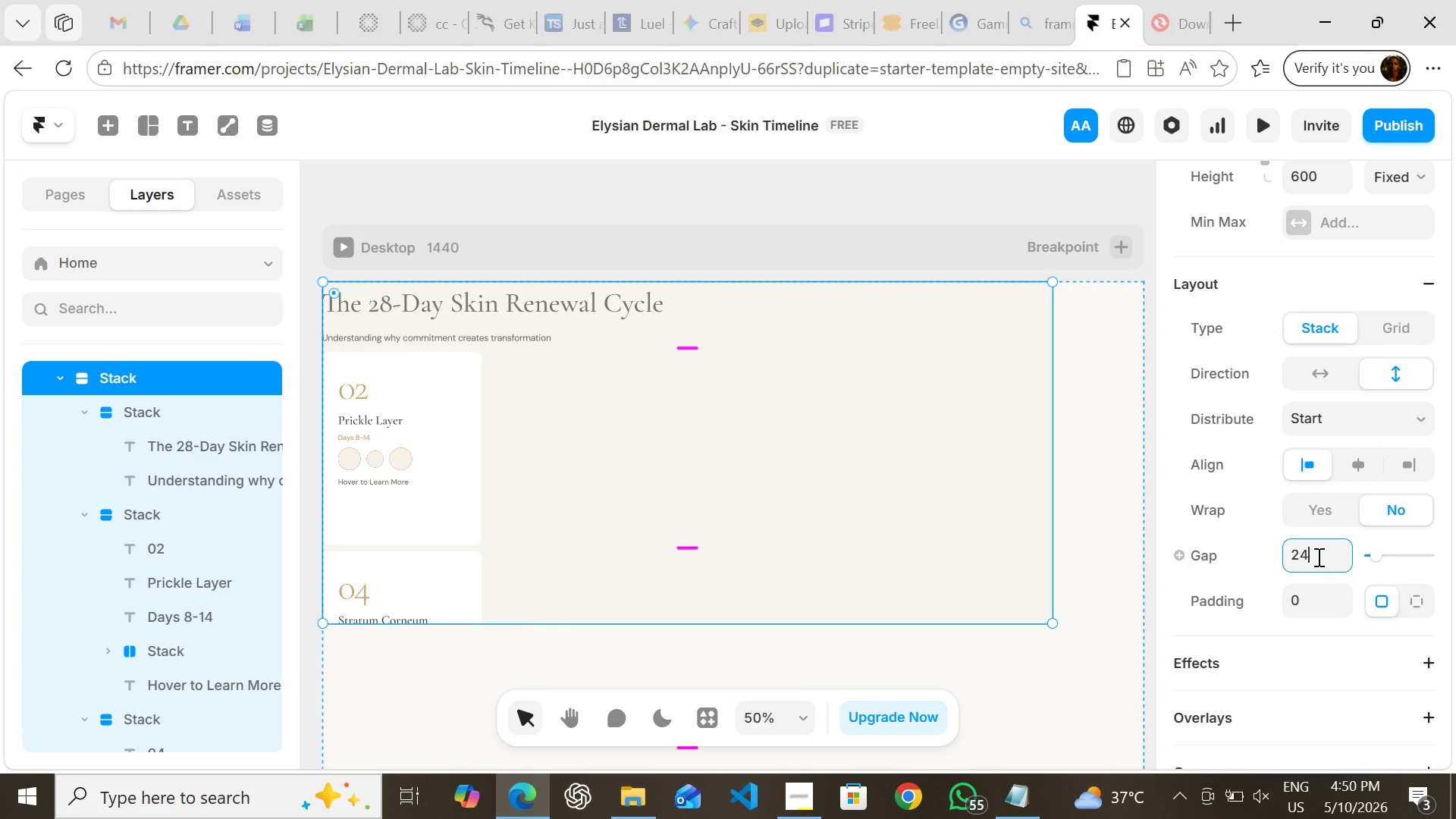 
key(Enter)
 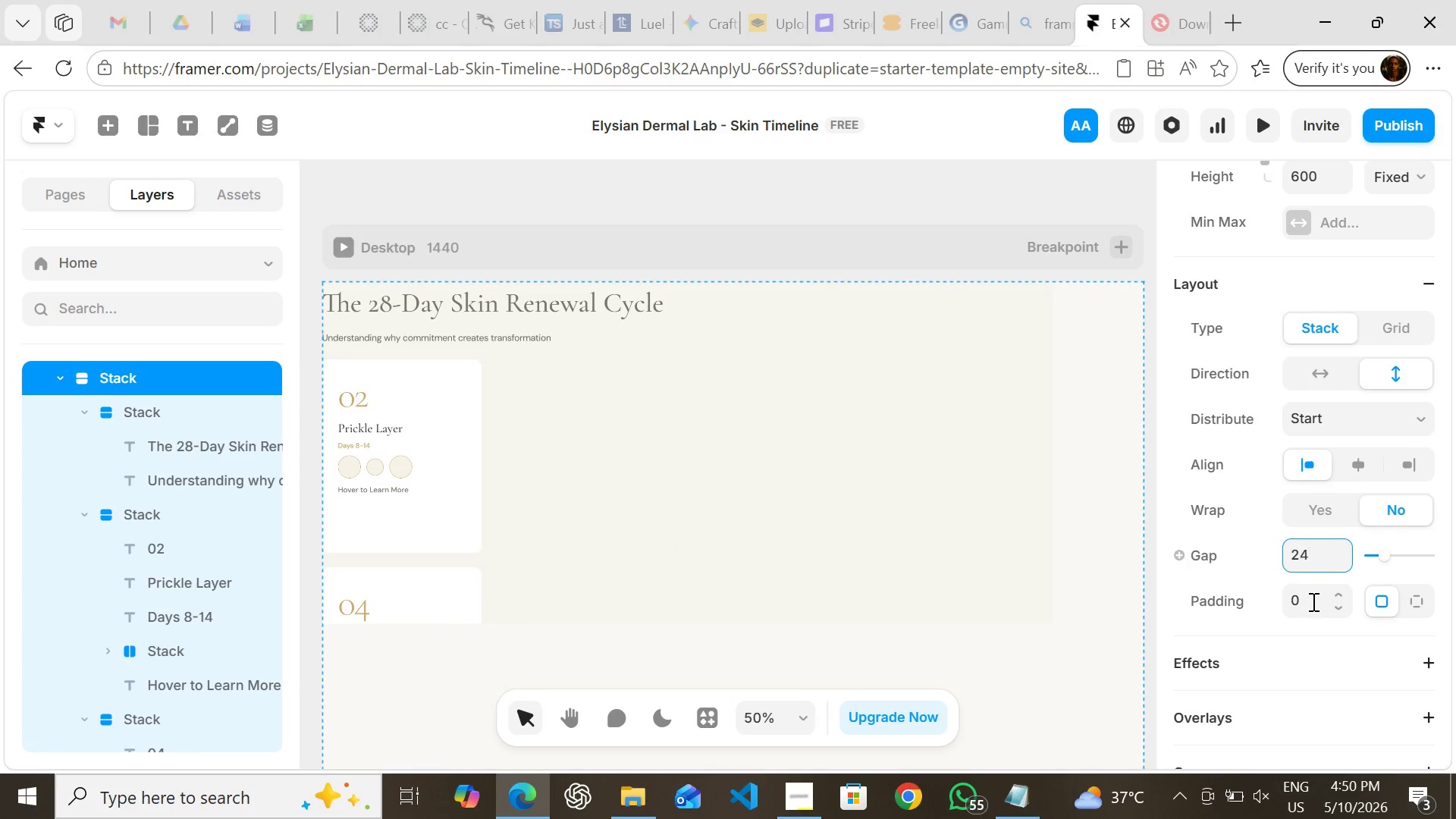 
left_click([1312, 601])
 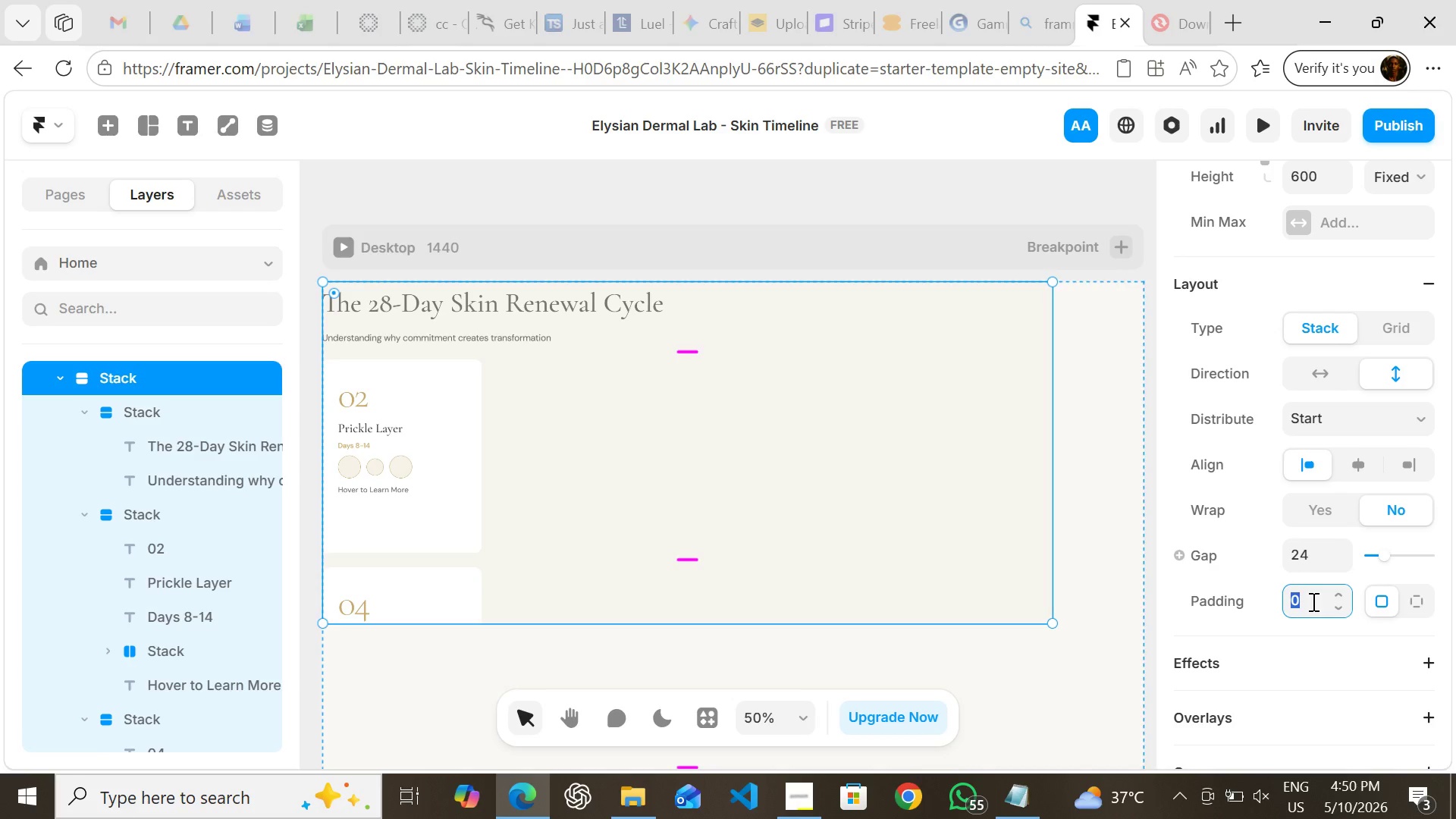 
type(80)
 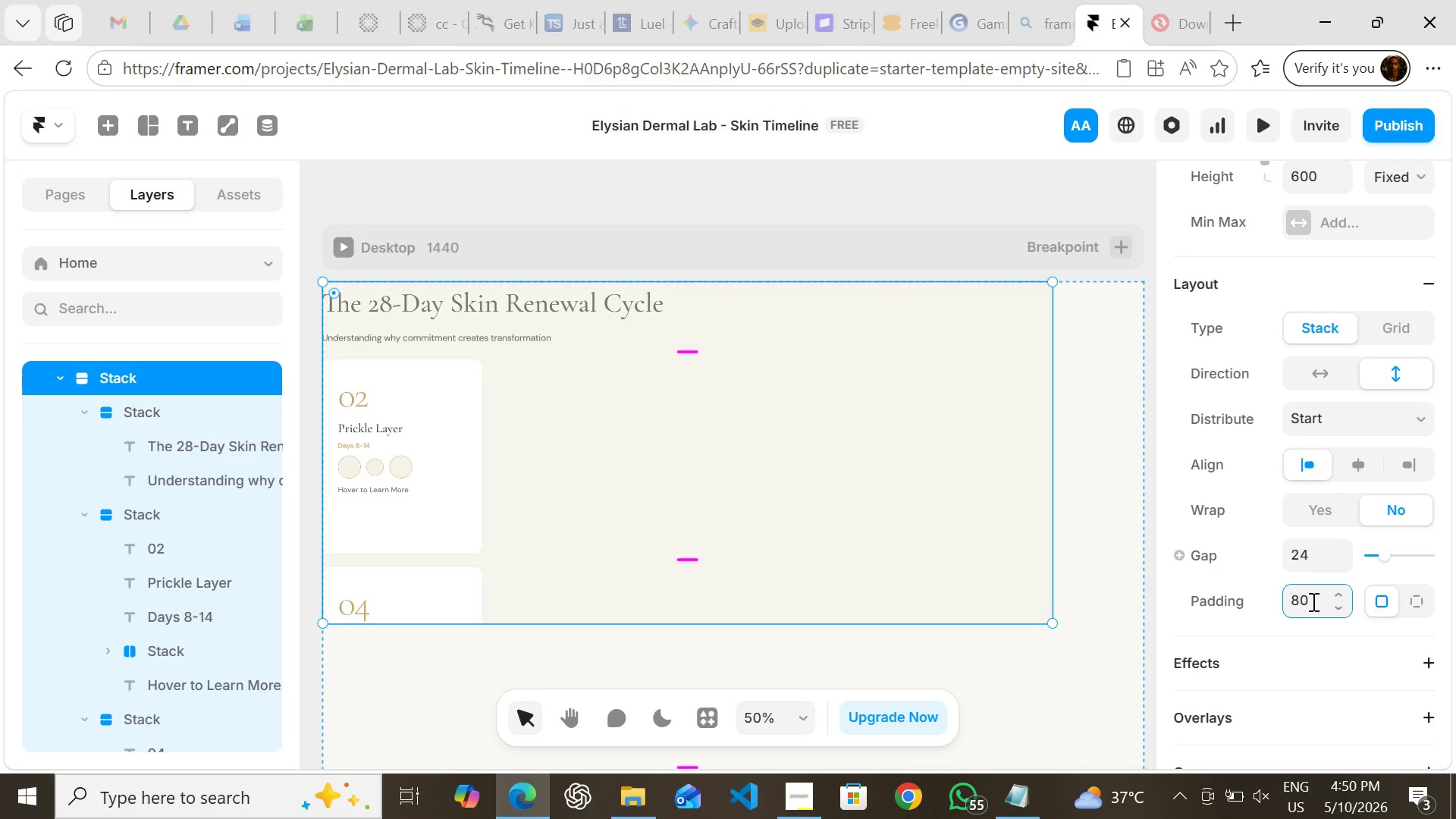 
key(Enter)
 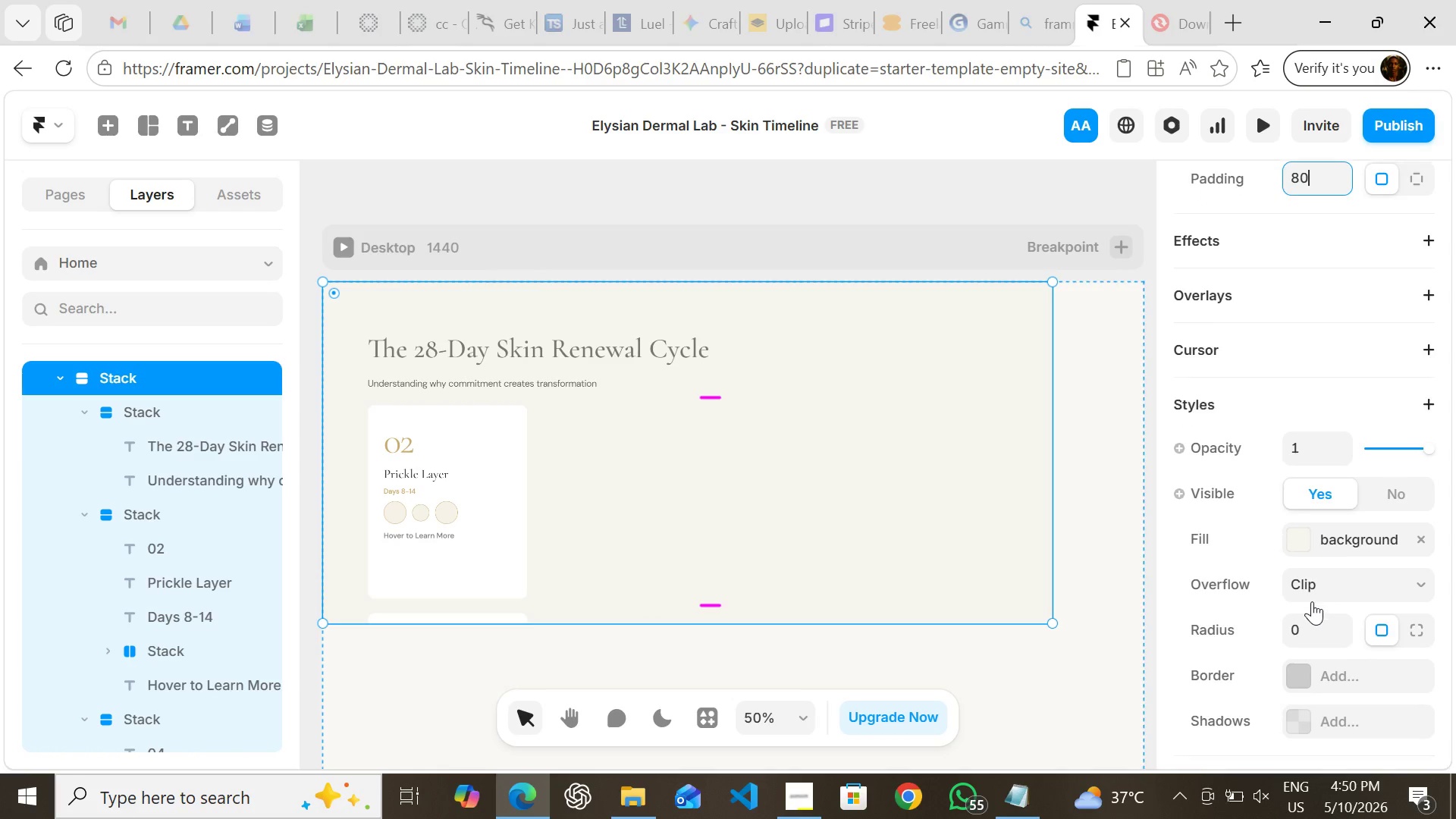 
wait(6.74)
 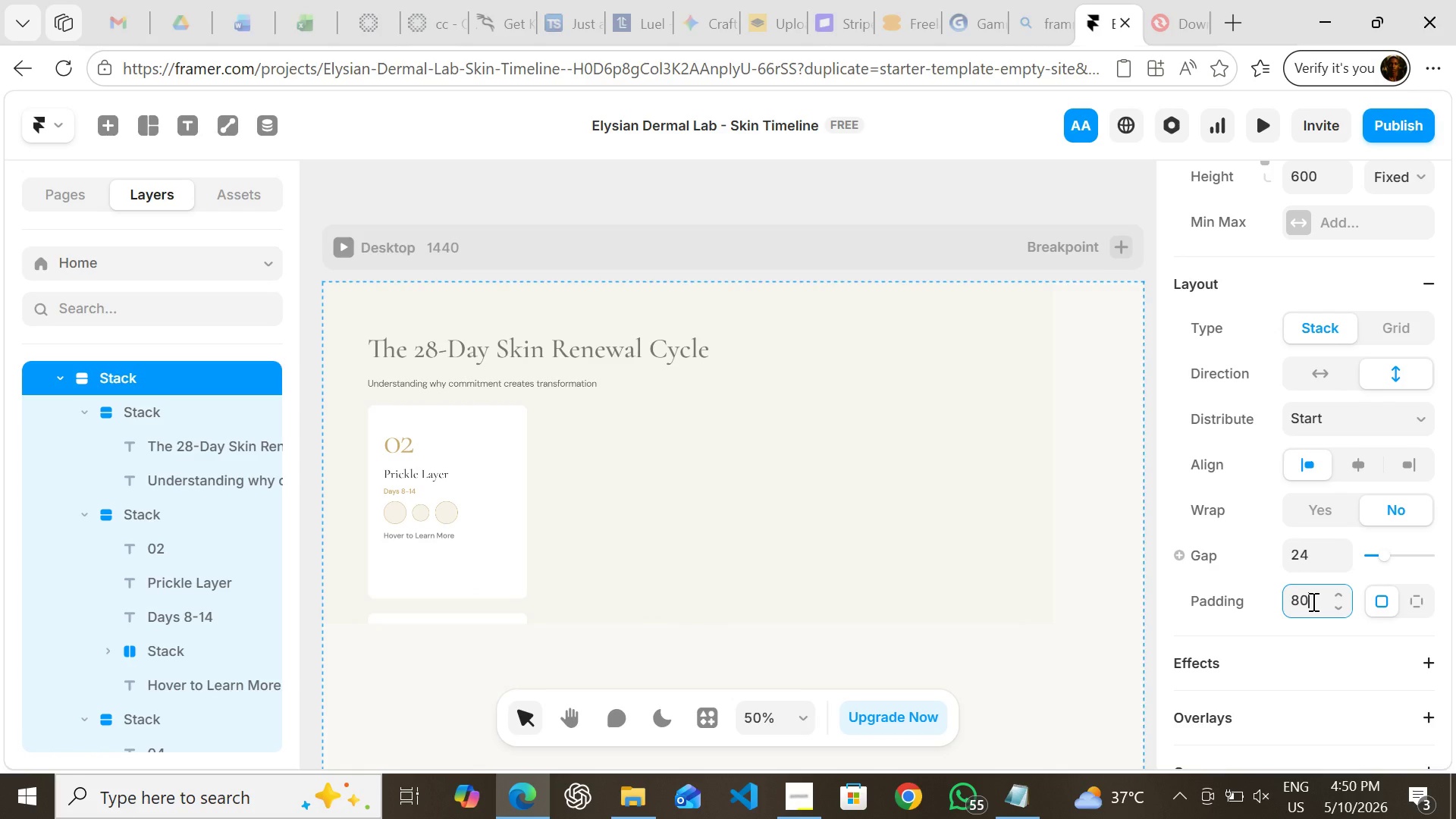 
mouse_move([1282, 408])
 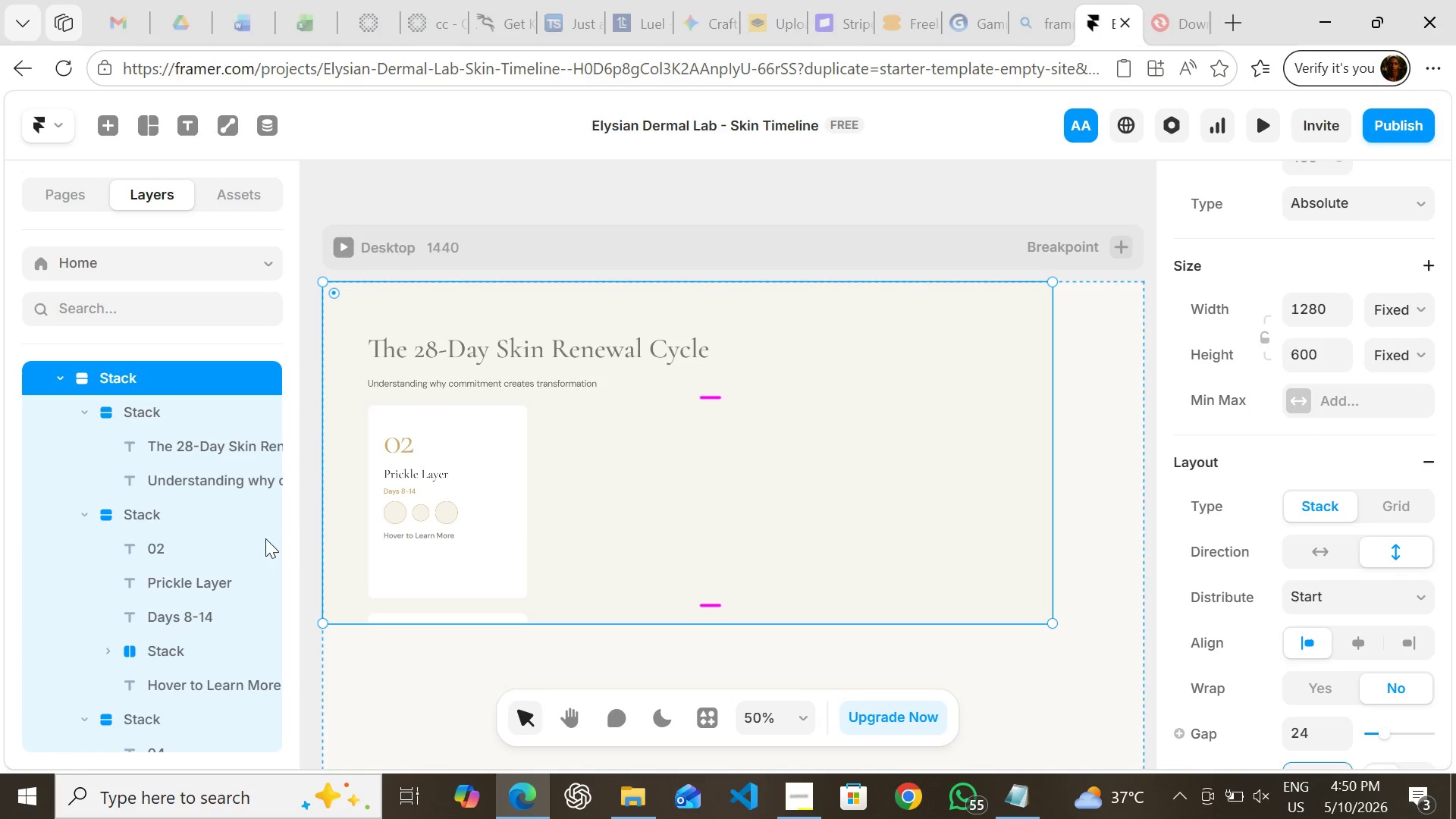 
left_click([180, 522])
 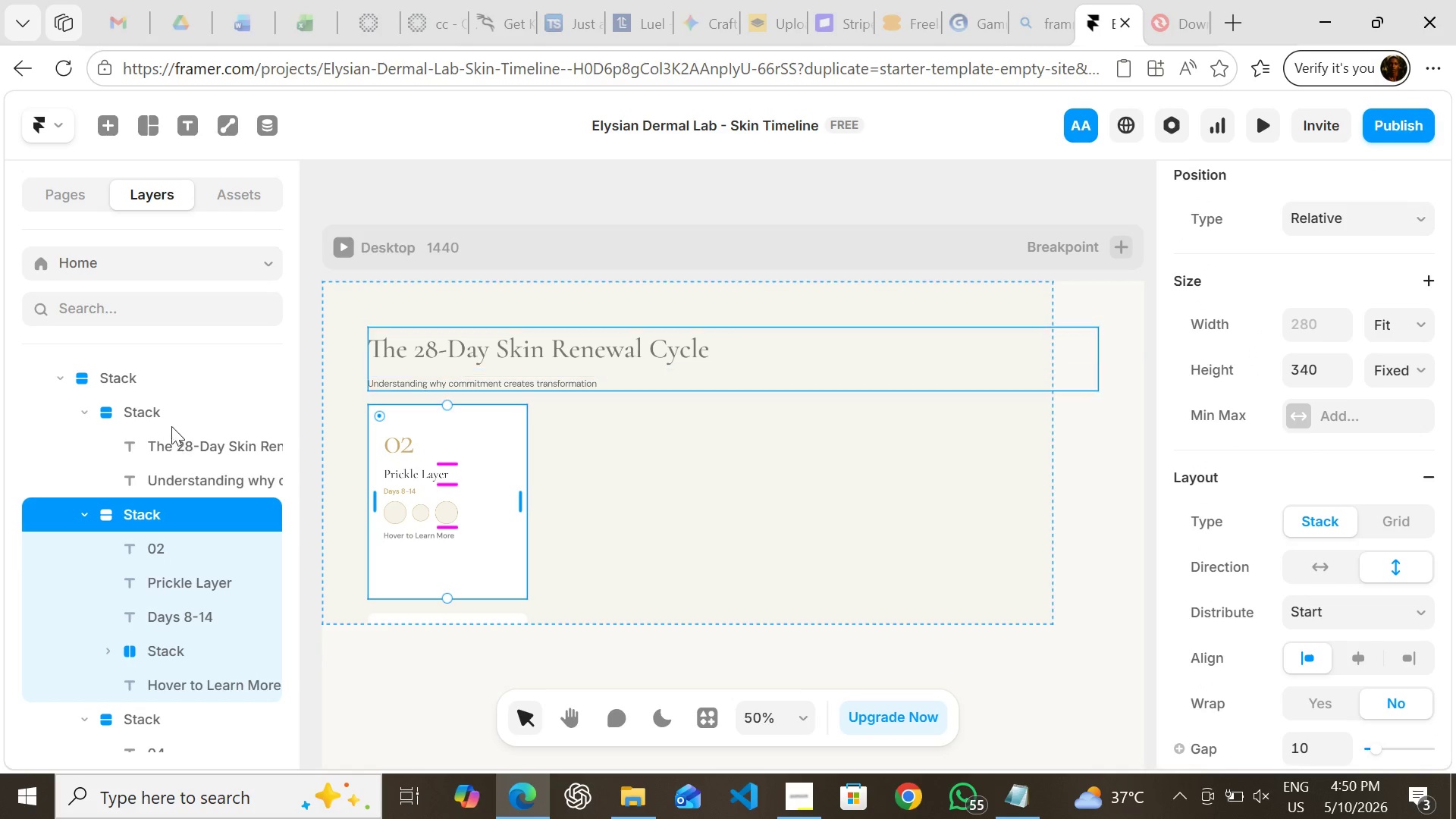 
left_click([168, 410])
 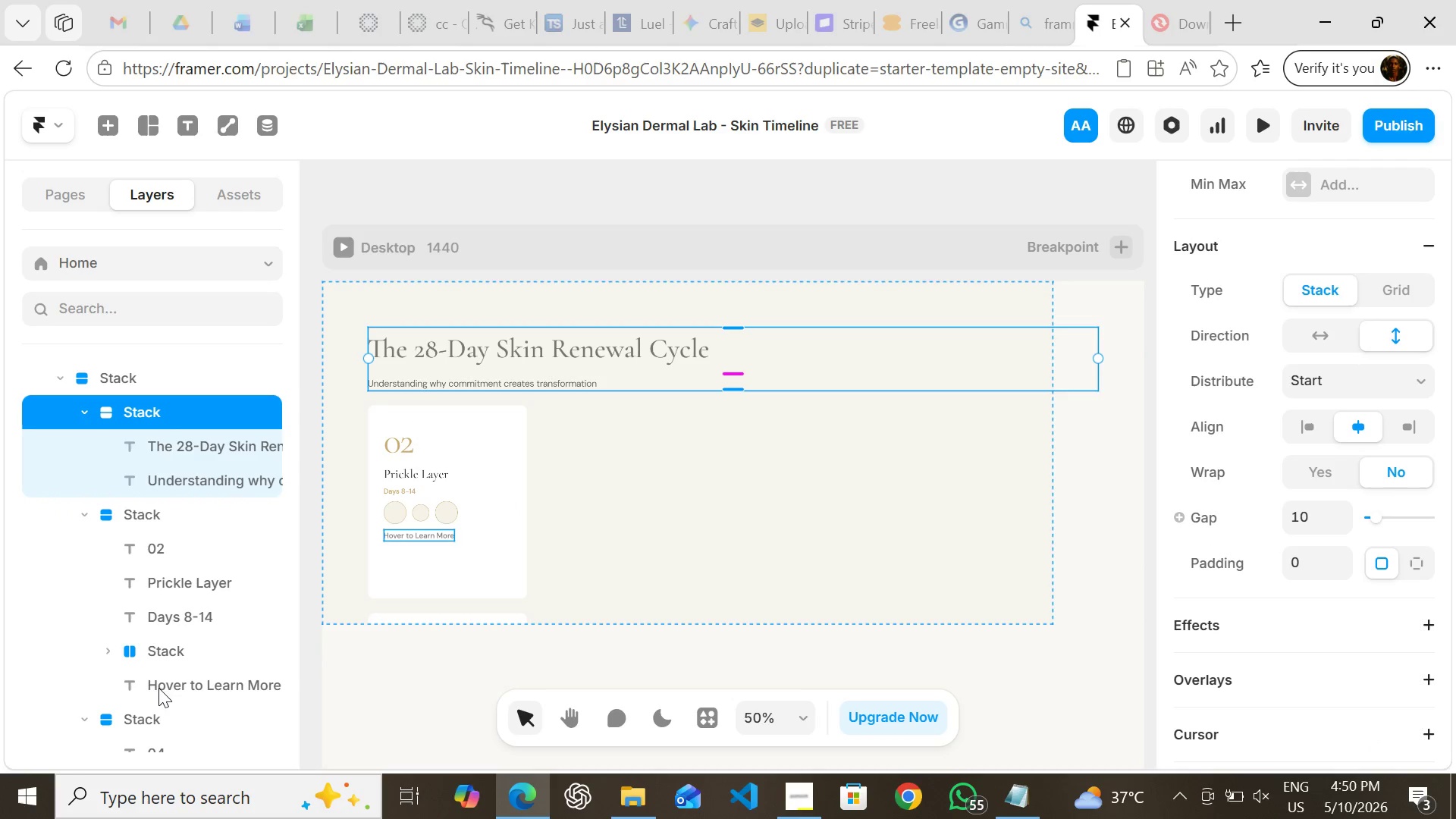 
left_click([155, 719])
 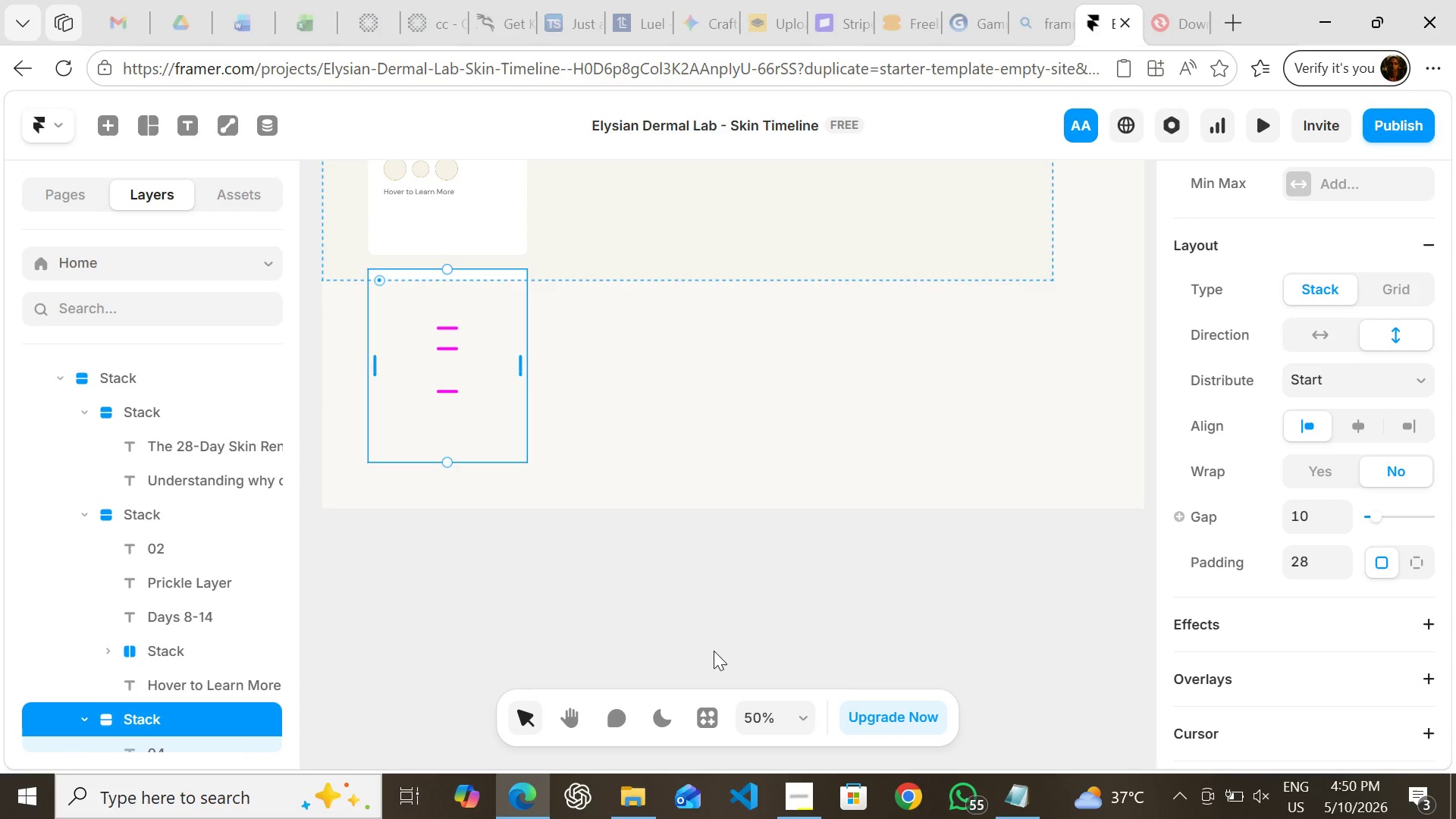 
mouse_move([226, 601])
 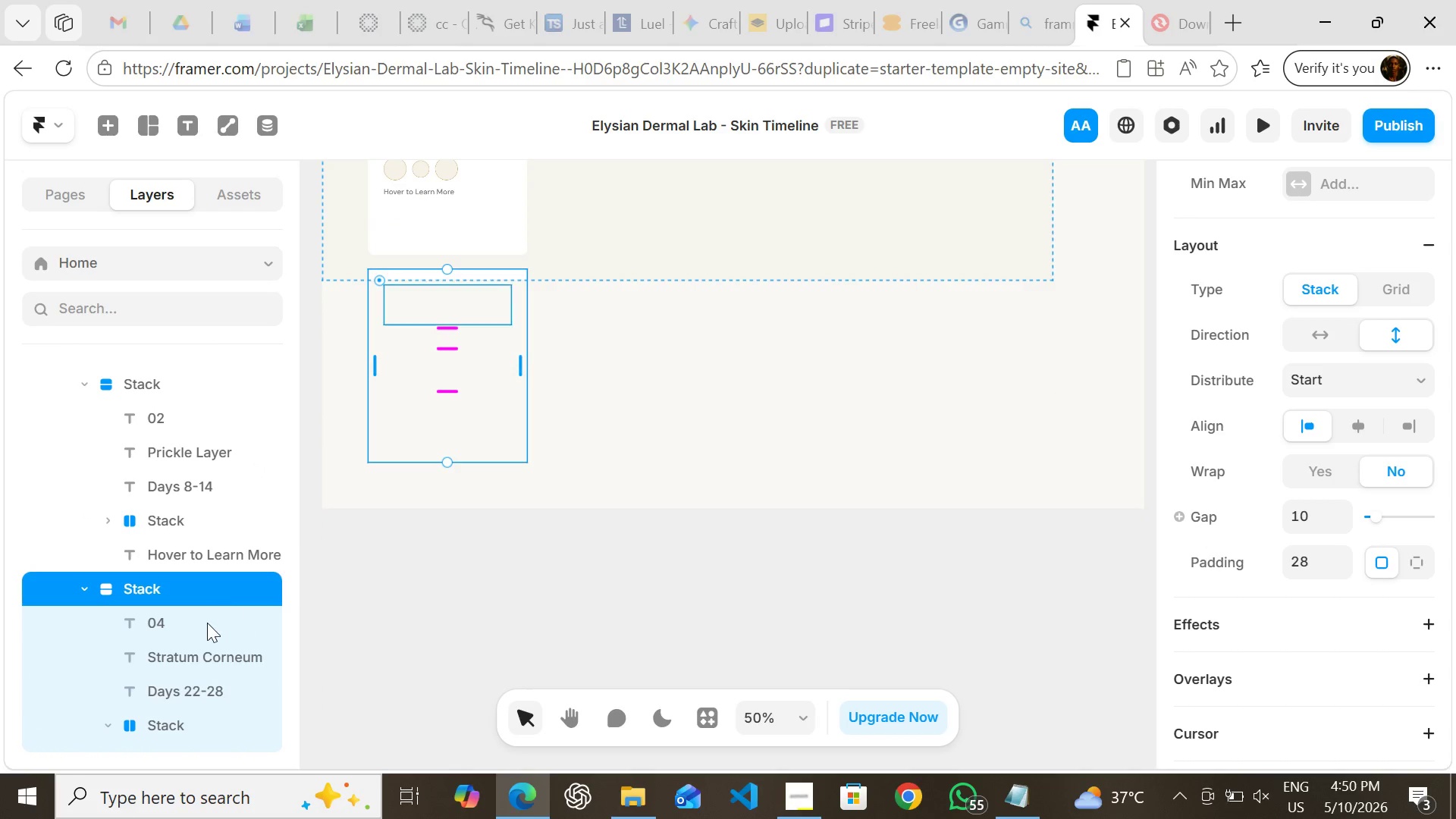 
mouse_move([194, 600])
 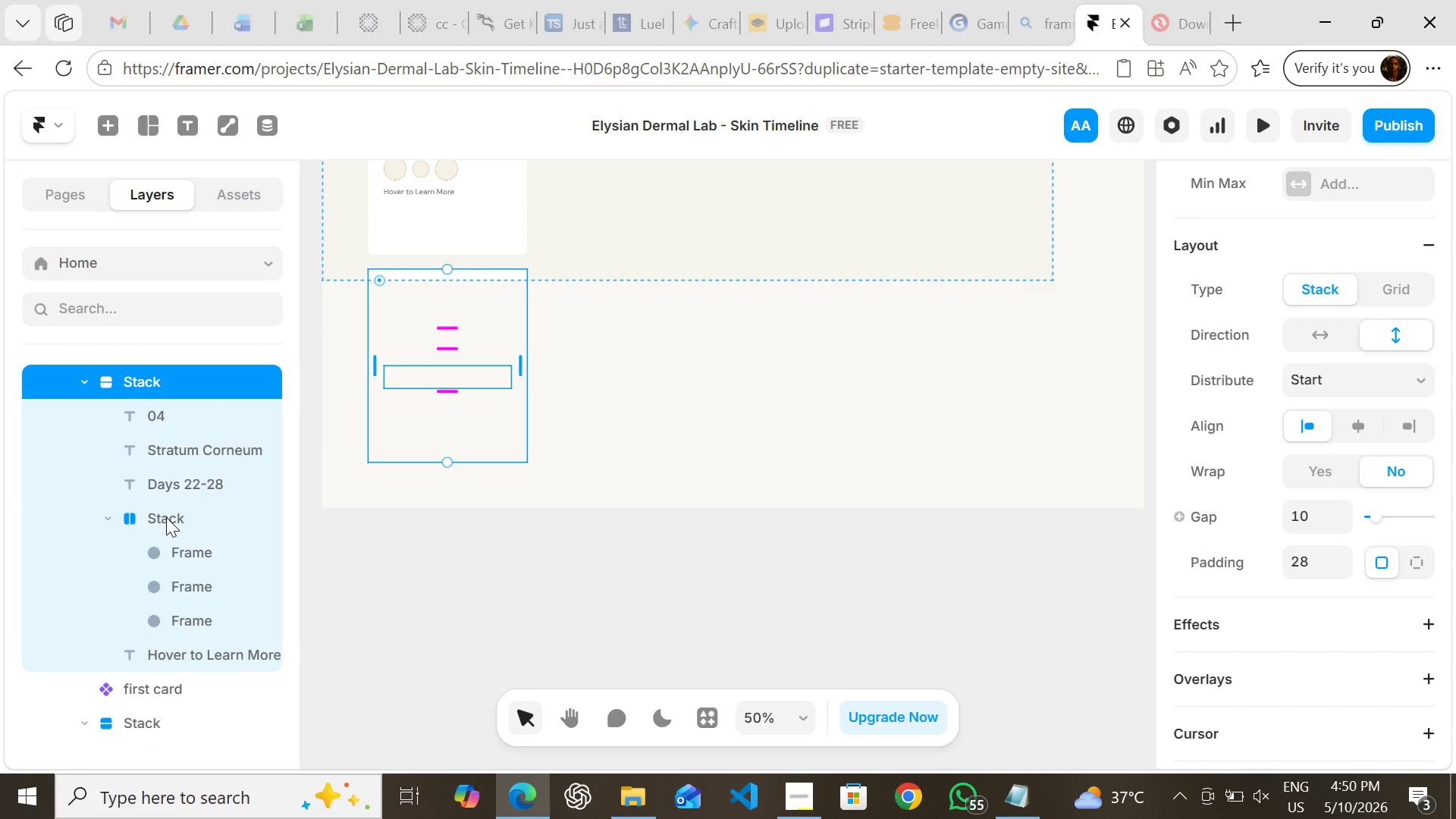 
left_click([166, 517])
 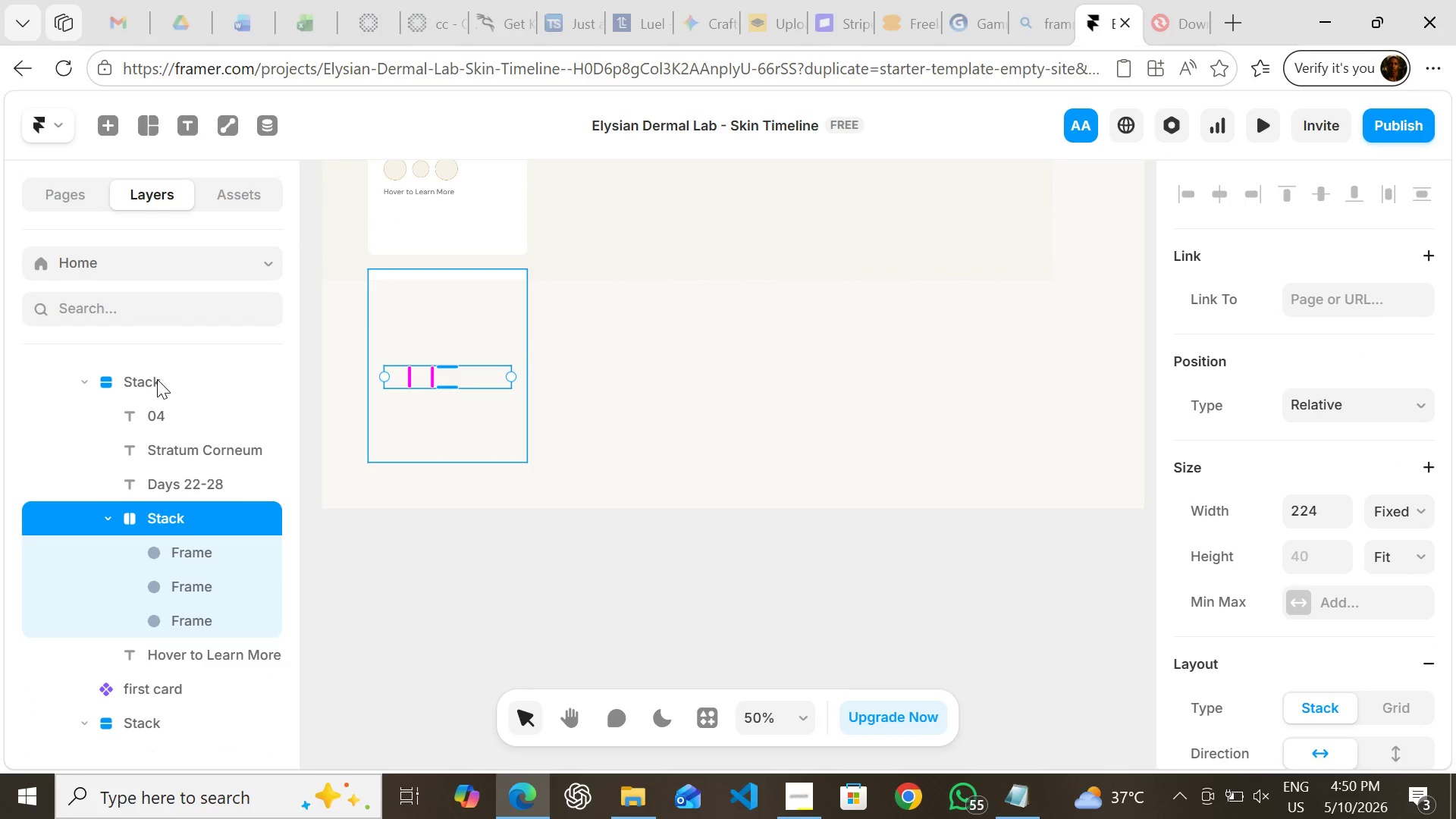 
left_click([157, 379])
 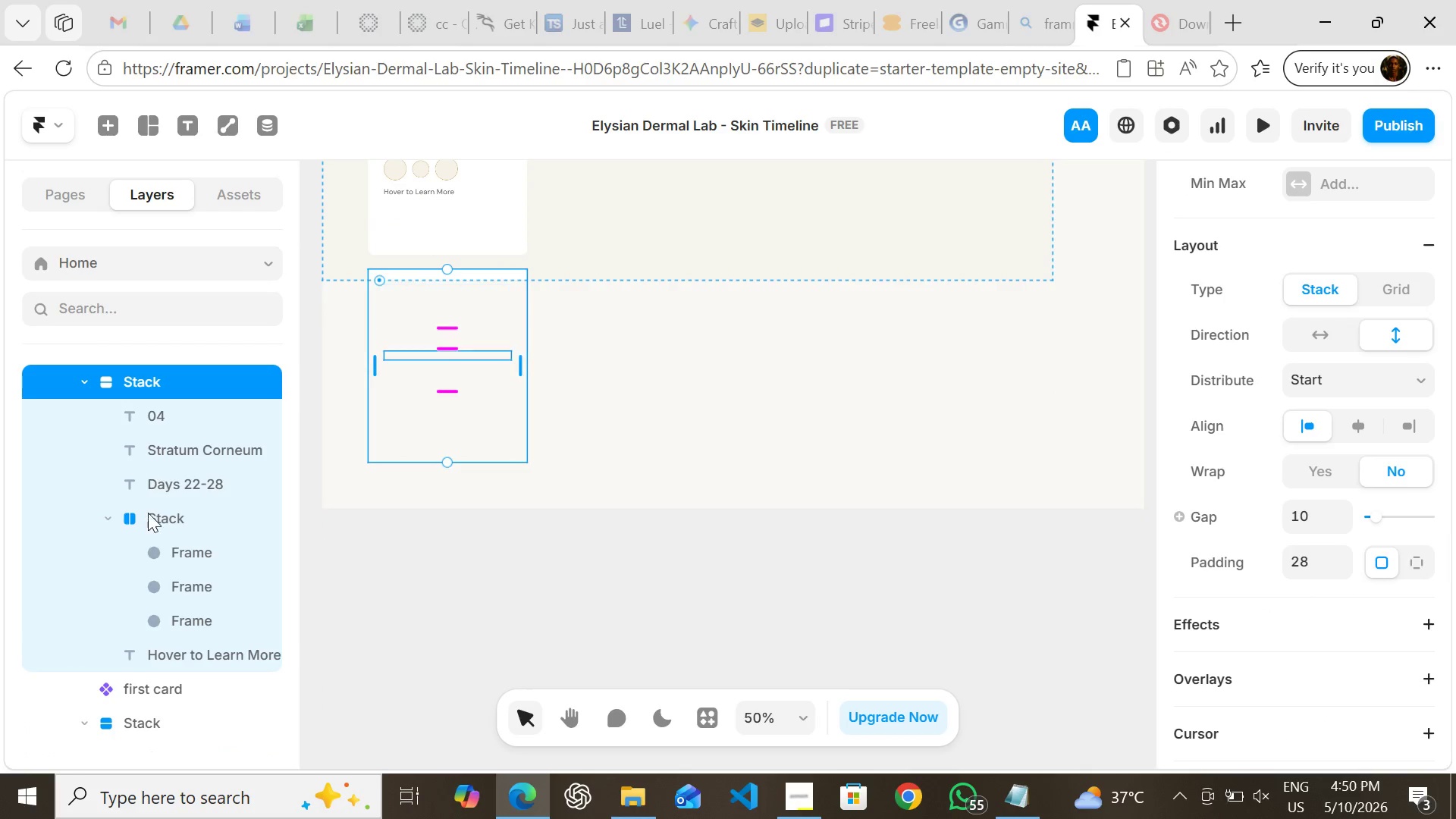 
mouse_move([149, 605])
 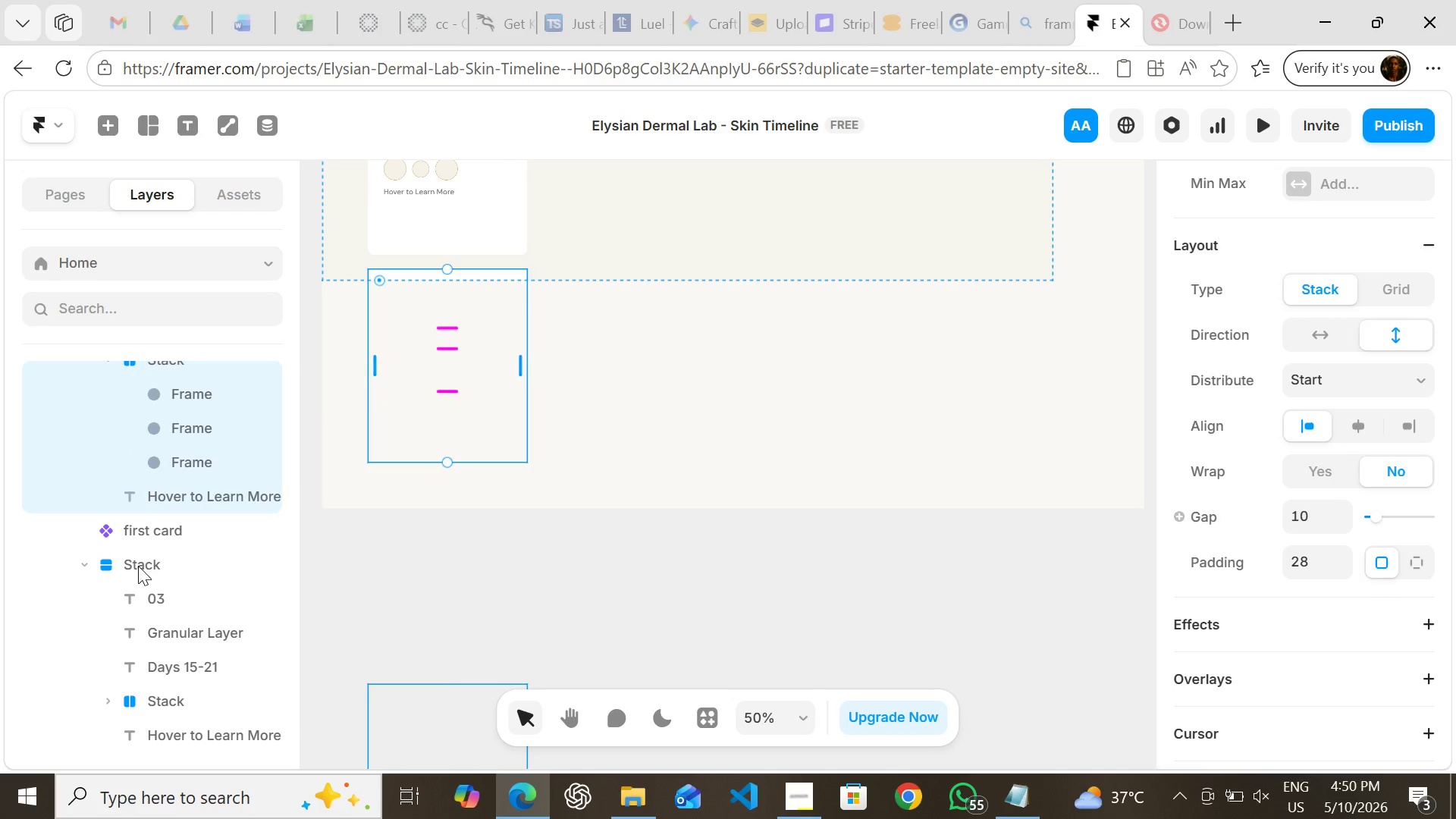 
left_click([138, 566])
 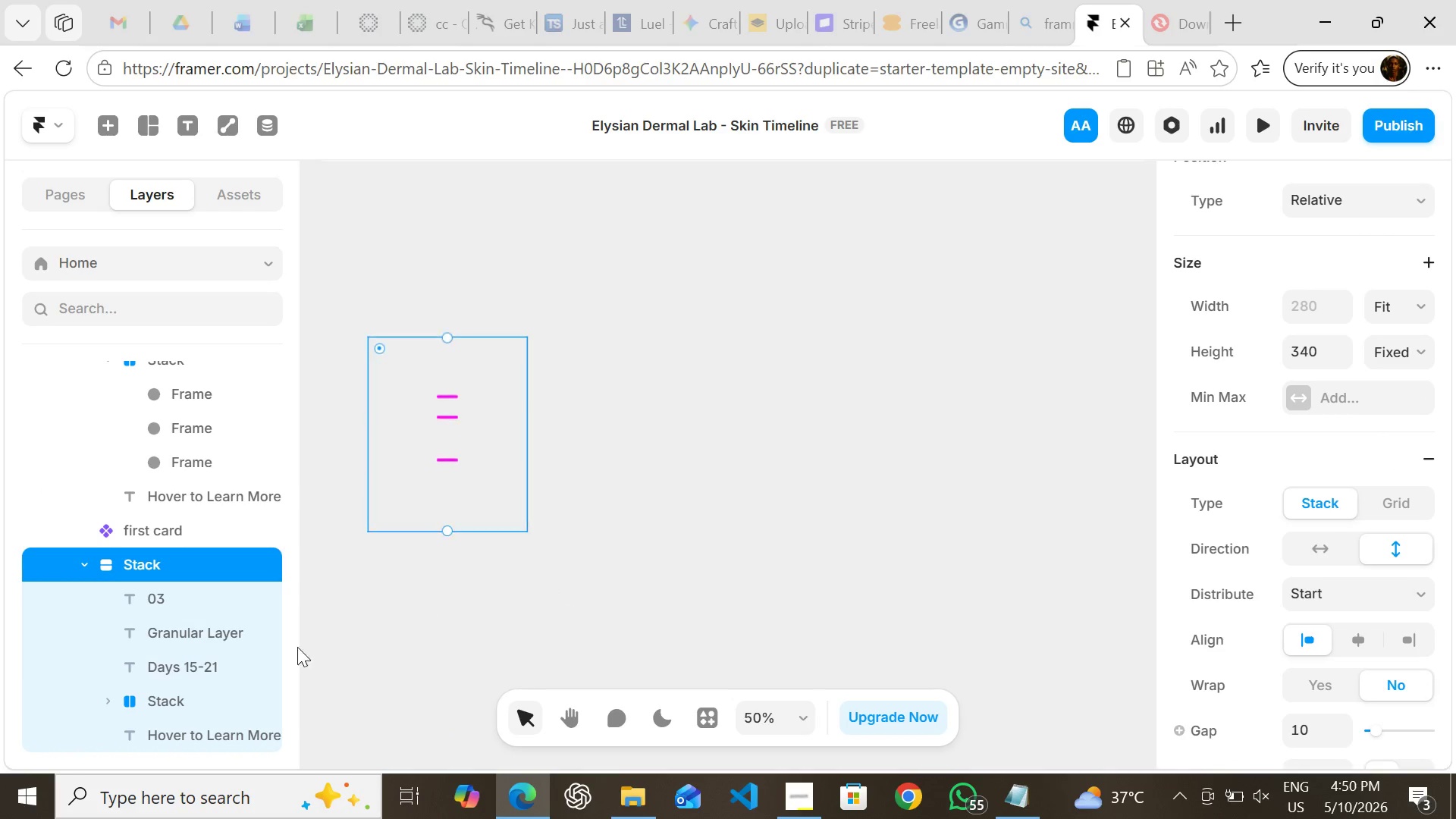 
left_click([171, 700])
 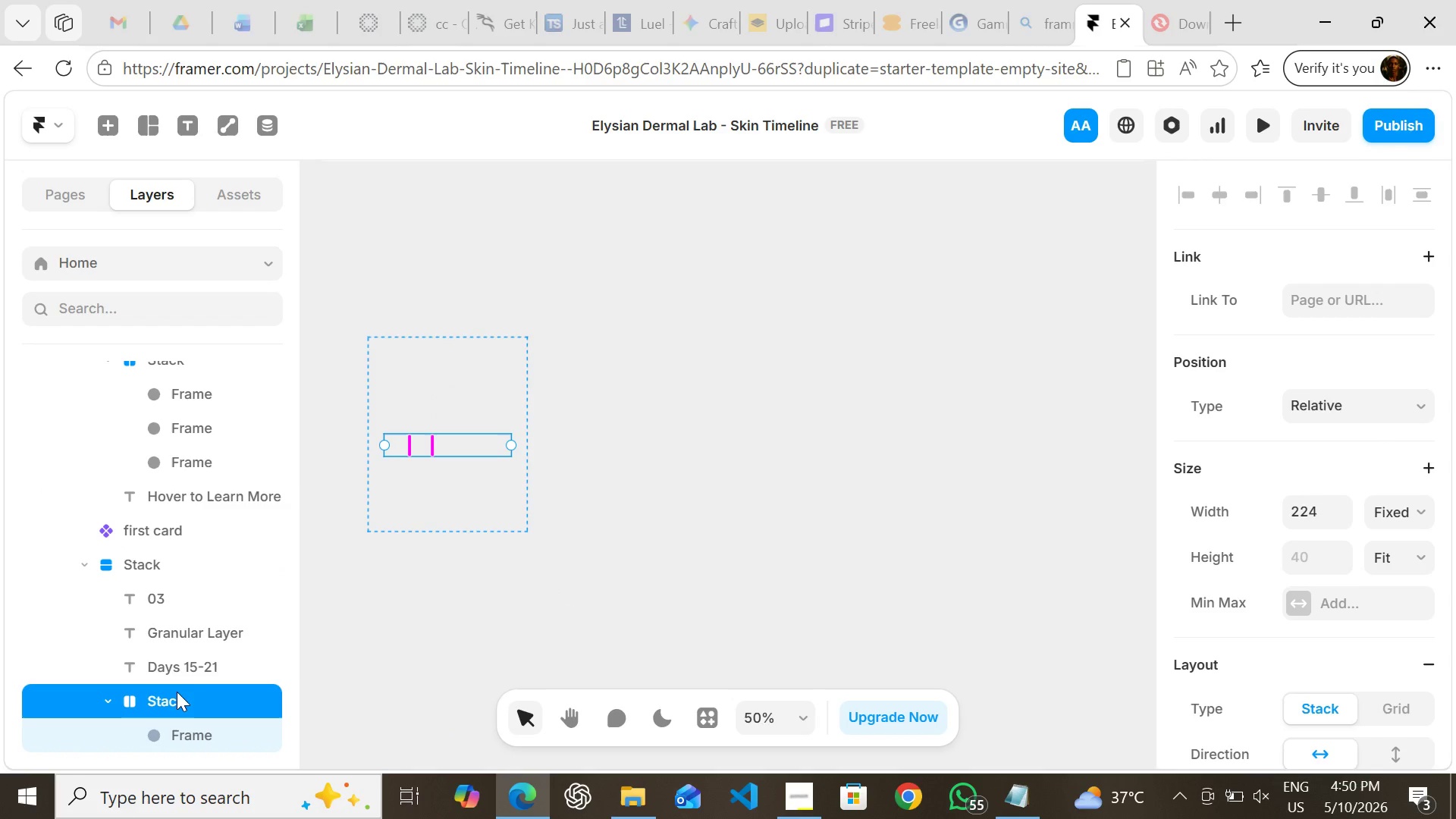 
mouse_move([210, 586])
 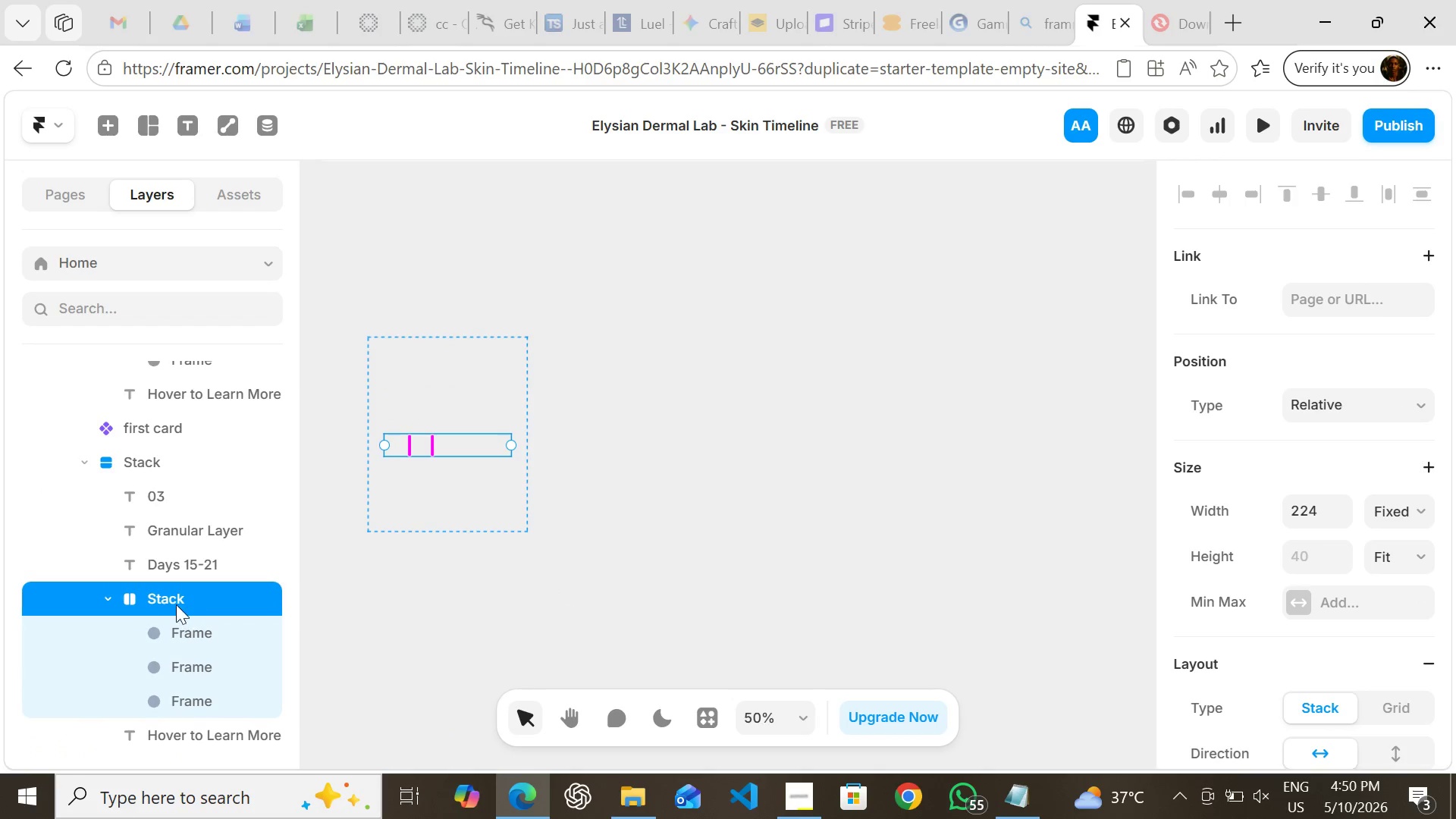 
left_click([168, 603])
 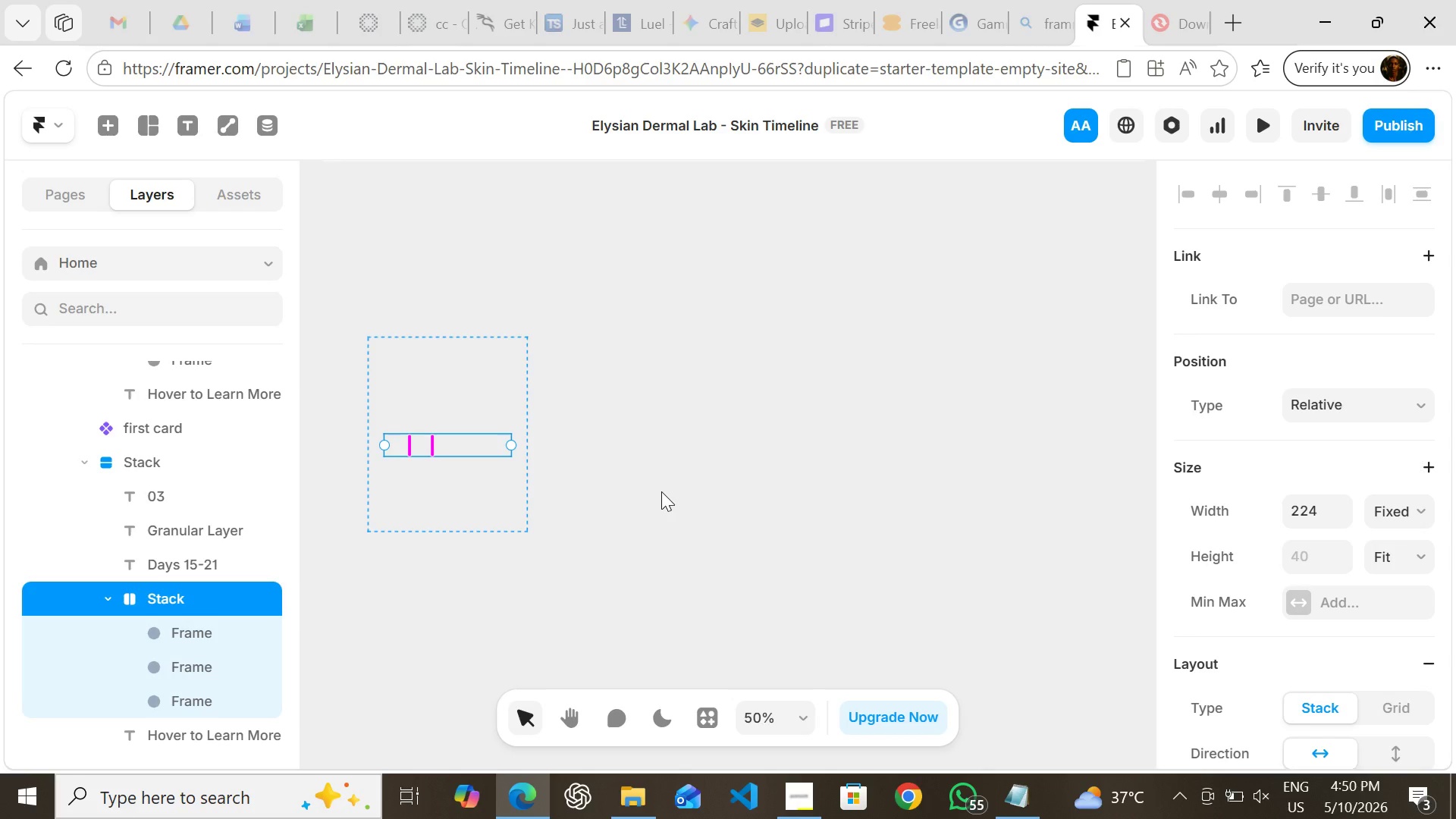 
left_click([661, 491])
 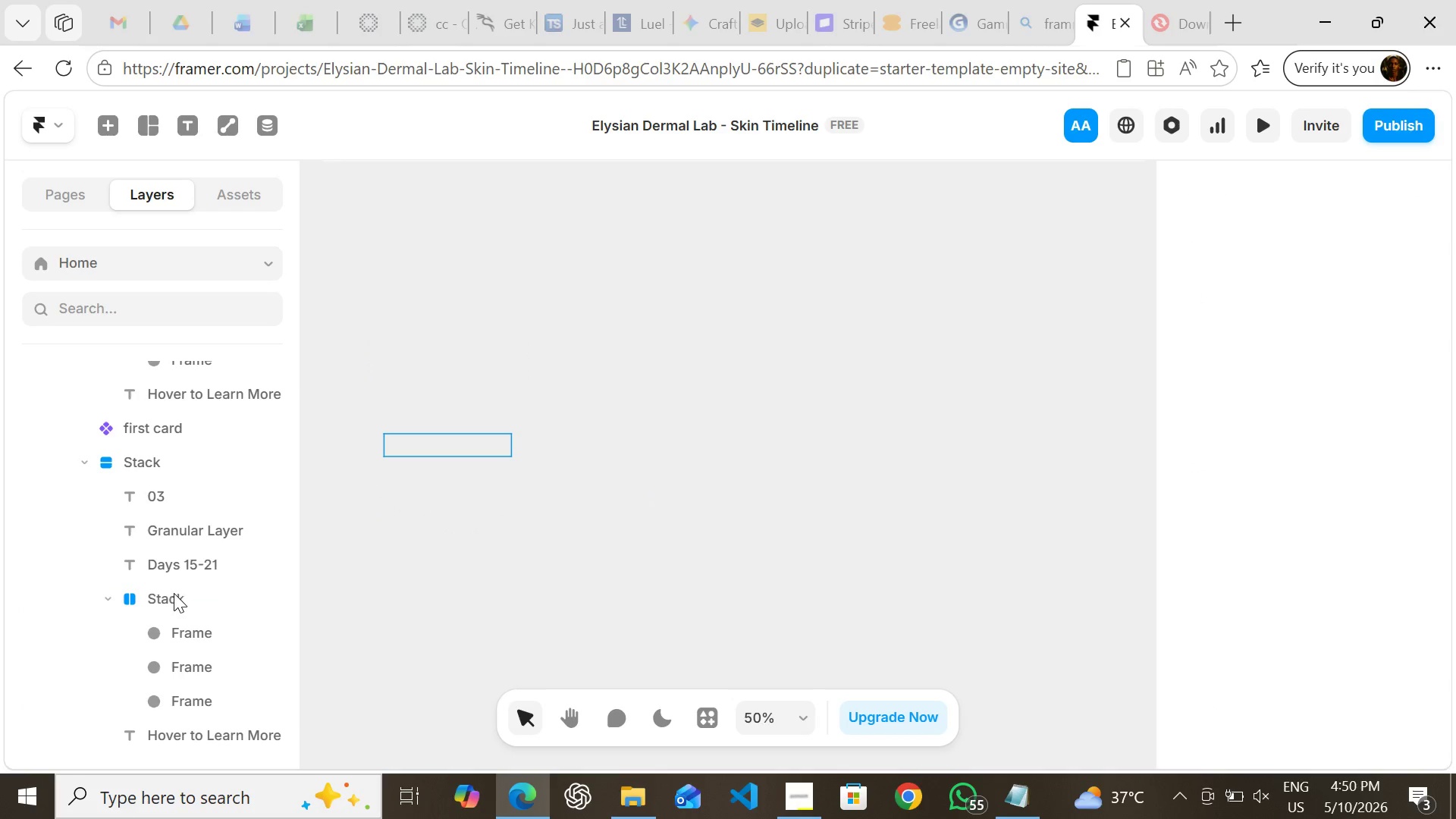 
left_click([168, 598])
 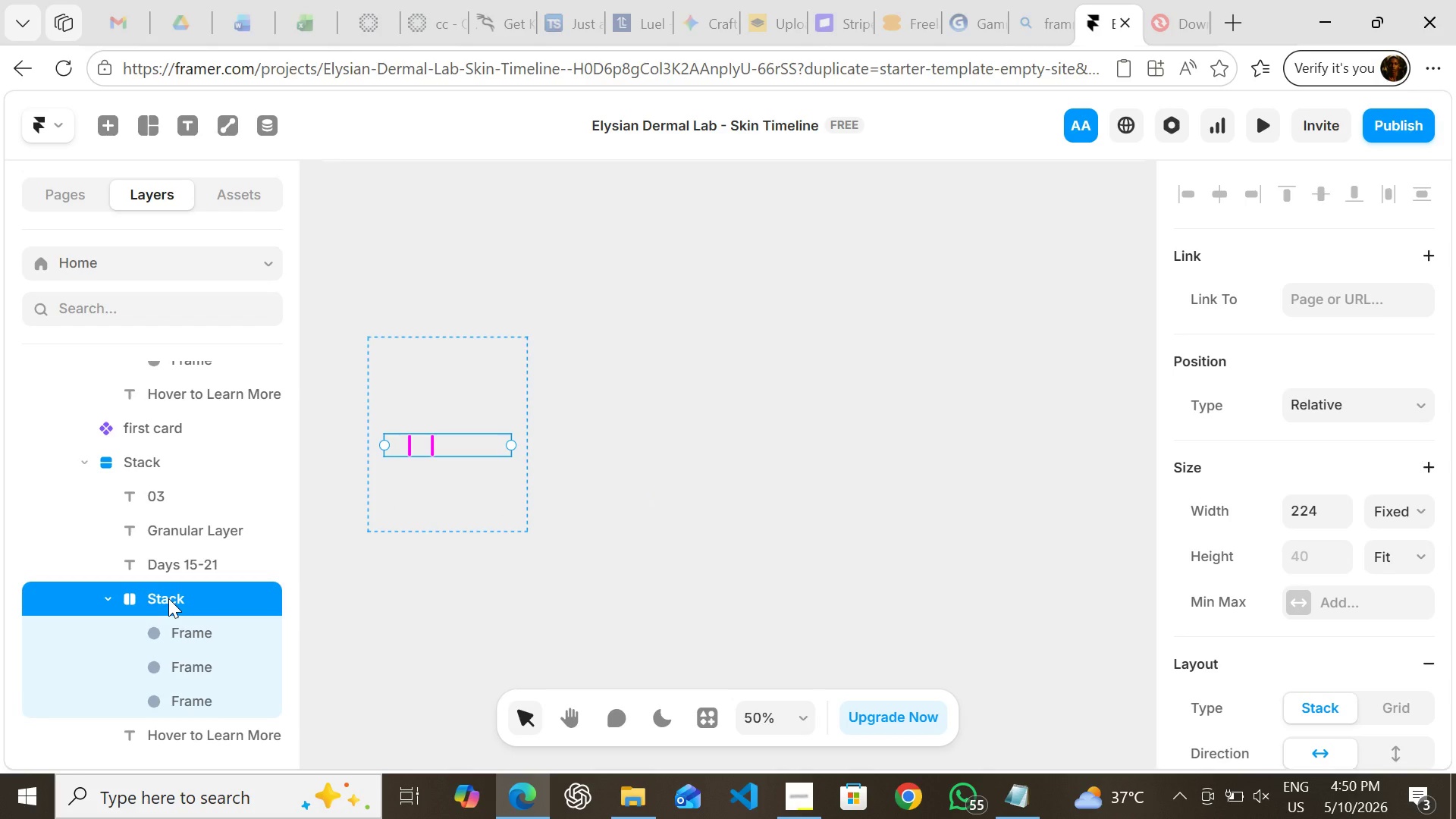 
hold_key(key=ShiftLeft, duration=1.5)
 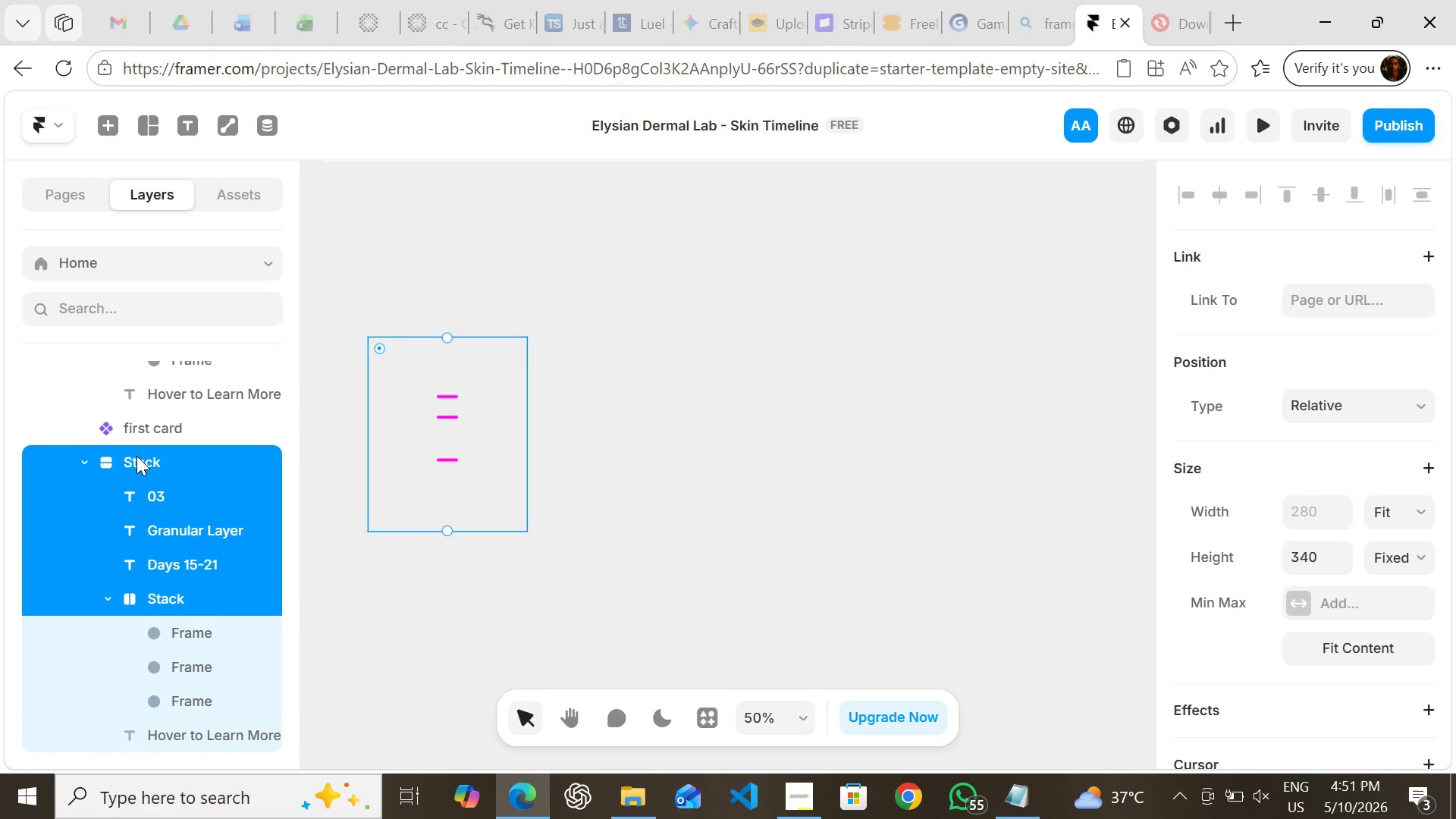 
hold_key(key=ShiftLeft, duration=1.52)
left_click([136, 456])
 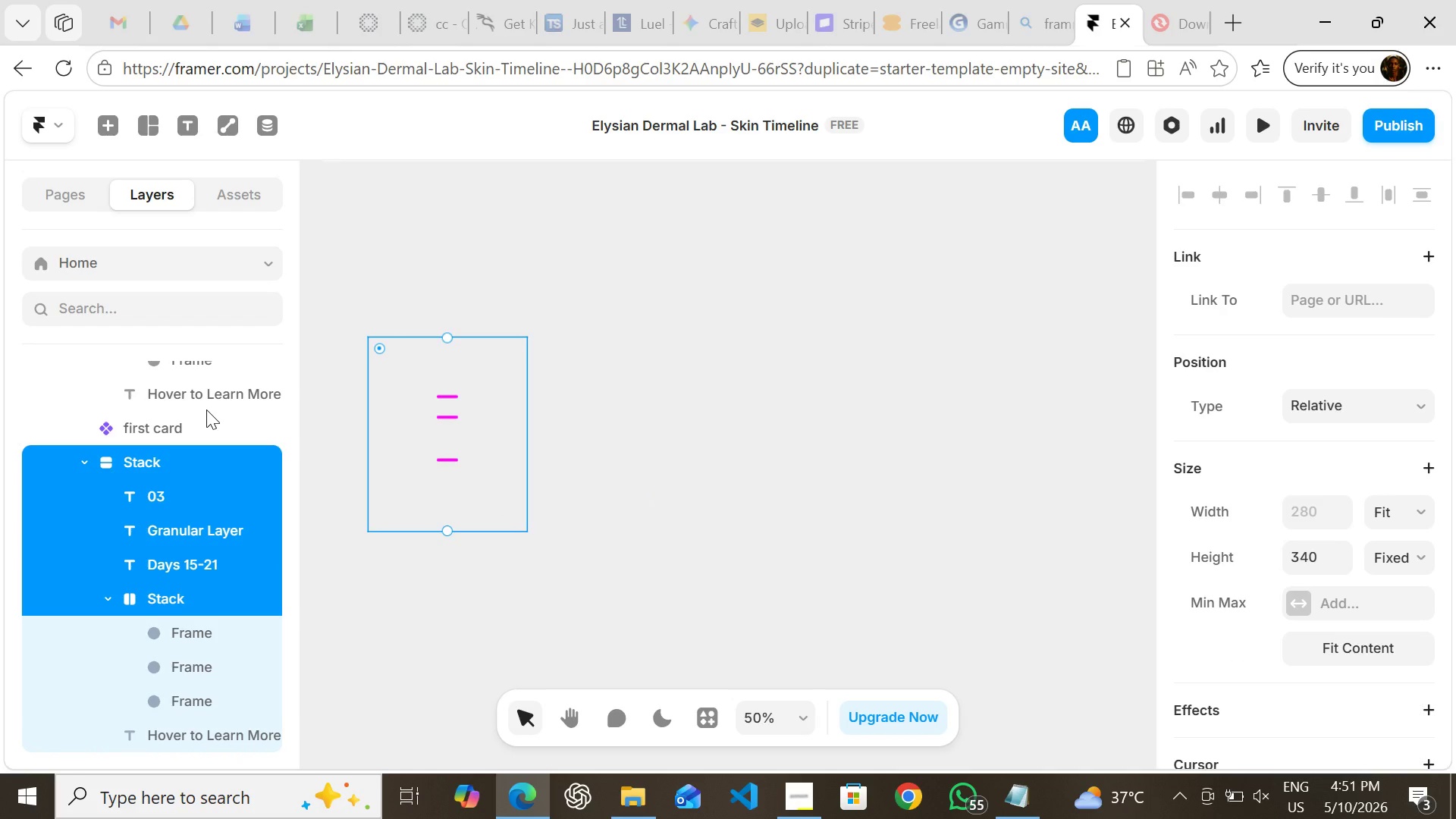 
hold_key(key=ShiftLeft, duration=0.59)
 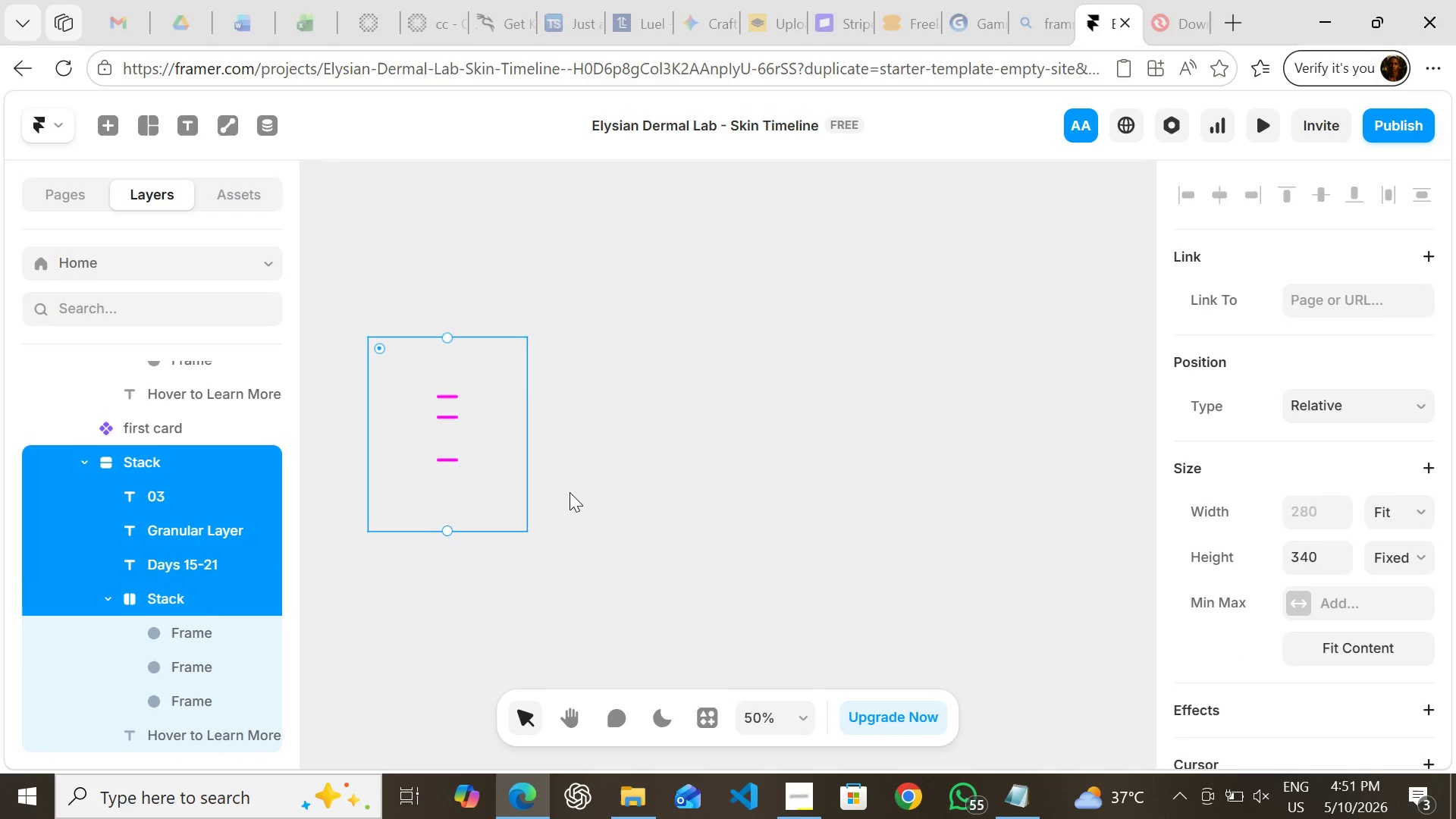 
left_click([579, 484])
 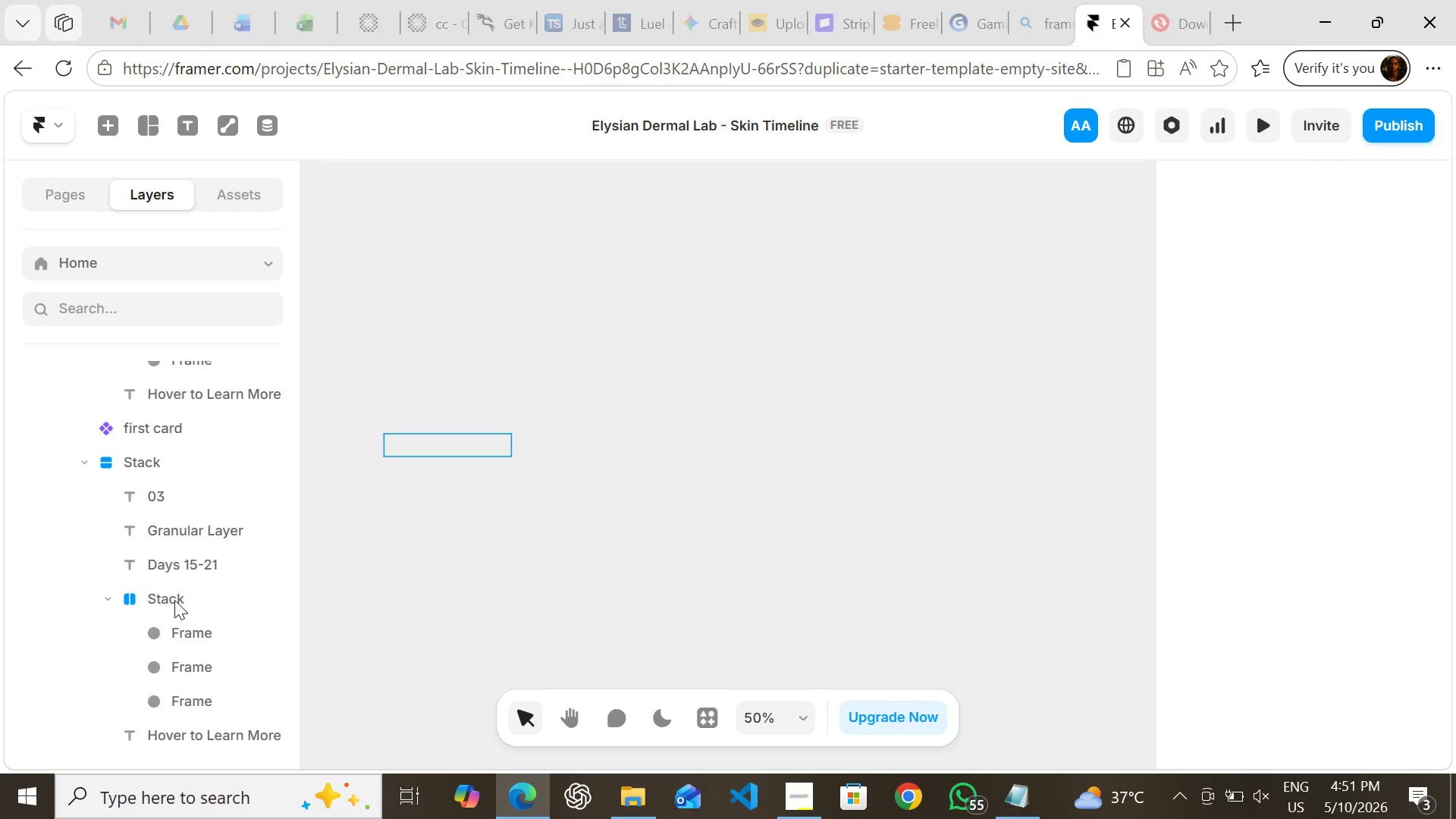 
left_click([174, 600])
 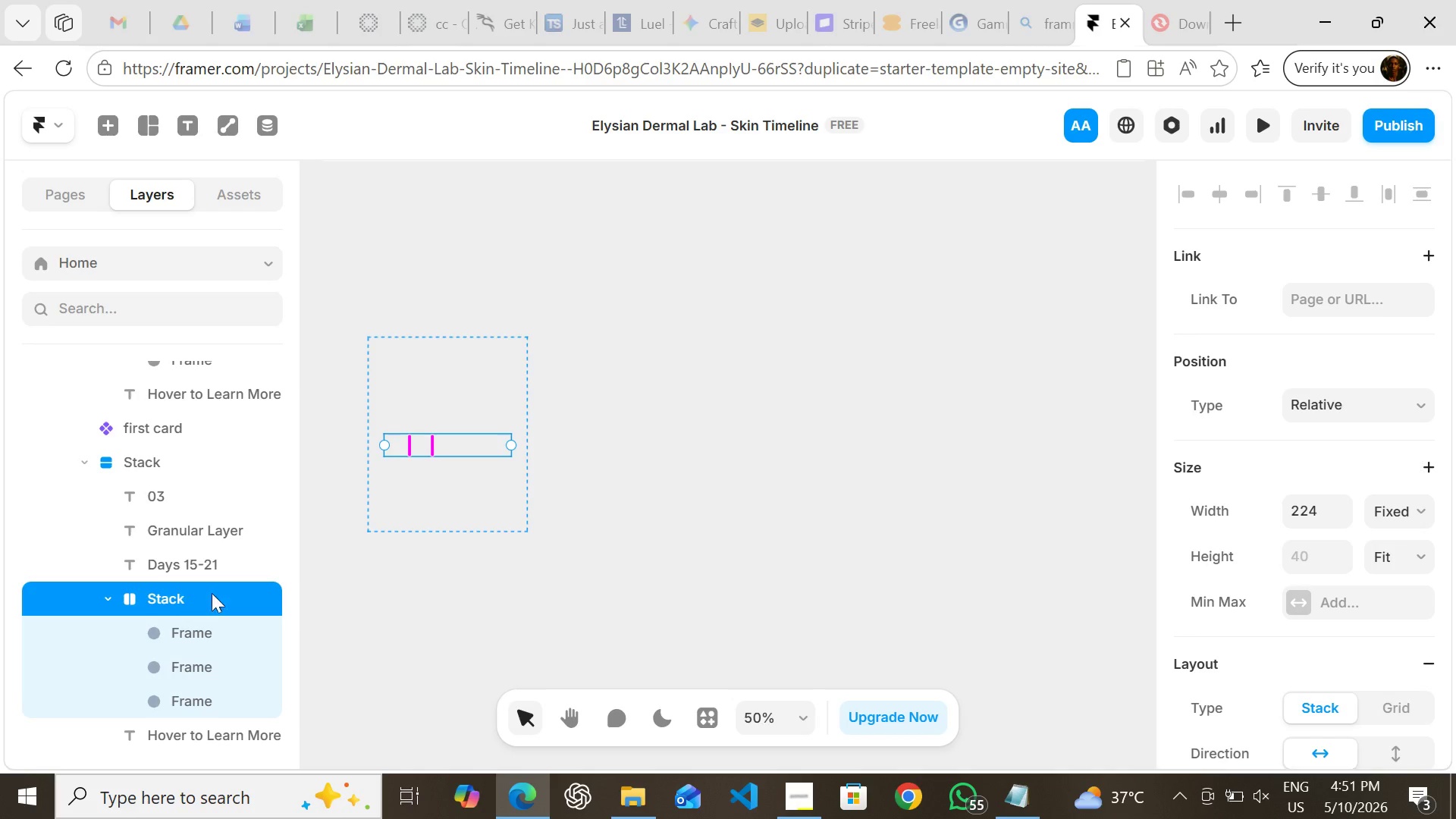 
left_click([612, 519])
 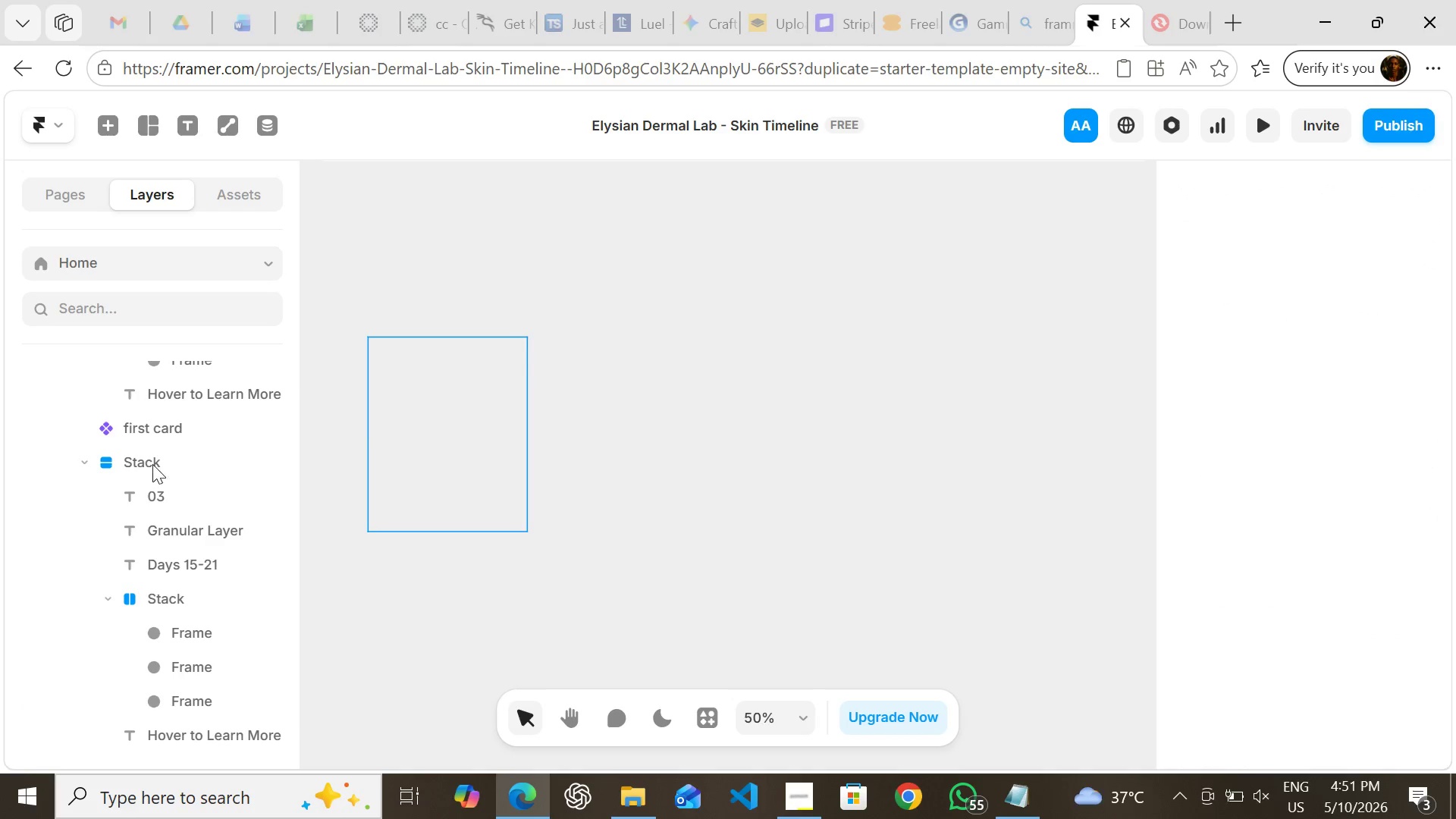 
left_click([152, 463])
 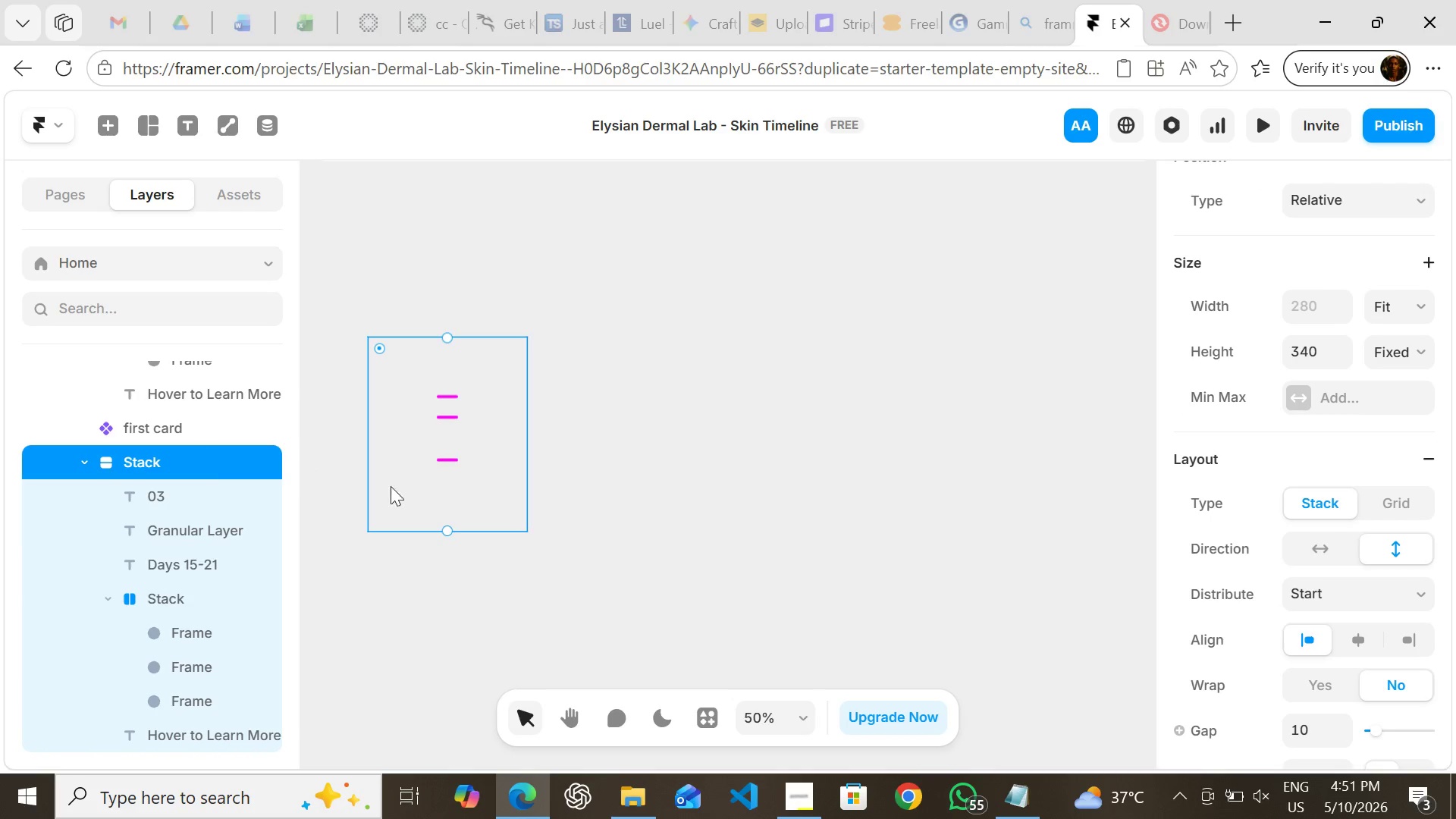 
left_click([795, 482])
 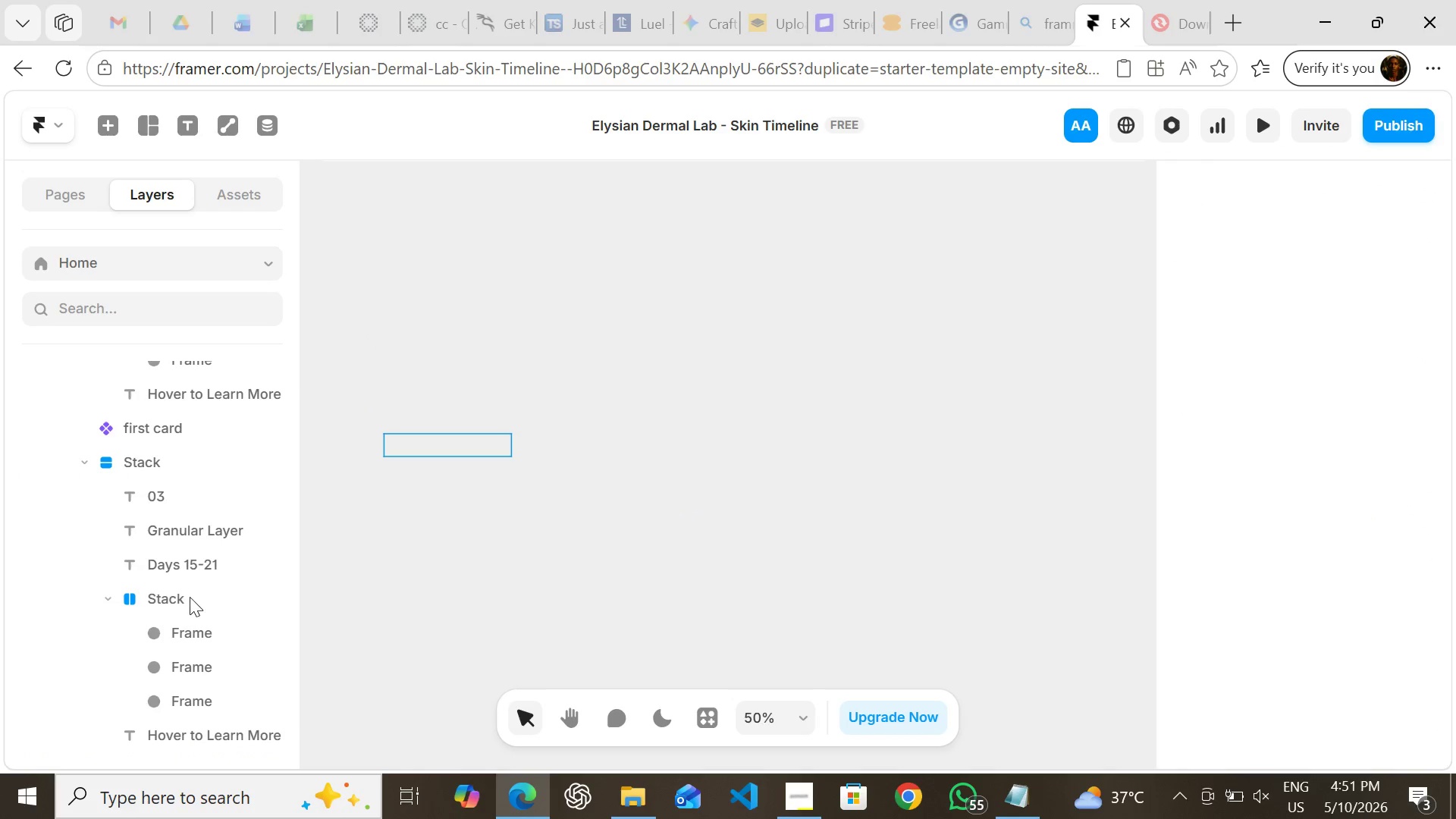 
left_click([185, 597])
 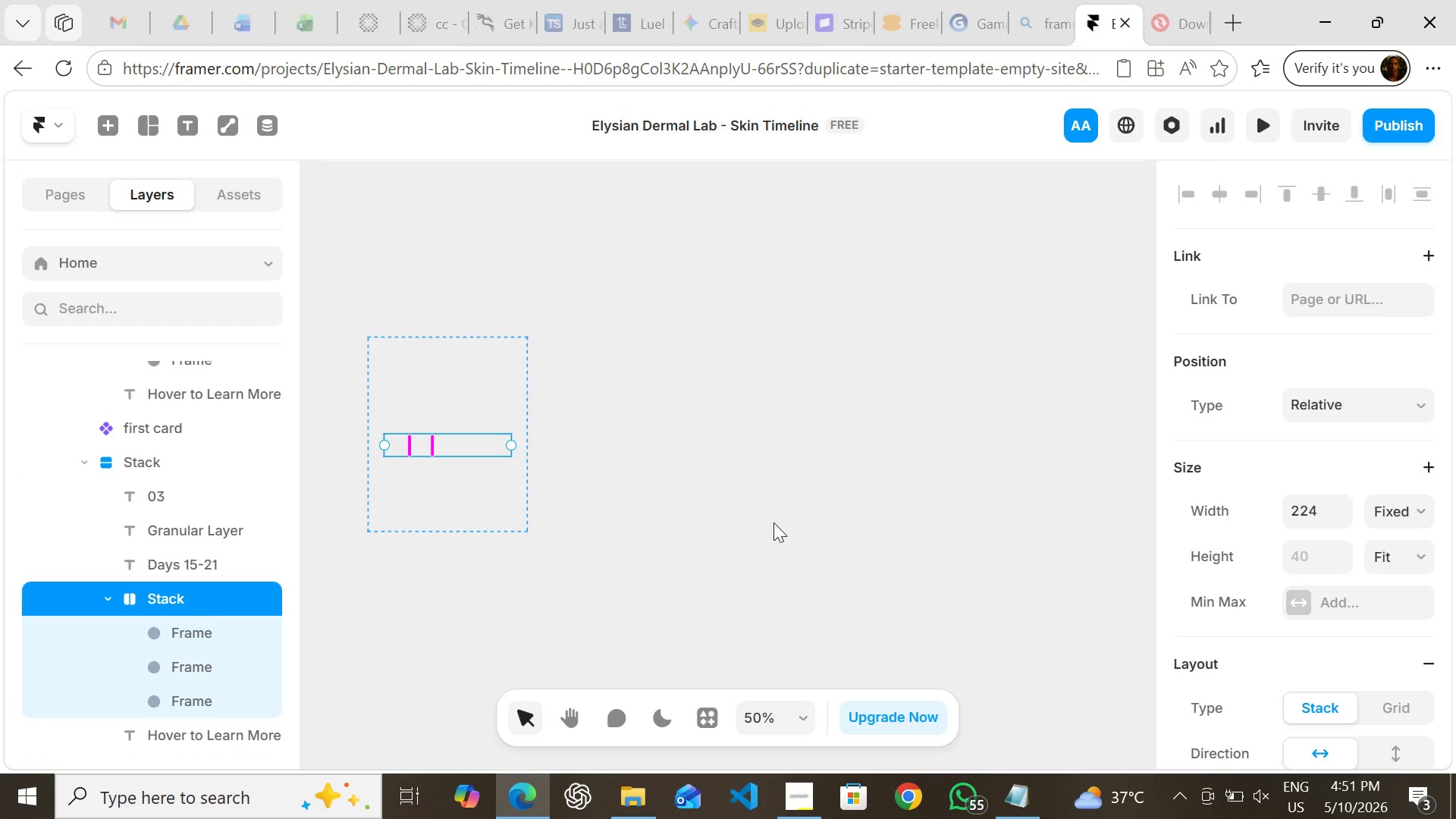 
left_click([774, 522])
 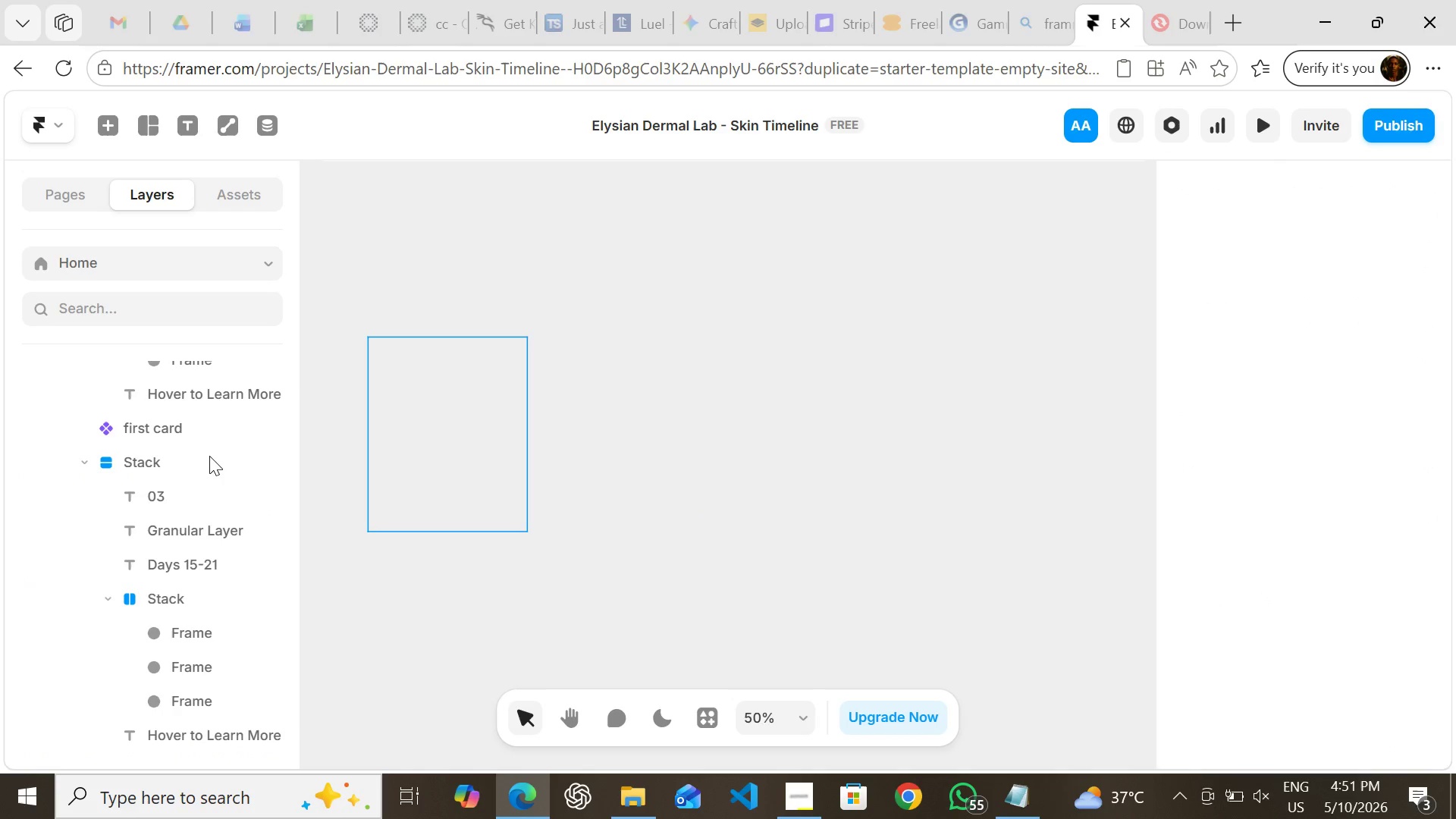 
left_click([198, 459])
 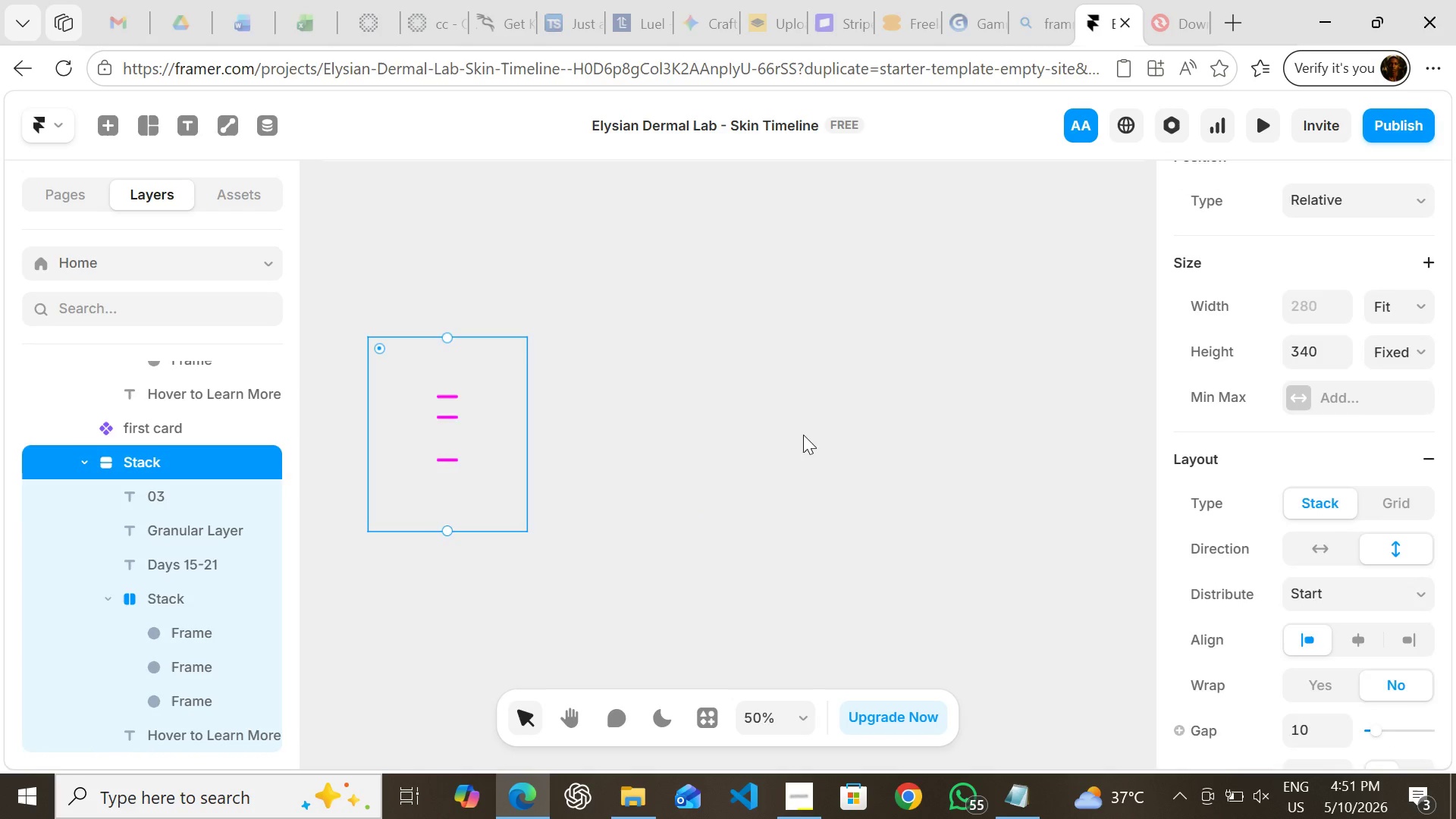 
left_click([803, 435])
 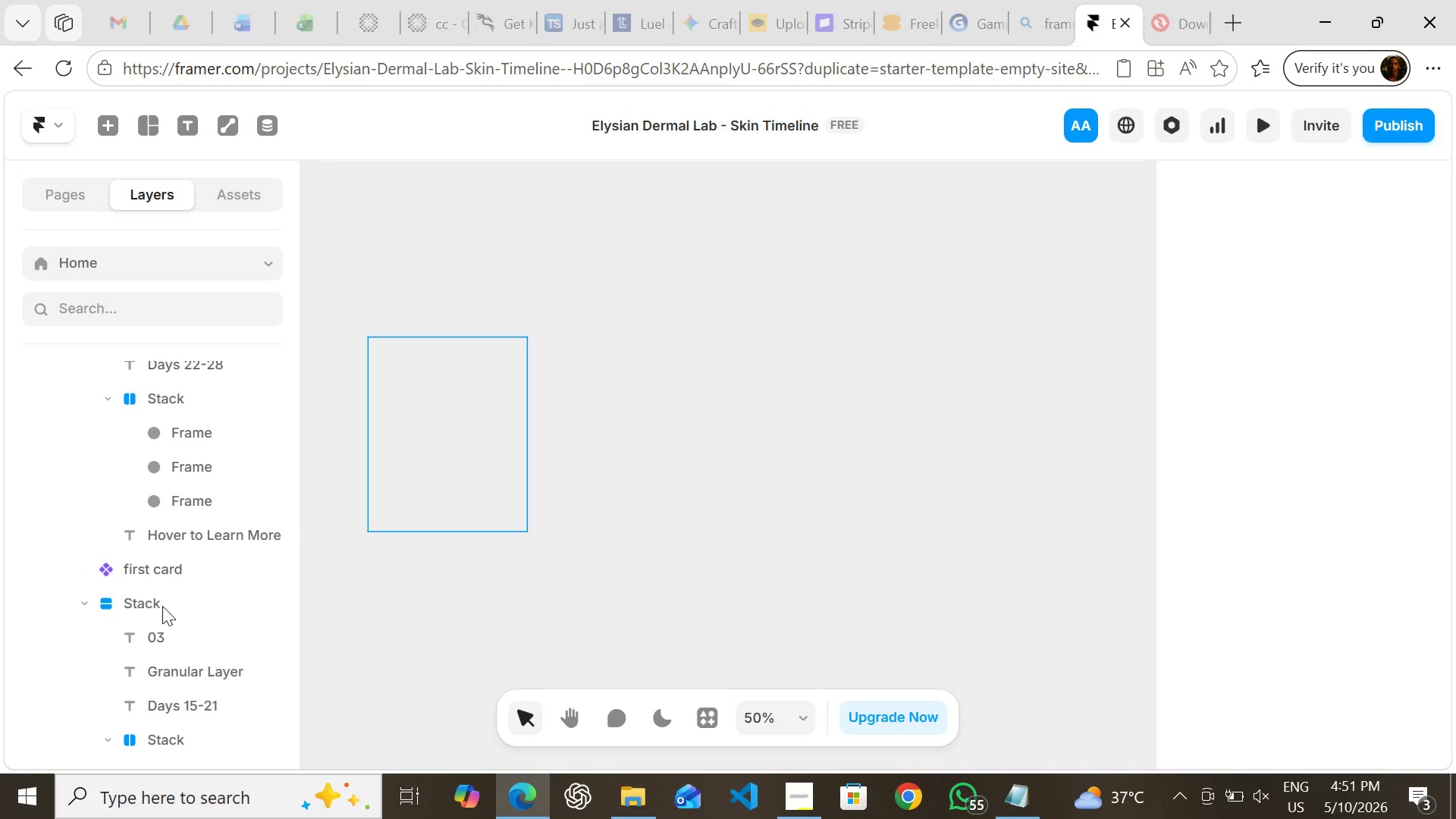 
mouse_move([177, 403])
 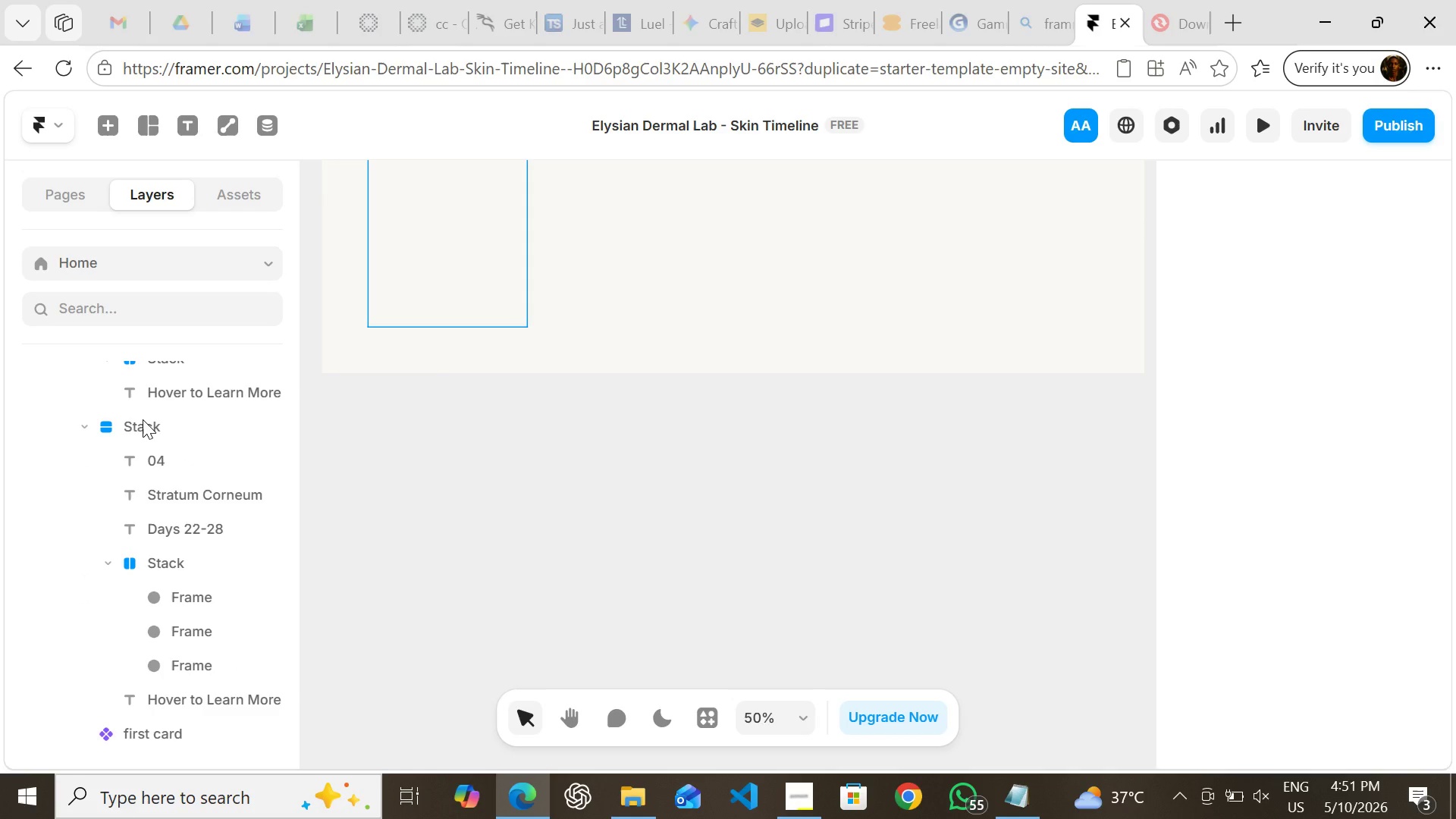 
wait(6.47)
 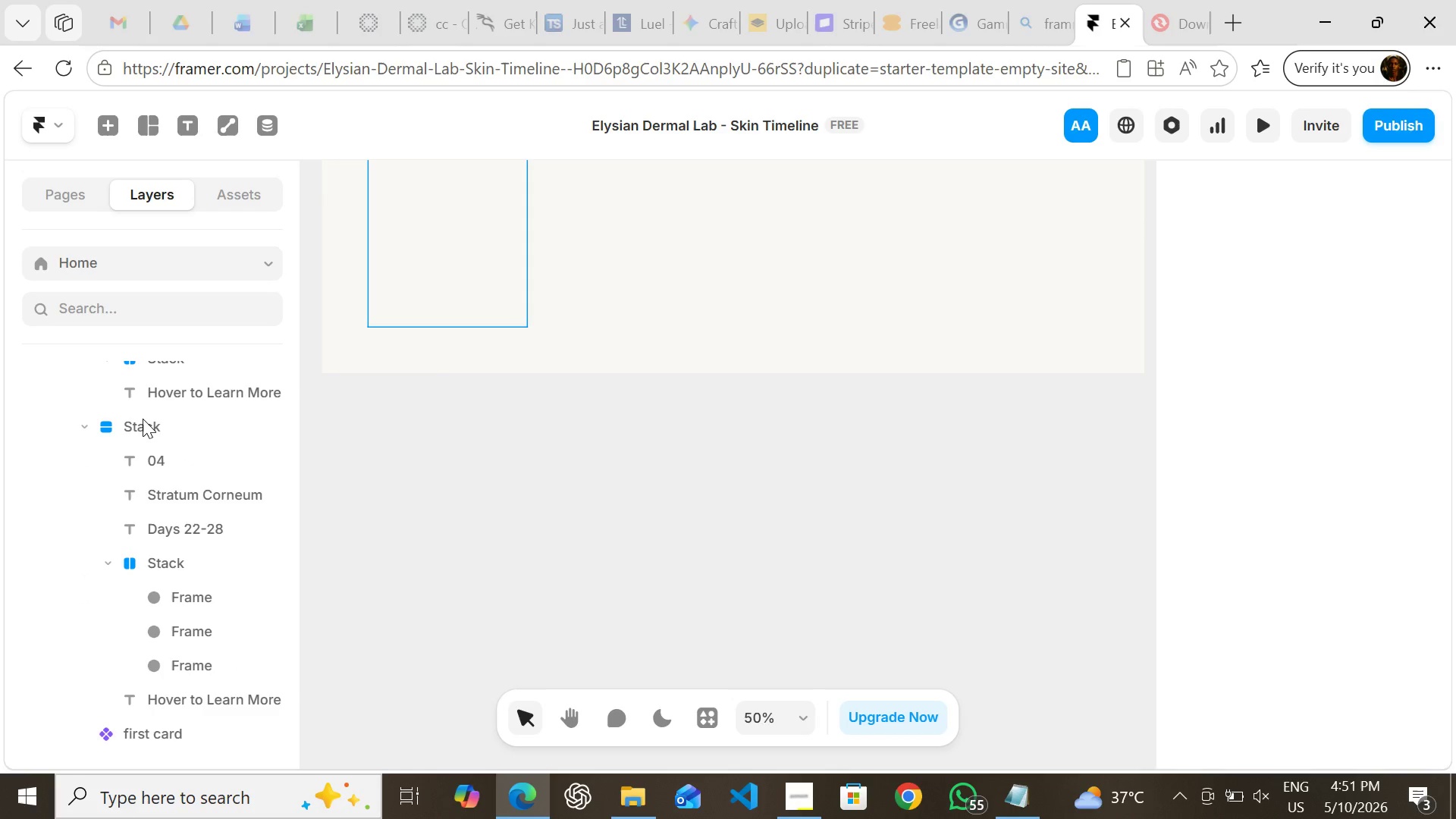 
mouse_move([147, 450])
 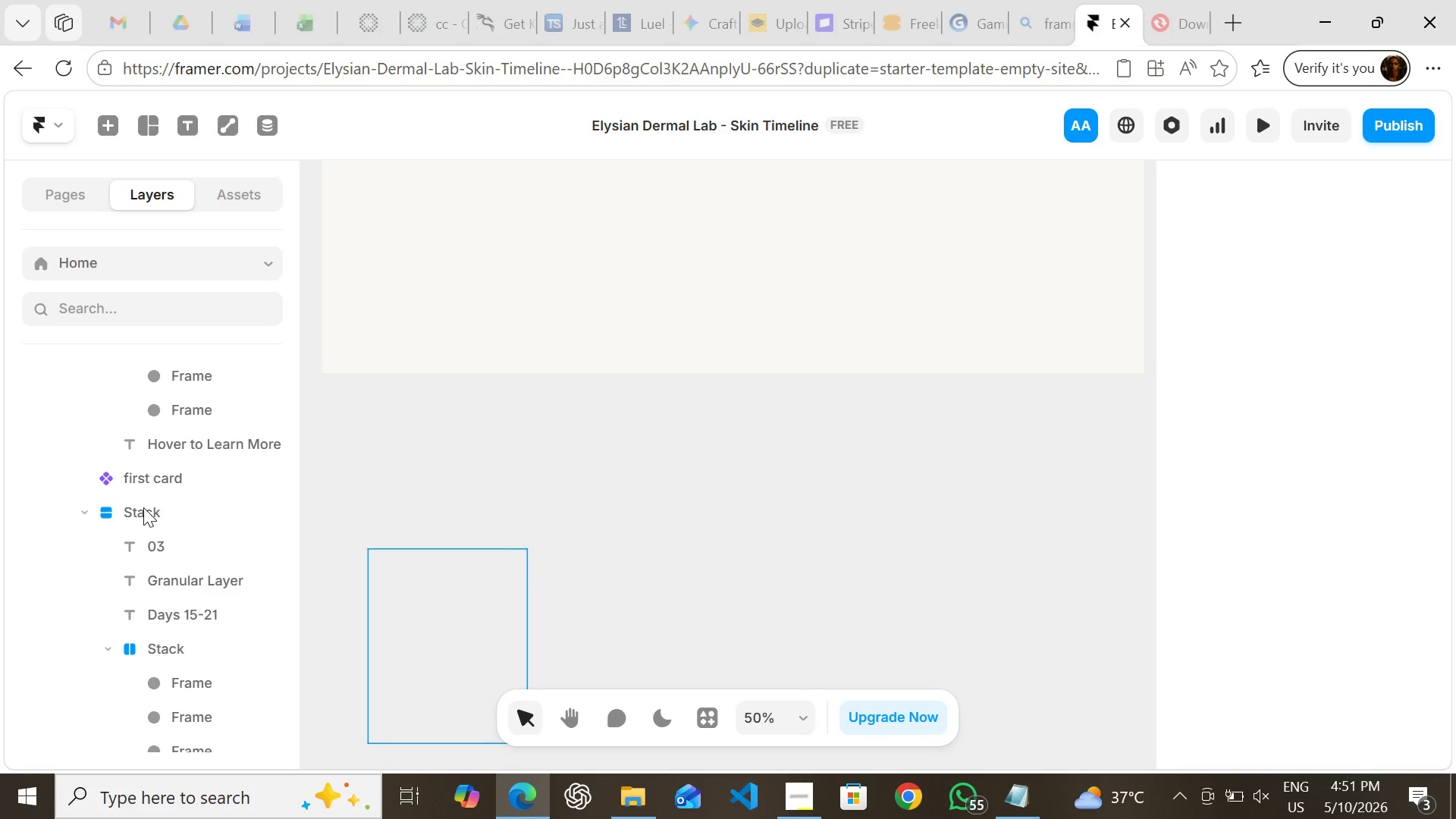 
hold_key(key=ShiftLeft, duration=1.5)
left_click([143, 507])
 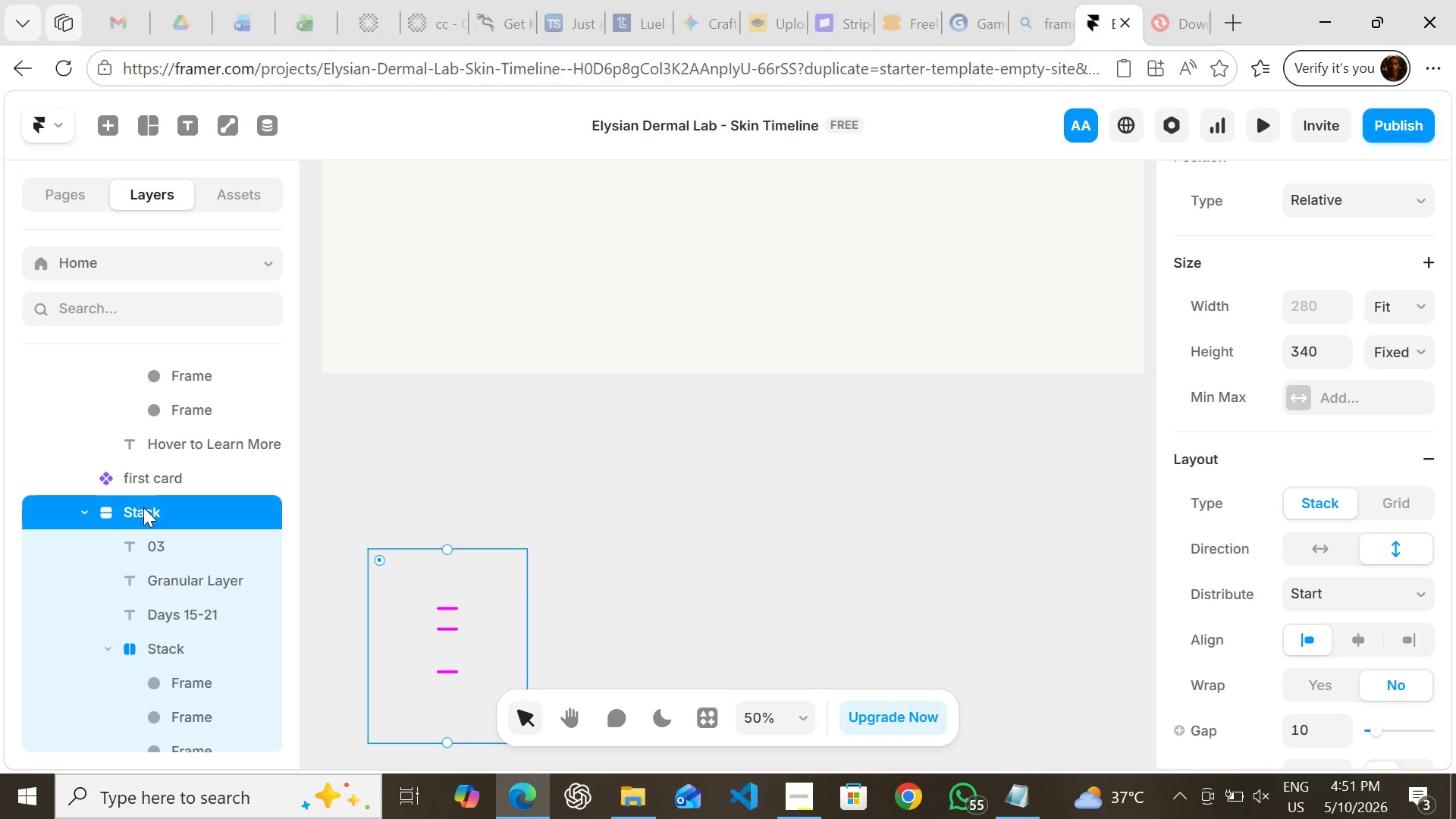 
hold_key(key=ShiftLeft, duration=1.19)
 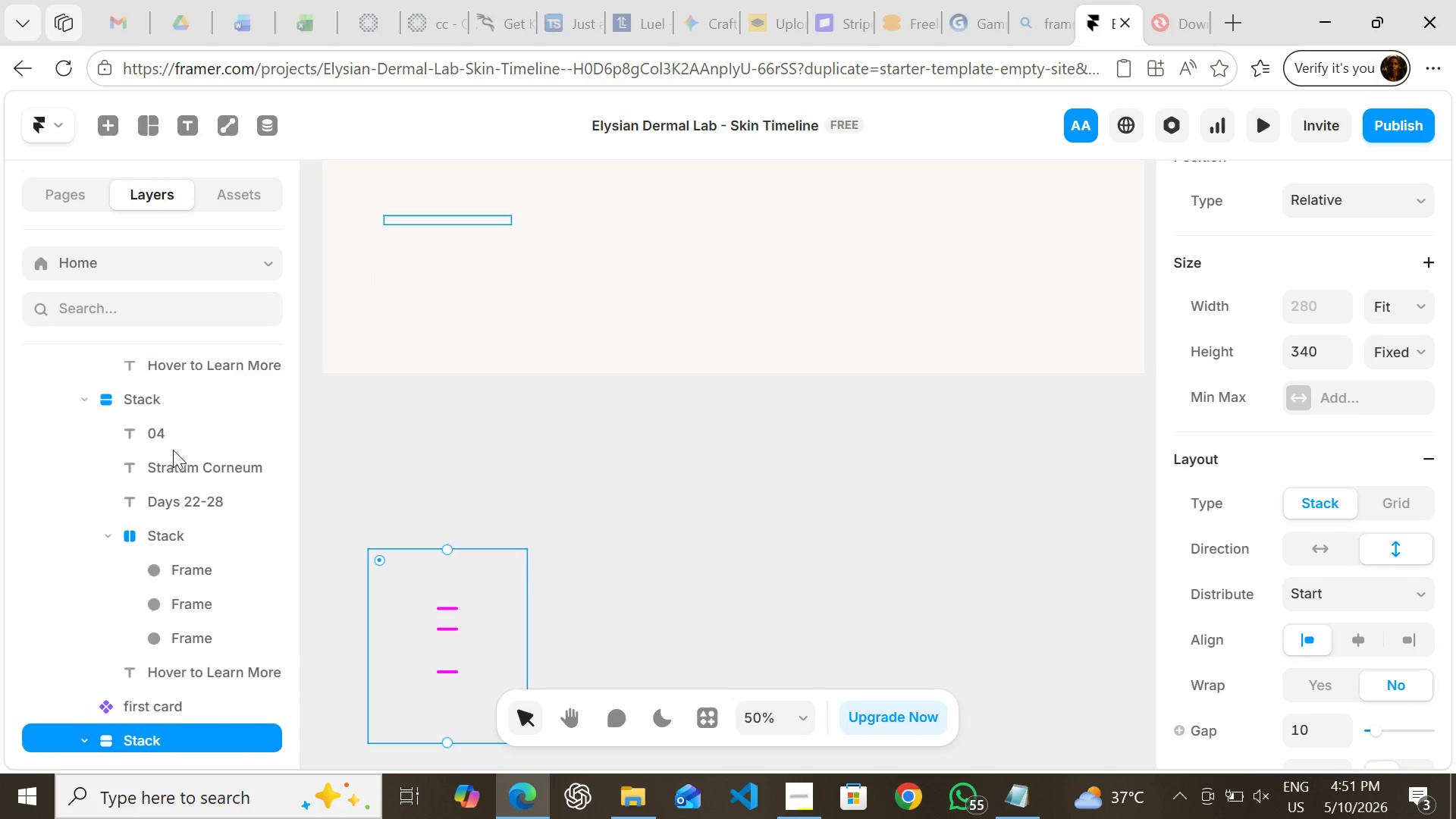 
hold_key(key=ShiftLeft, duration=1.11)
left_click([152, 433])
 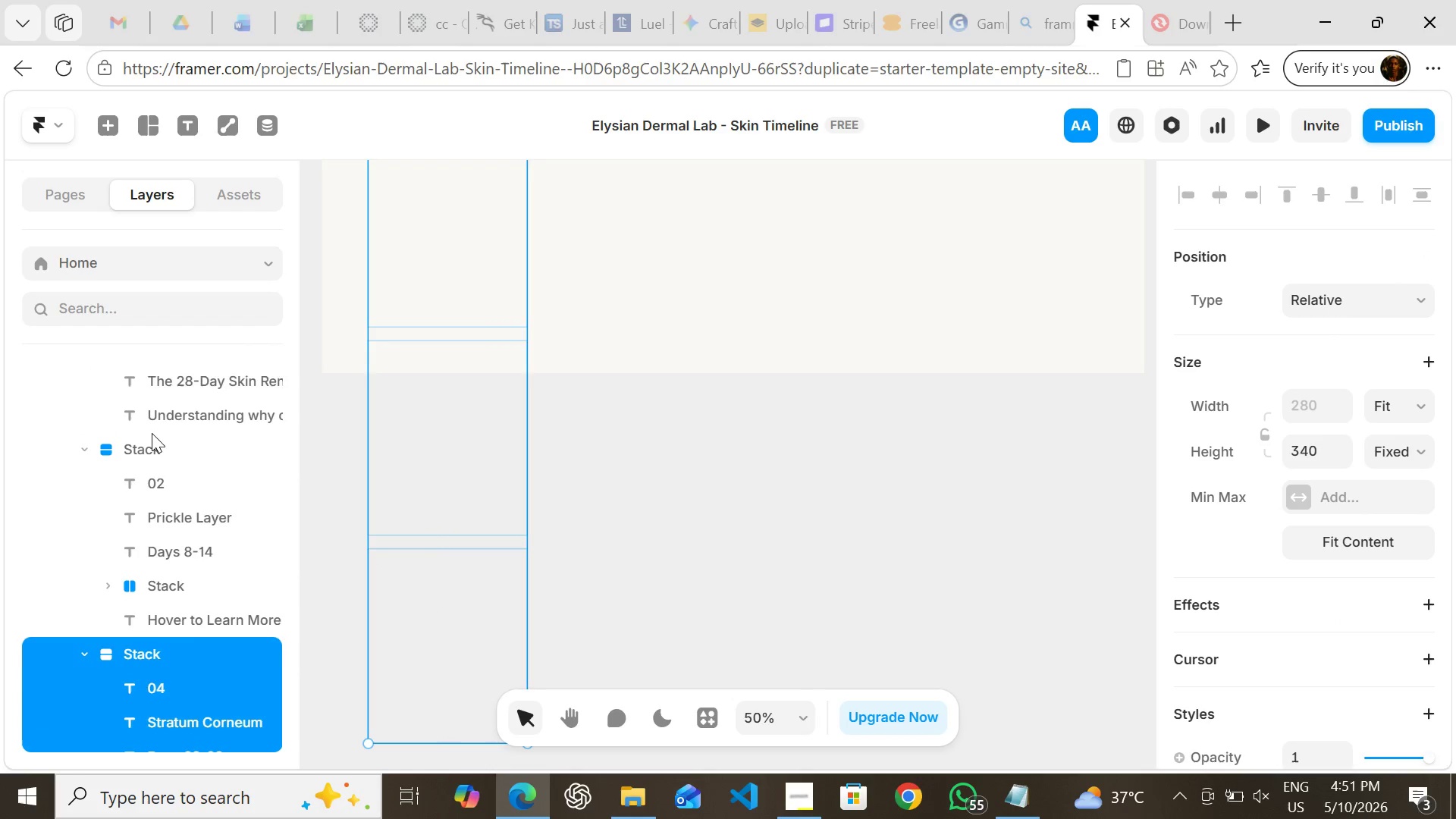 
hold_key(key=ShiftLeft, duration=0.91)
left_click([138, 444])
 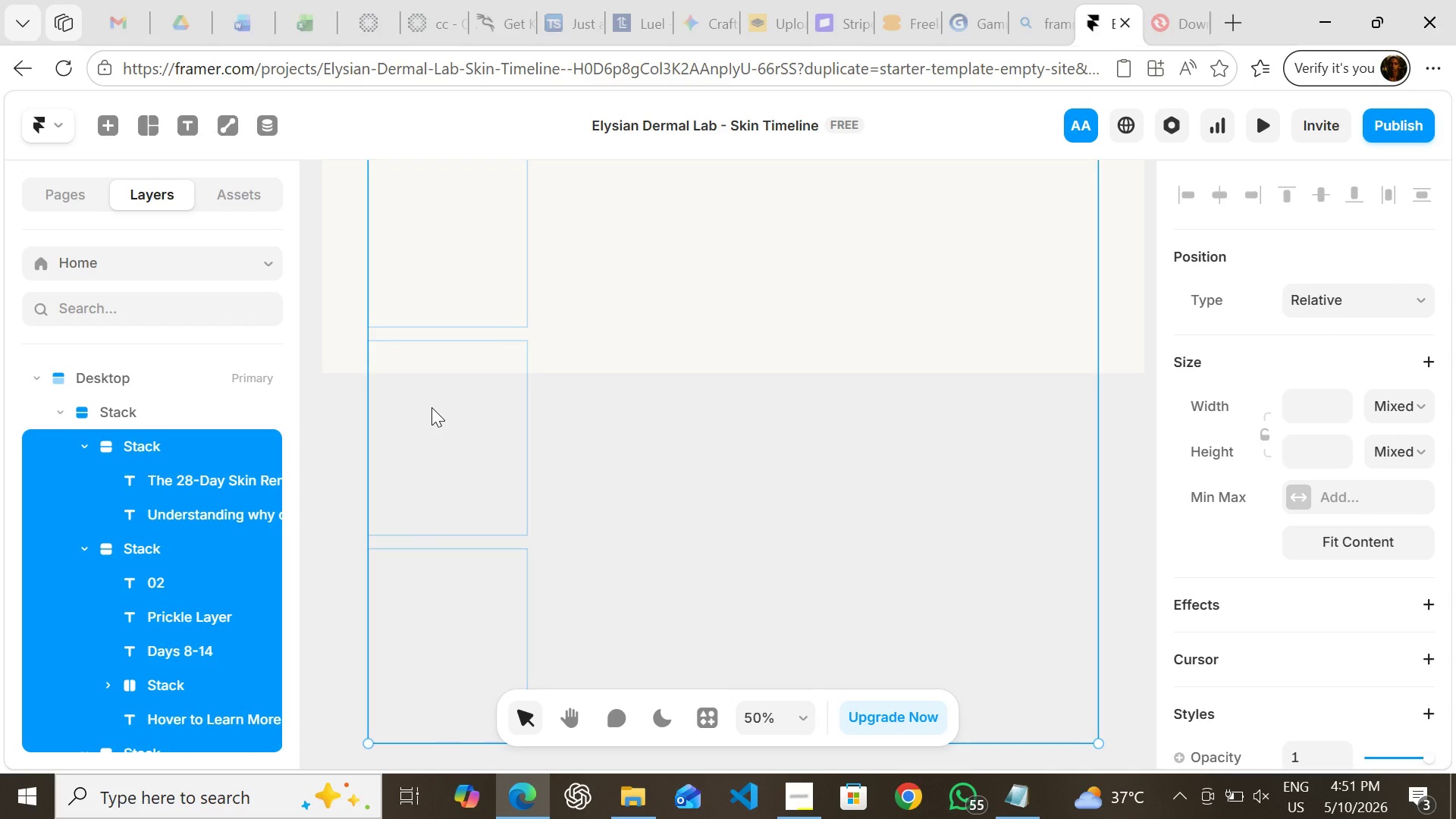 
hold_key(key=ShiftLeft, duration=0.34)
 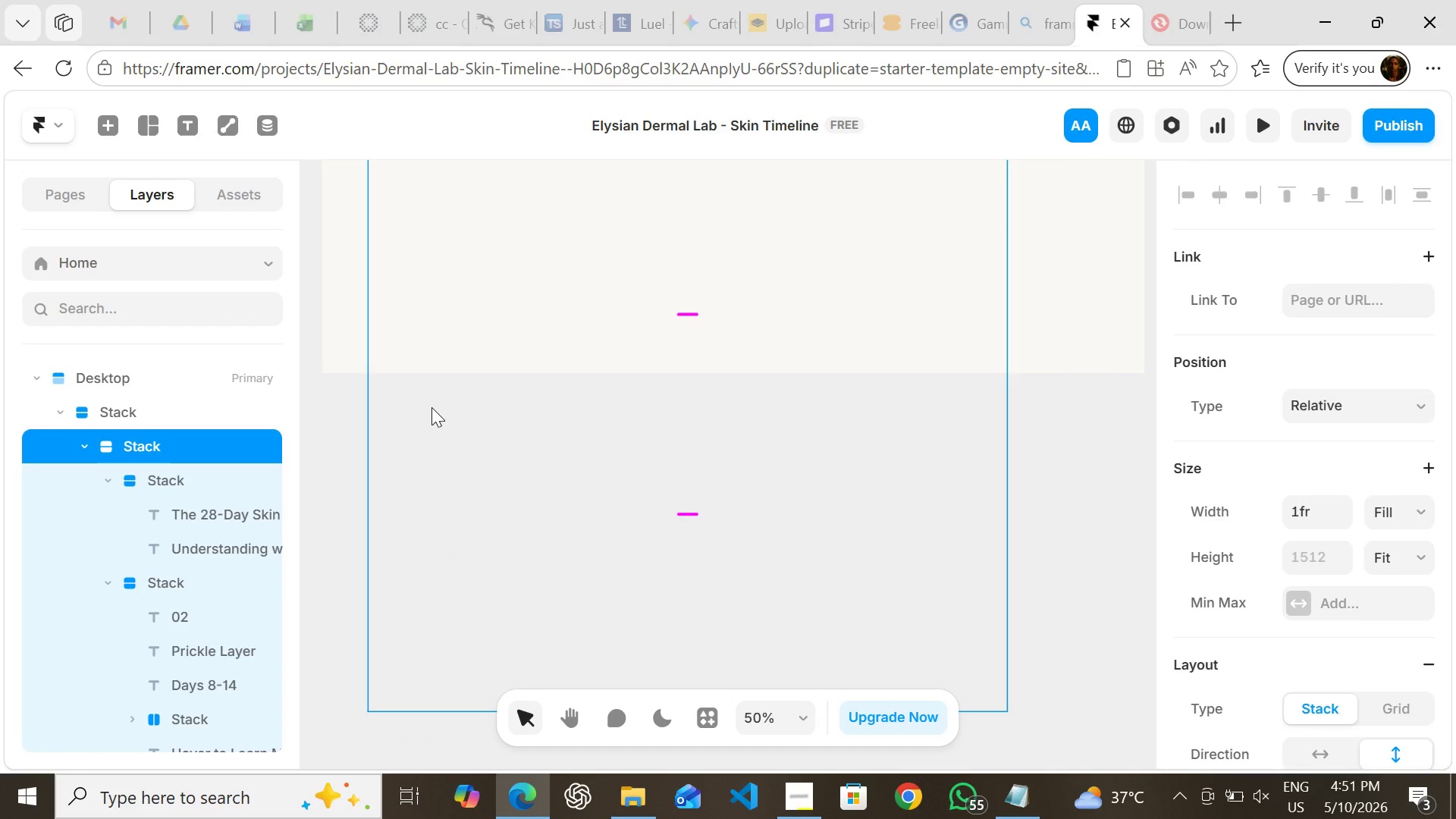 
hold_key(key=A, duration=0.31)
 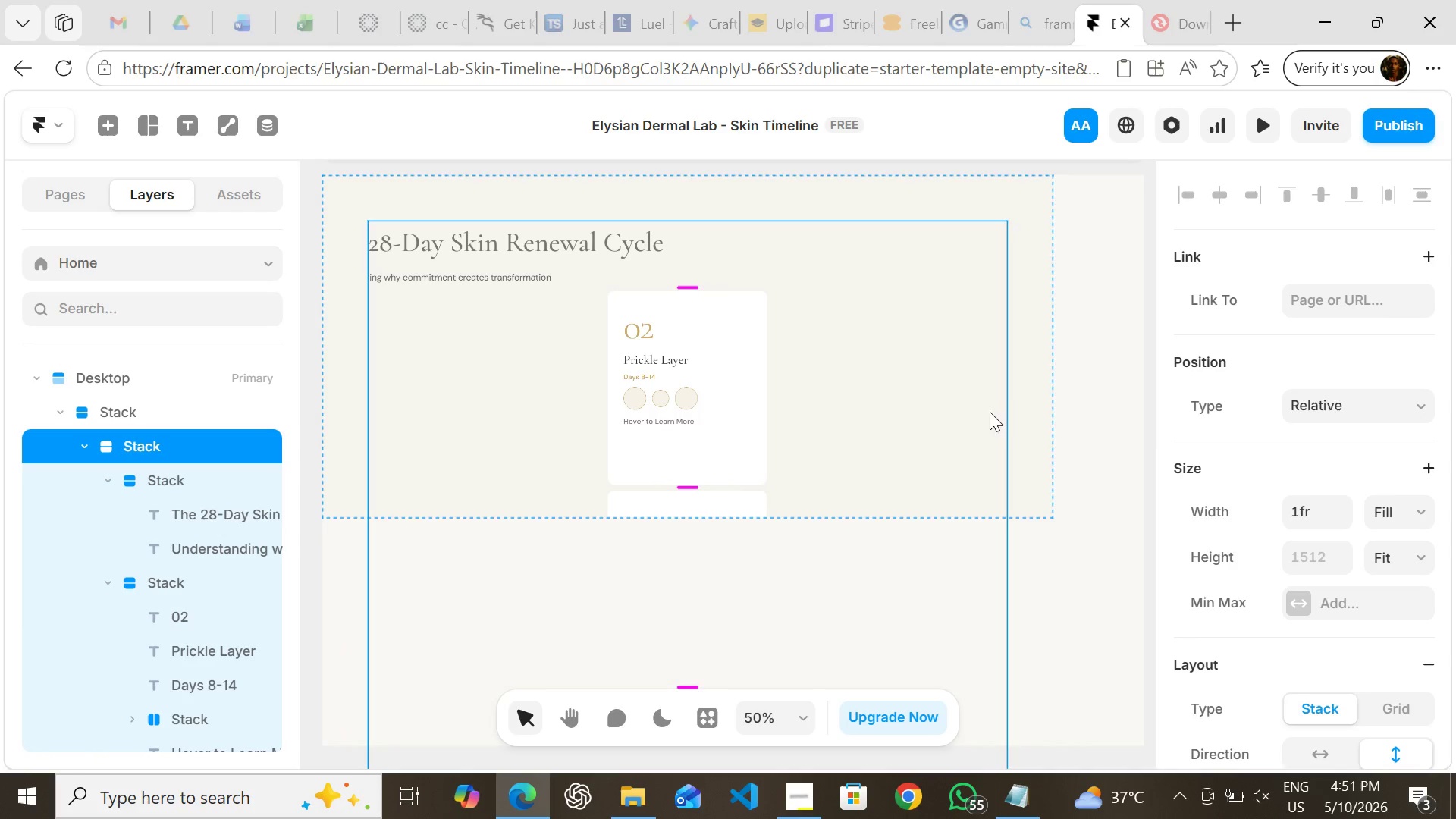 
wait(6.0)
 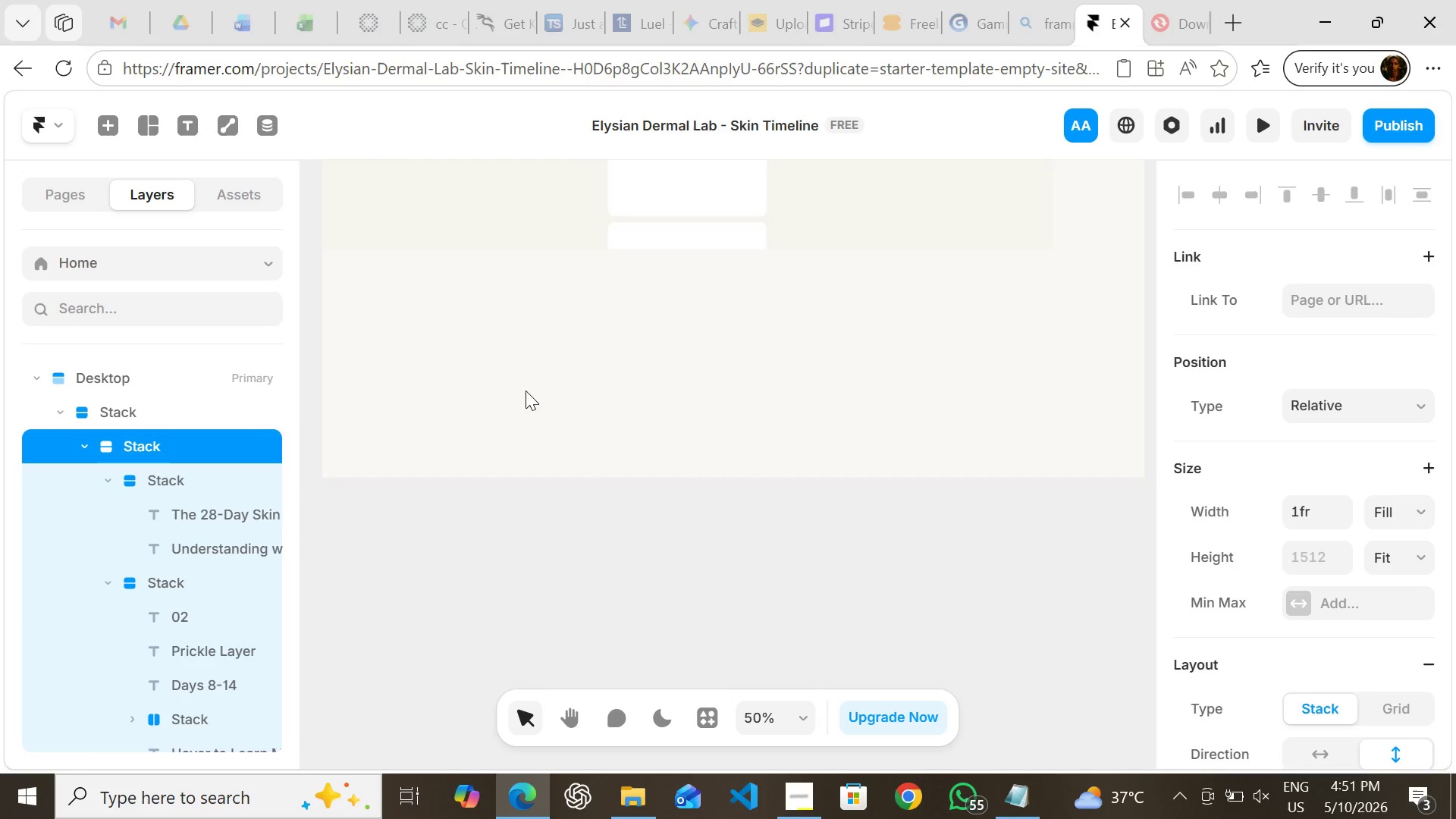 
left_click([1395, 507])
 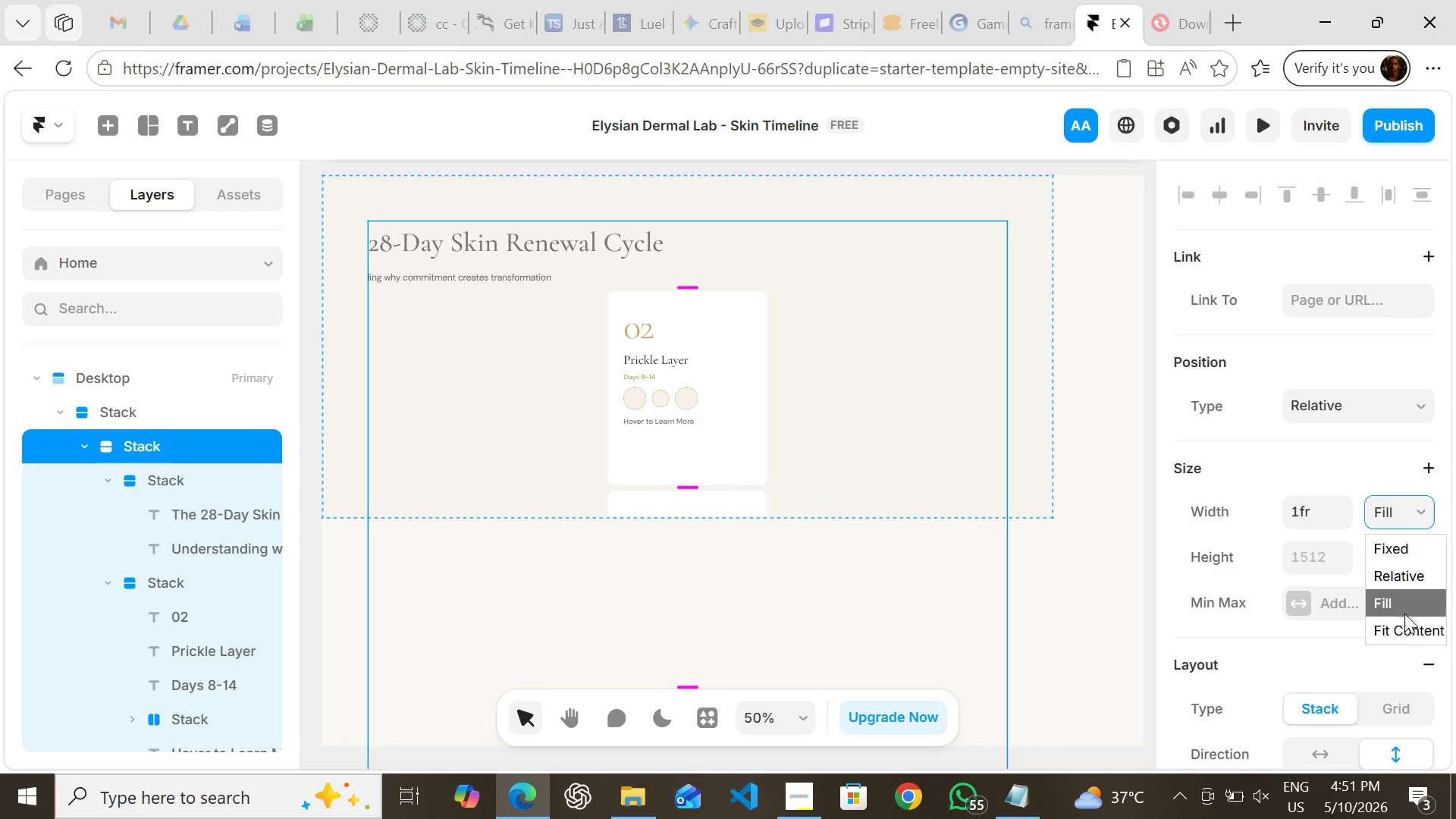 
left_click([1403, 609])
 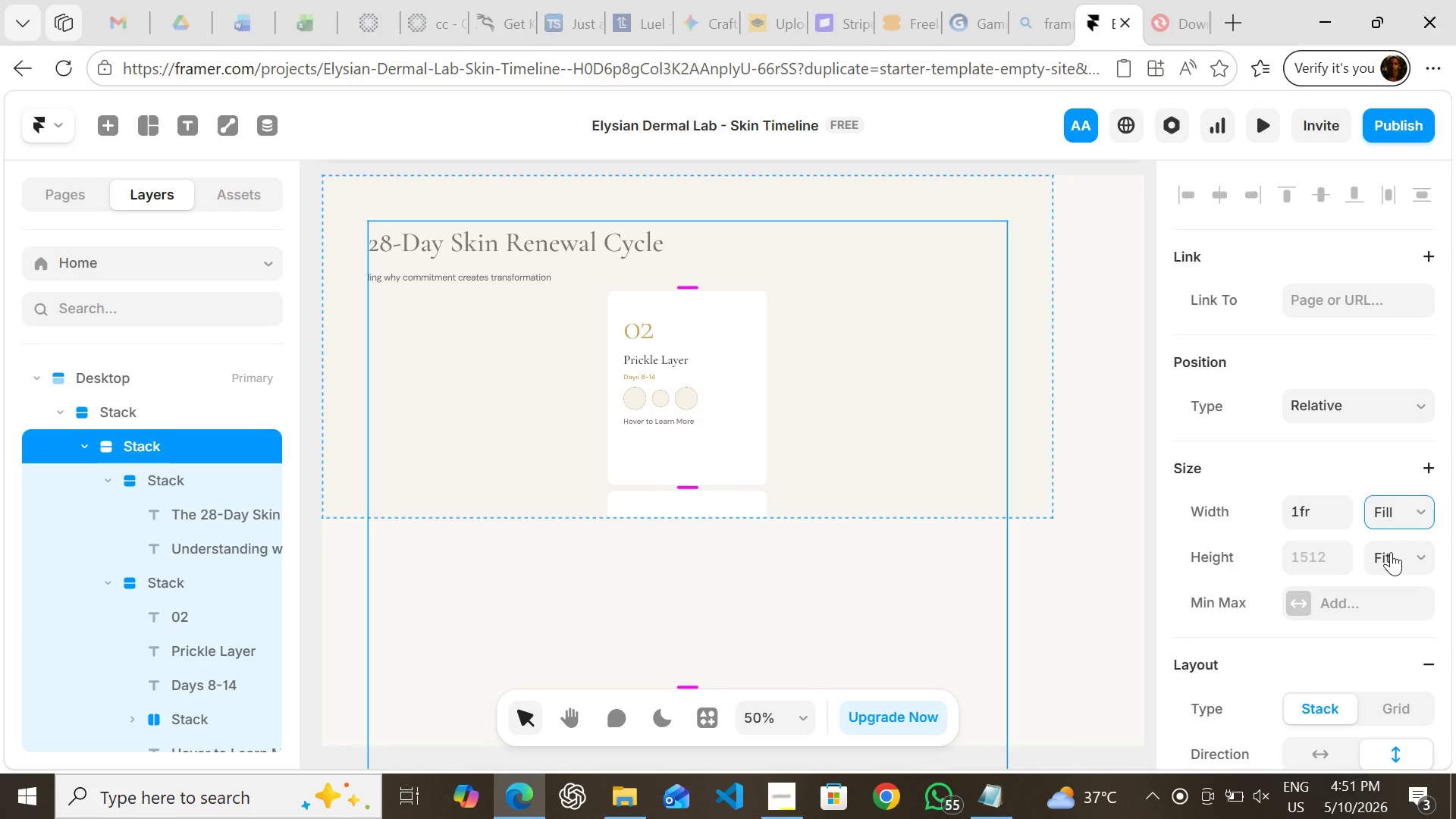 
left_click([1391, 552])
 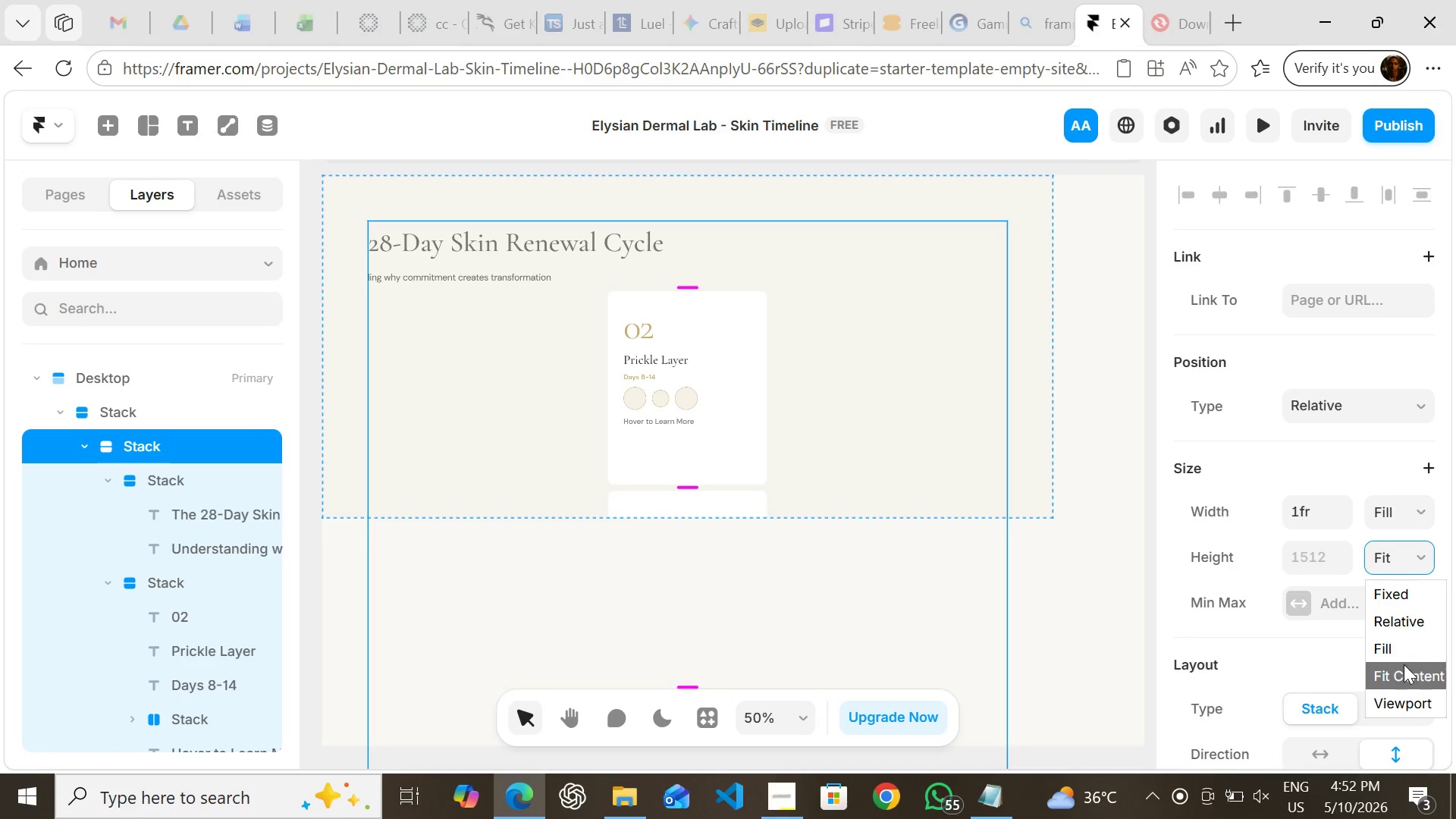 
left_click([1404, 676])
 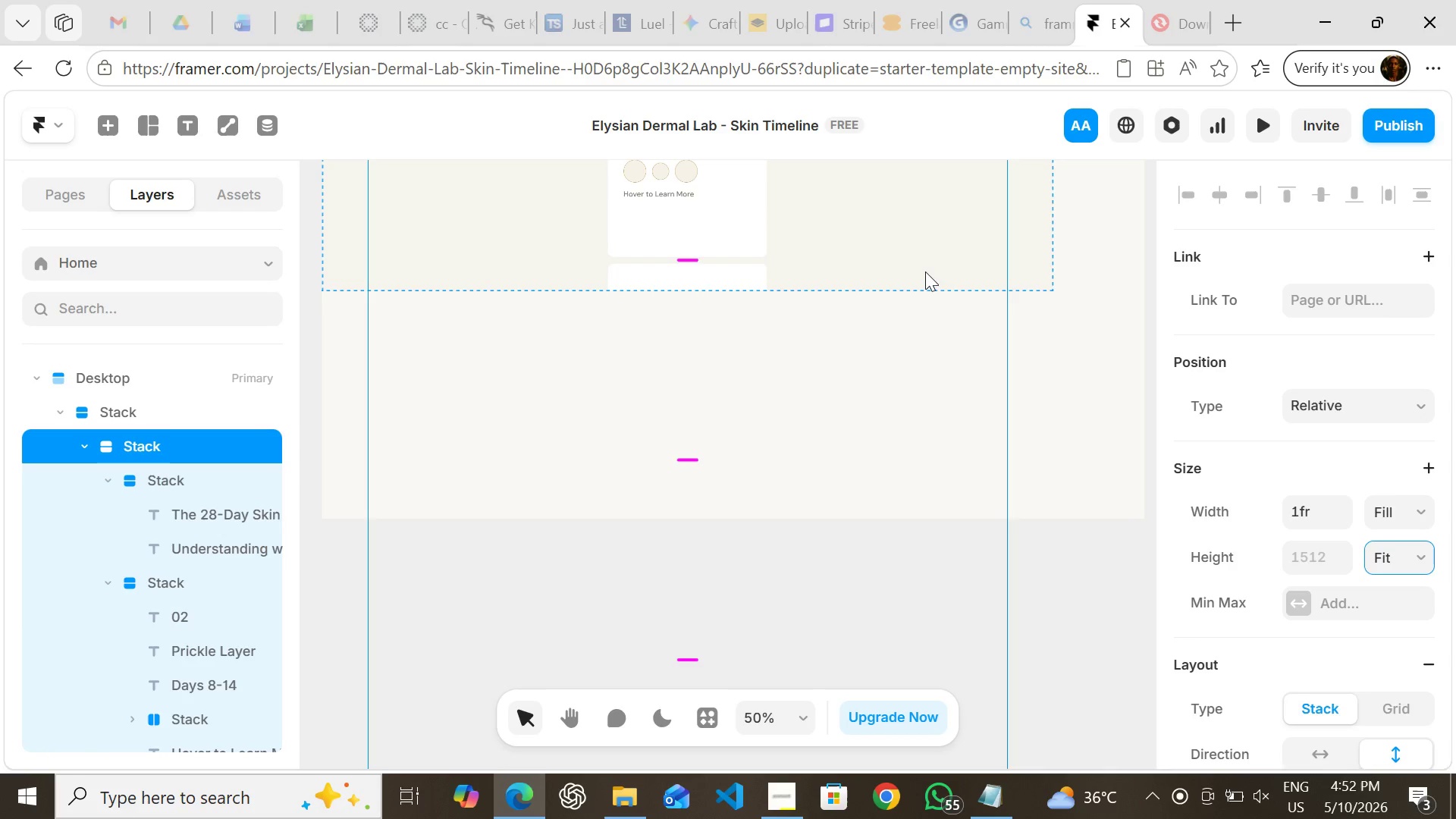 
wait(15.08)
 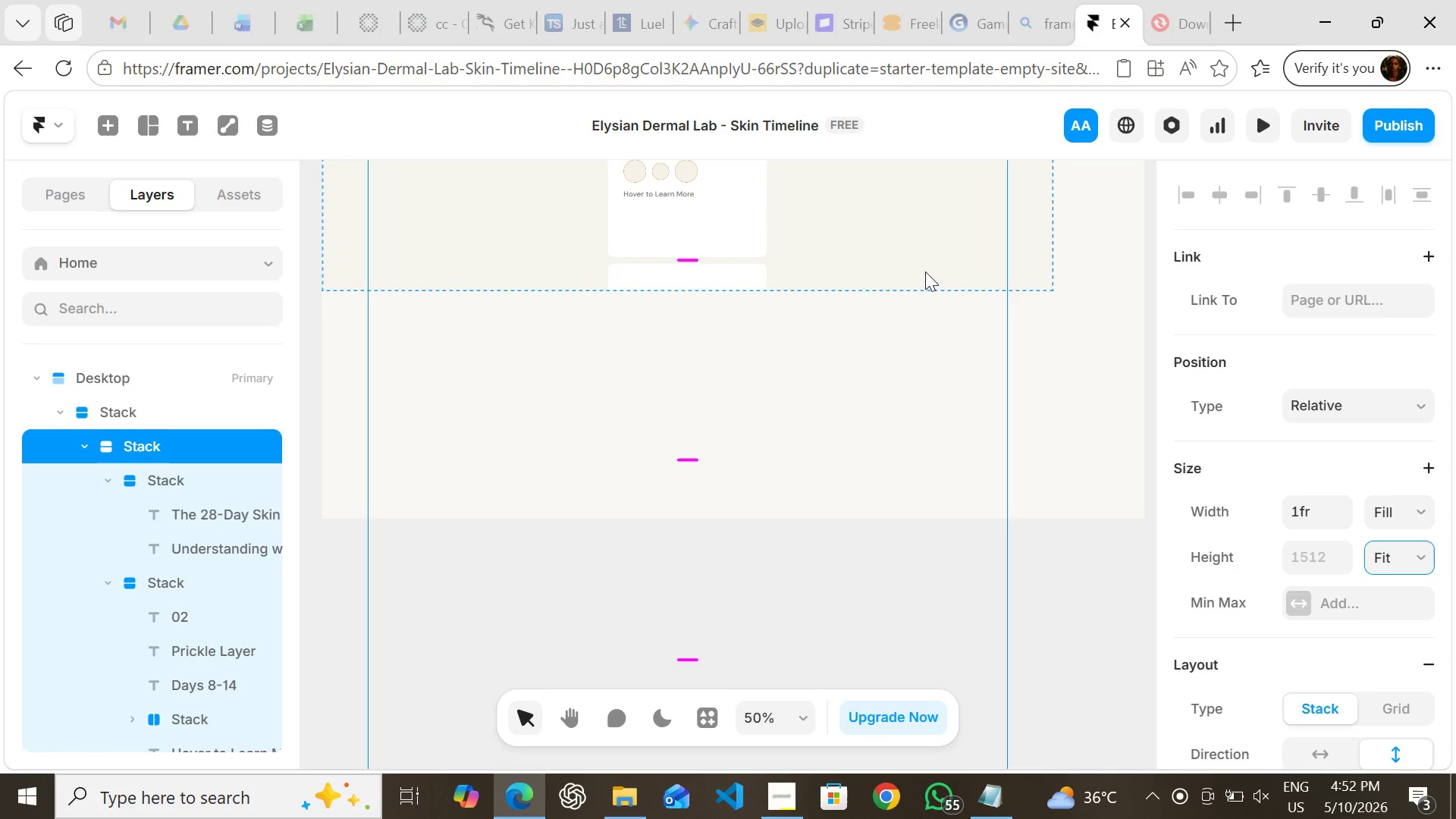 
scroll: coordinate [1044, 84], scroll_direction: up, amount: 1.0
 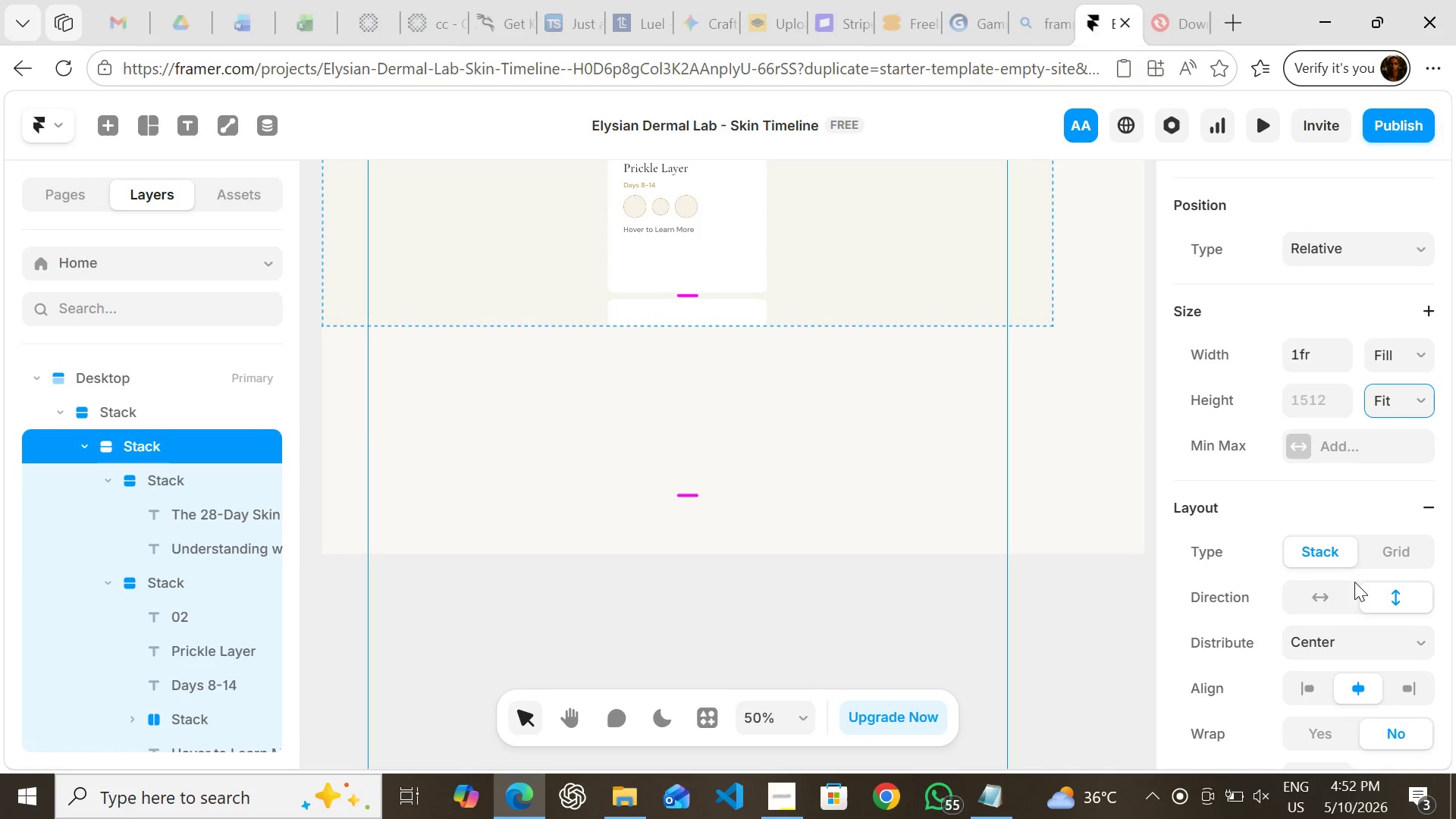 
left_click([1329, 594])
 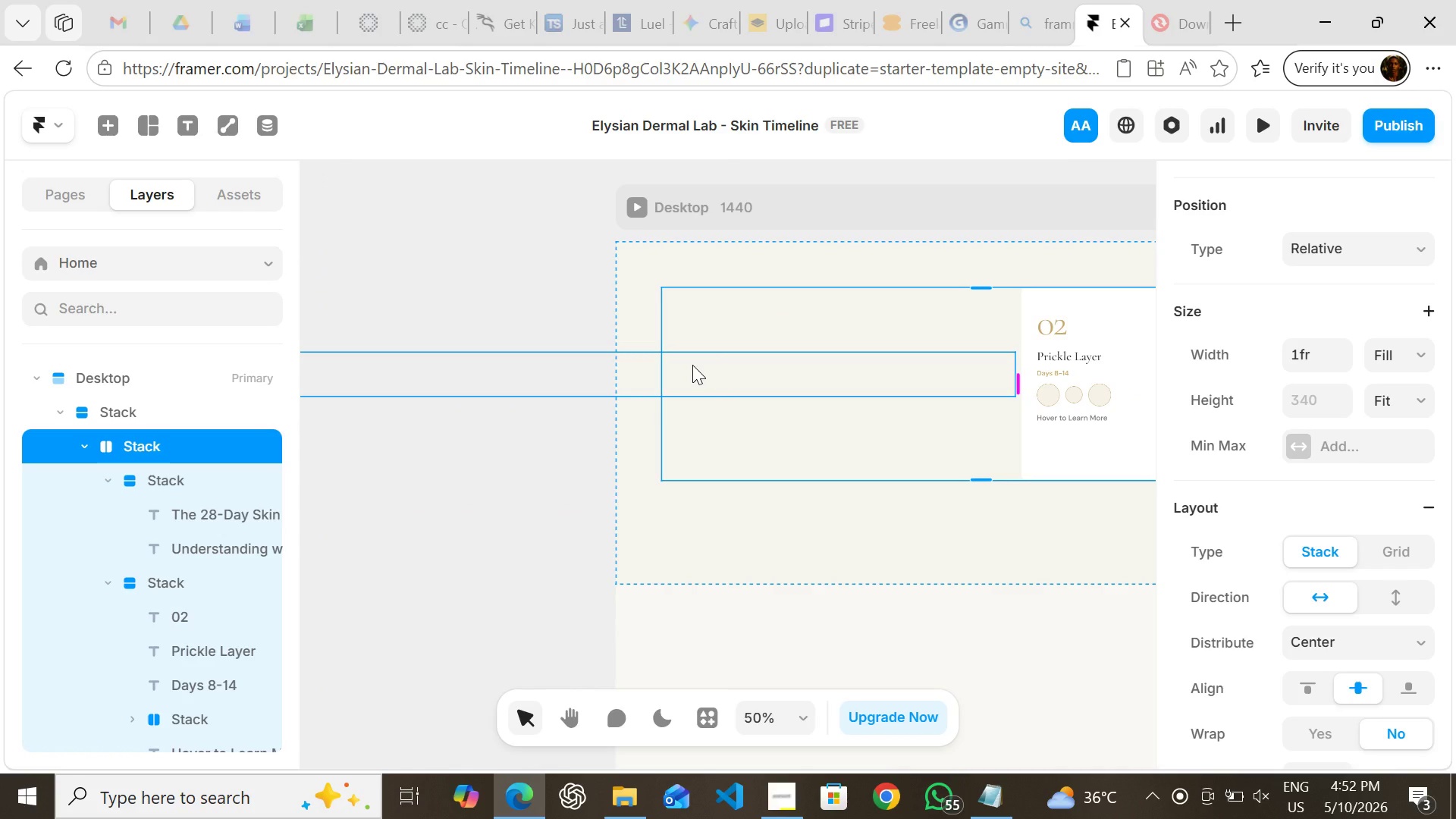 
wait(14.48)
 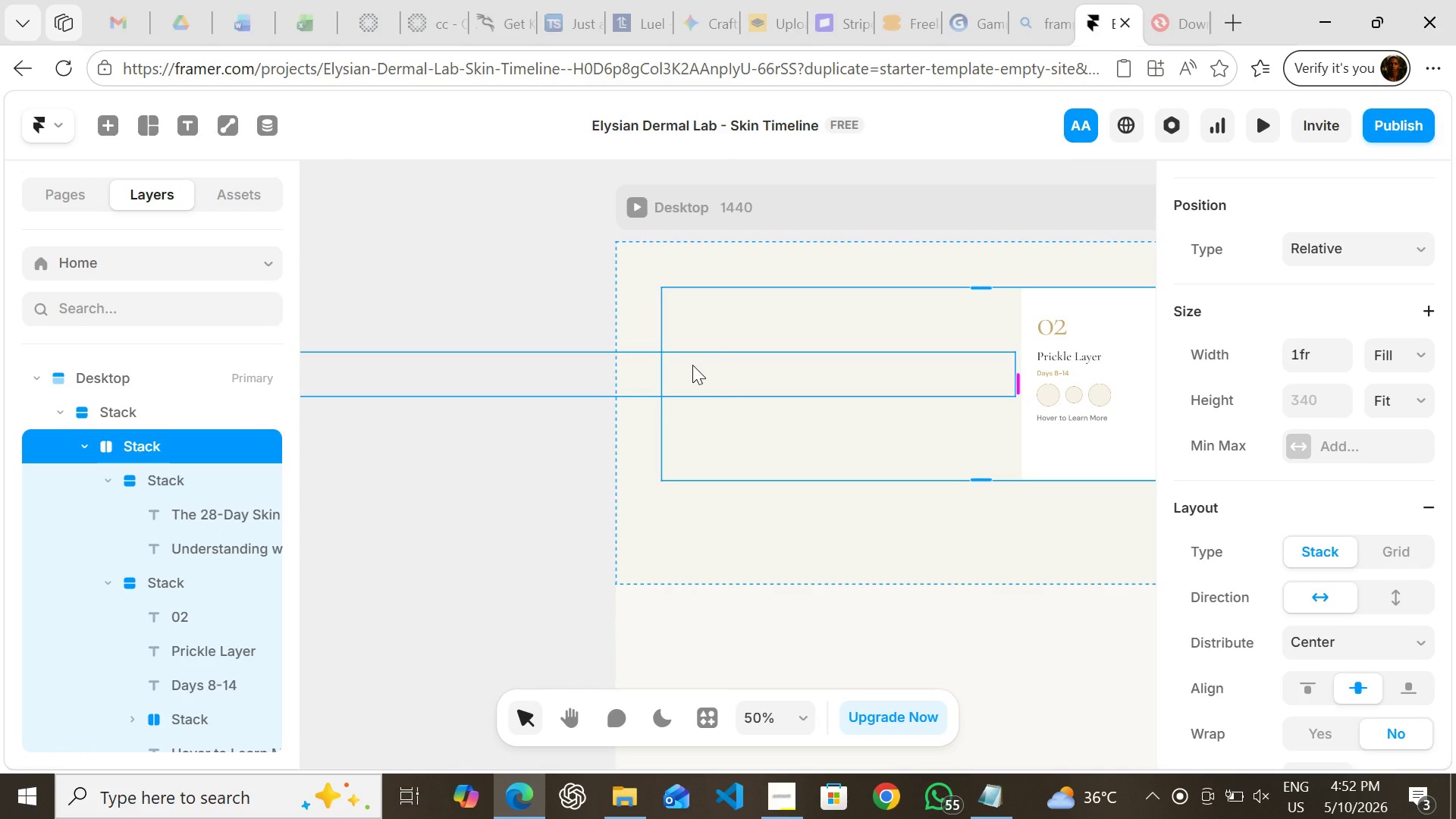 
left_click([852, 371])
 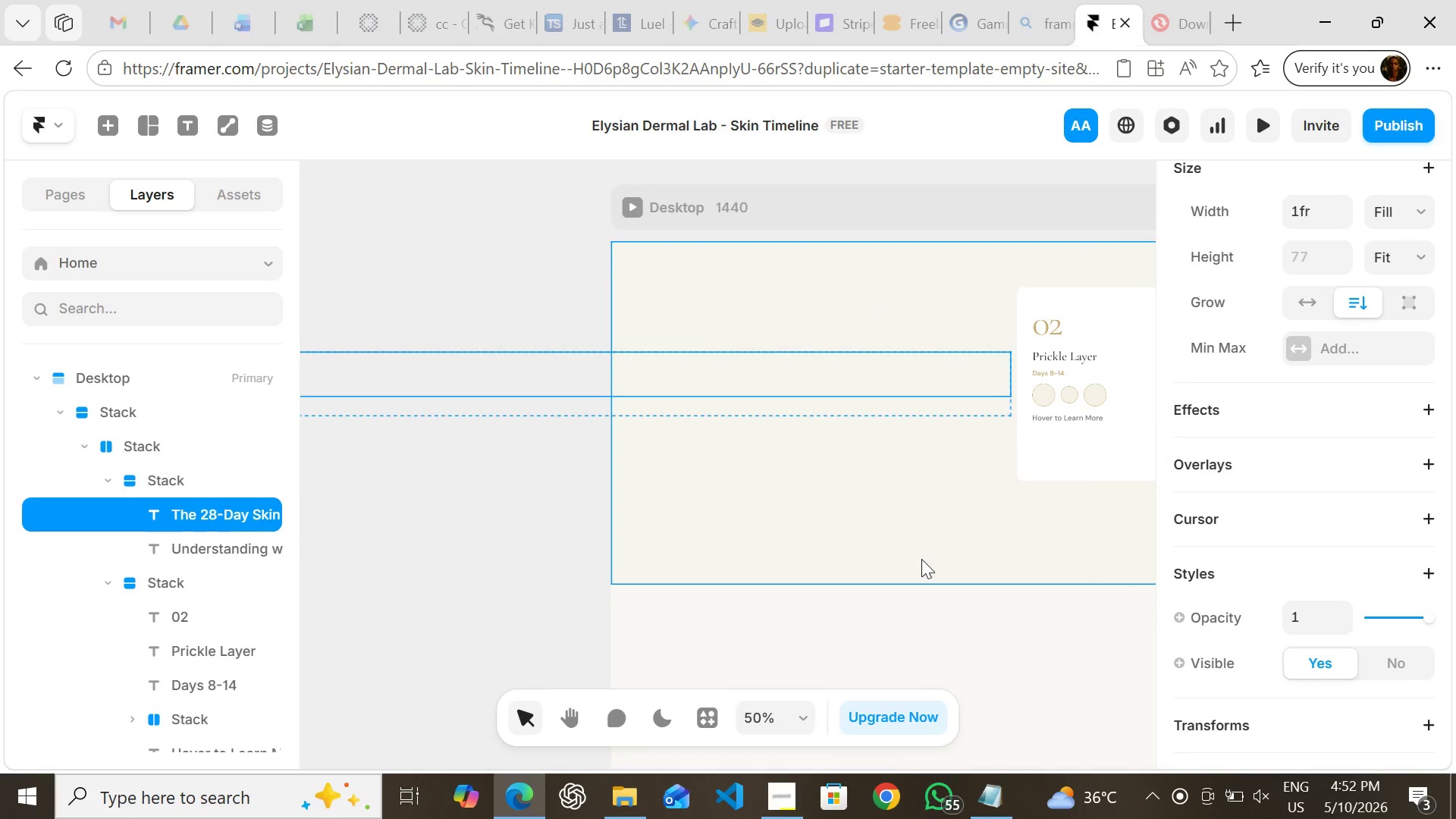 
left_click([974, 629])
 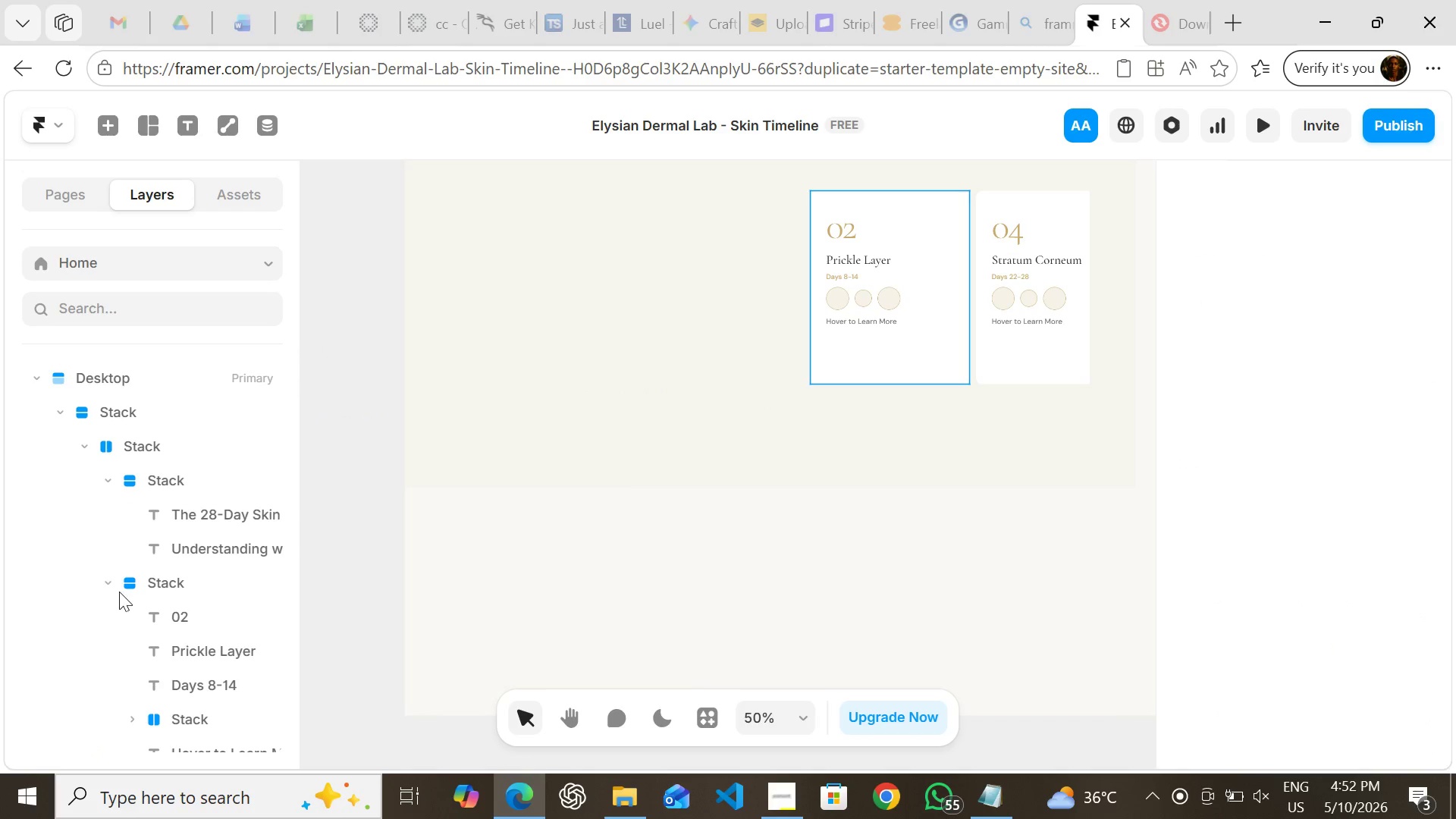 
left_click([125, 586])
 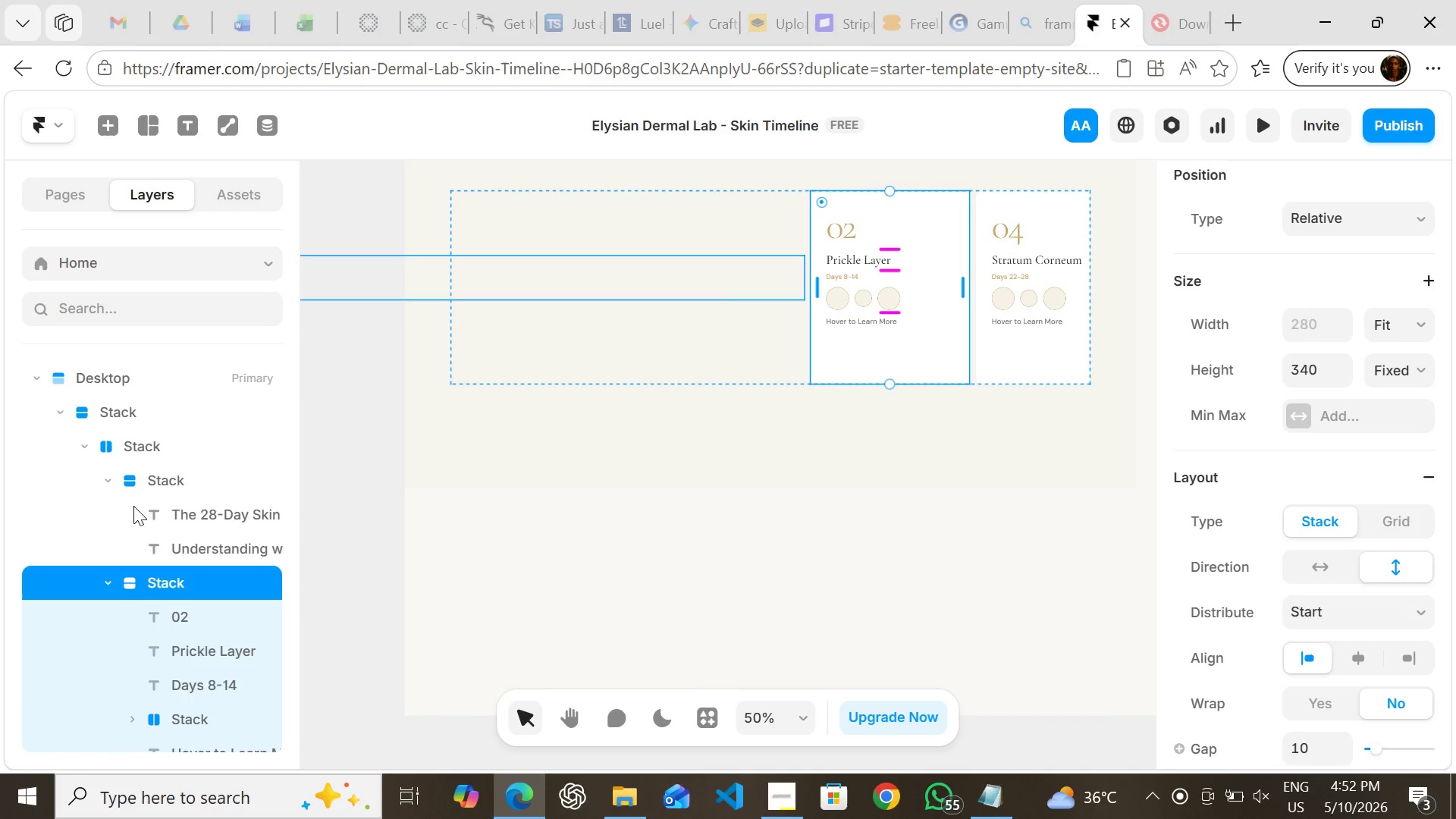 
left_click([133, 485])
 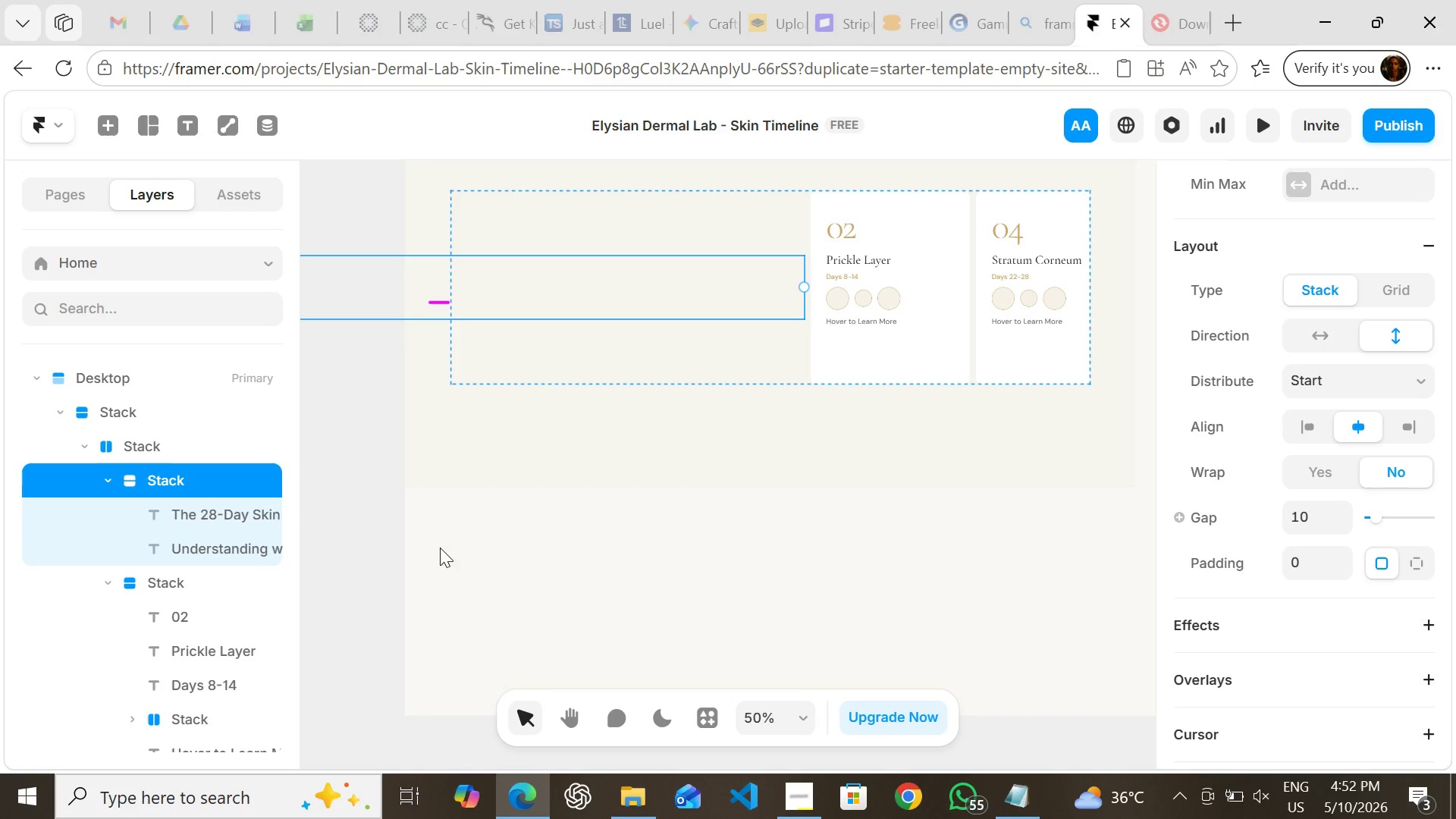 
left_click([488, 553])
 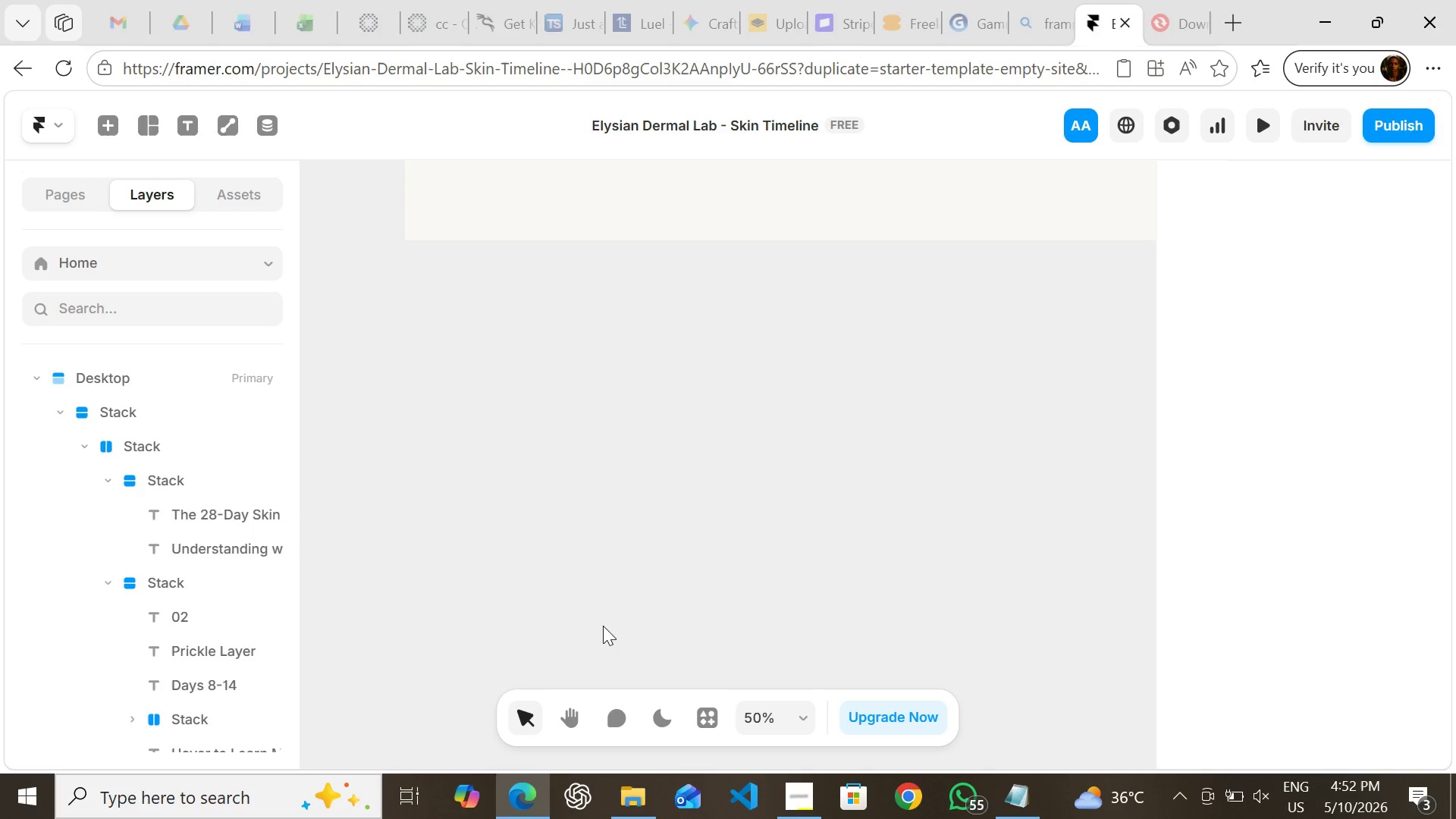 
wait(8.61)
 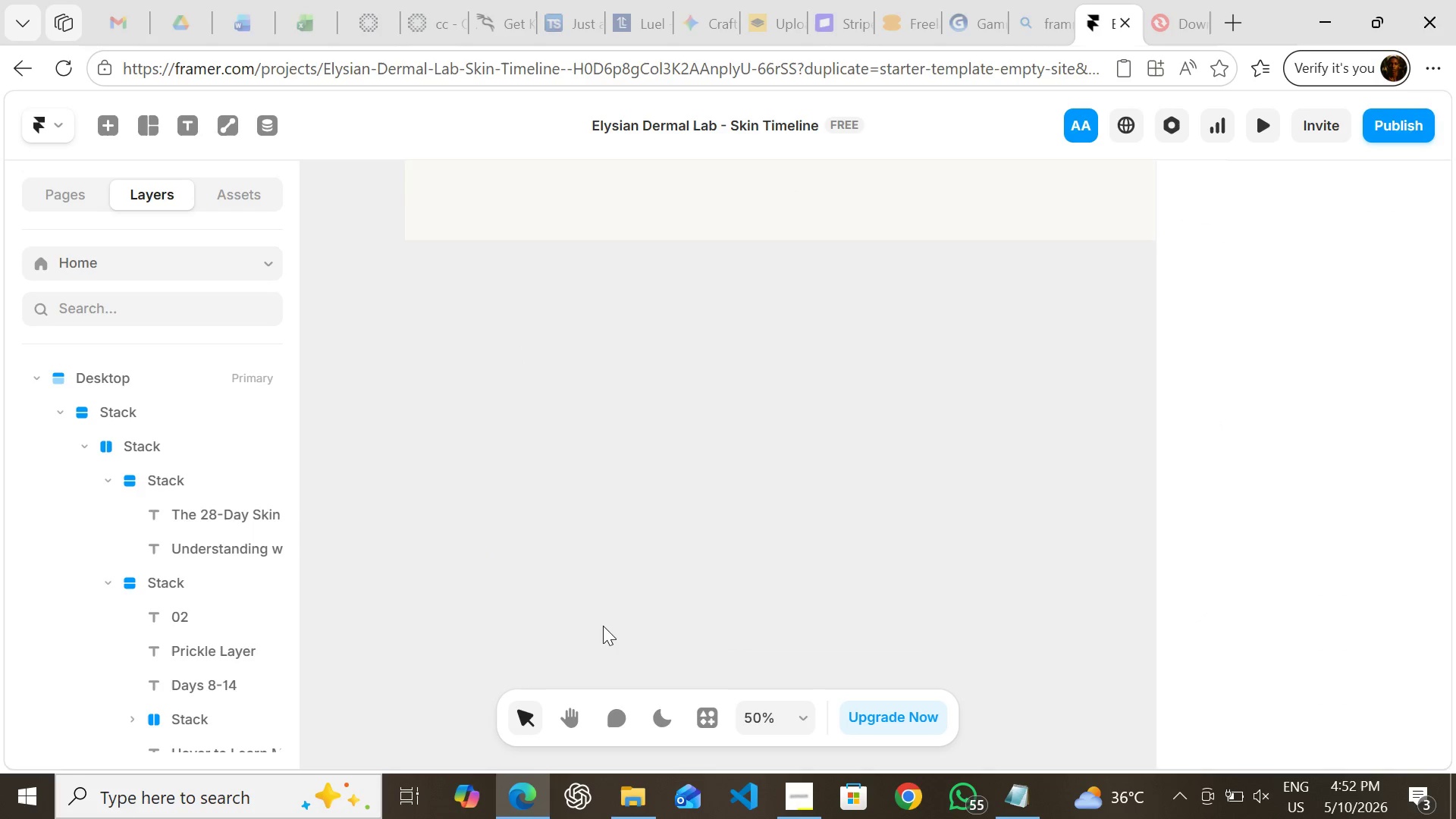 
left_click([911, 638])
 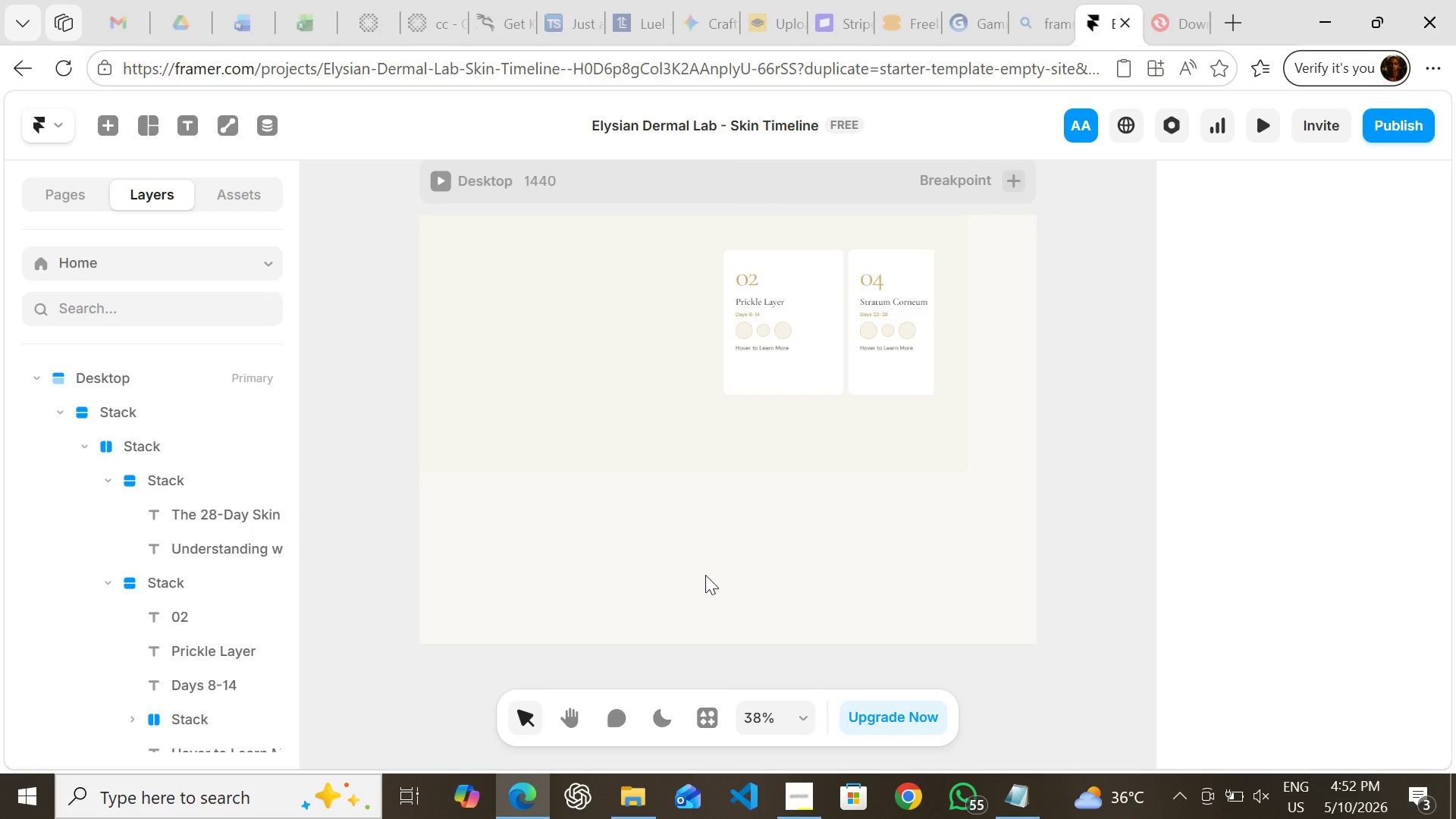 
left_click([705, 575])
 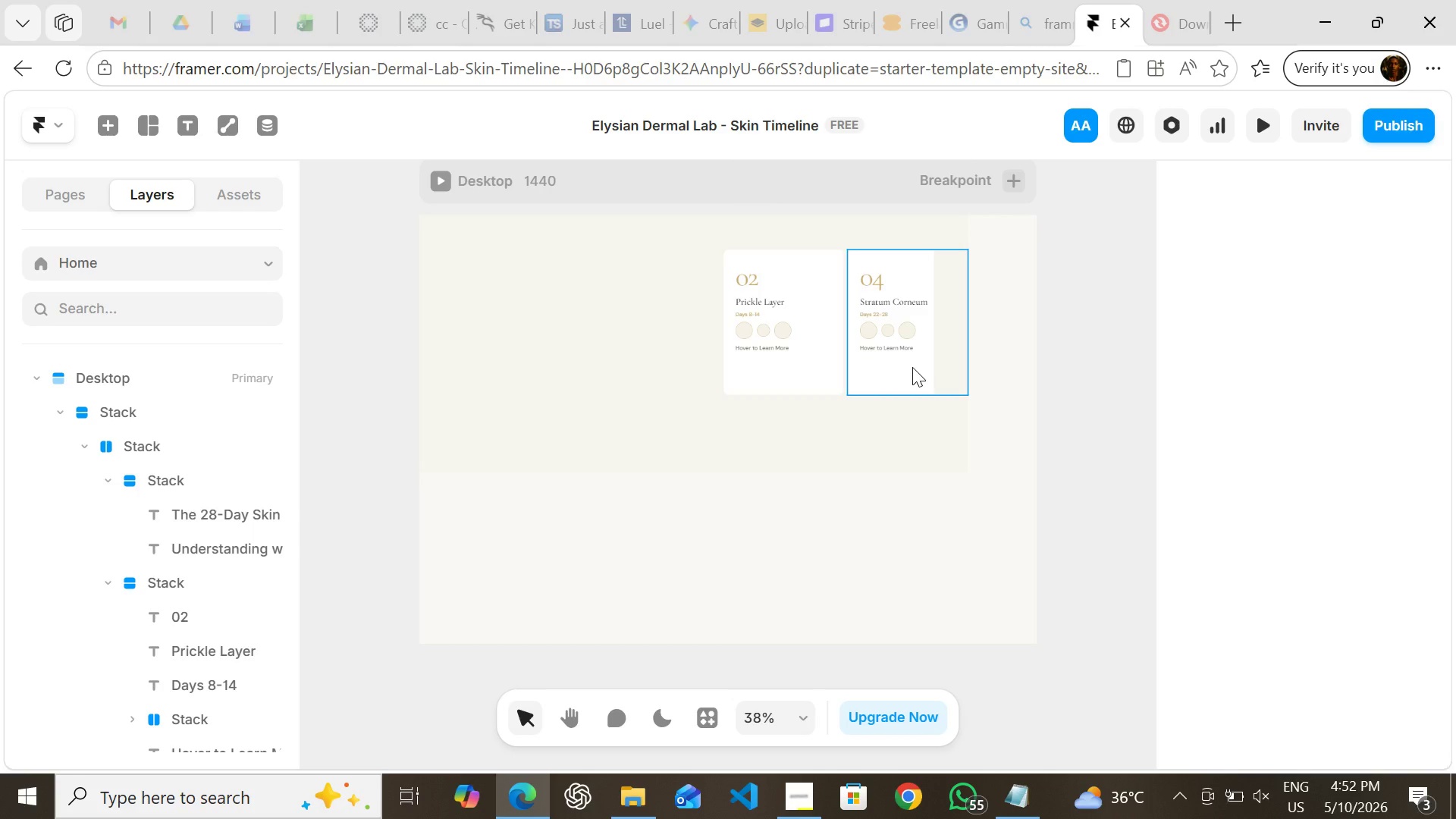 
left_click([912, 367])
 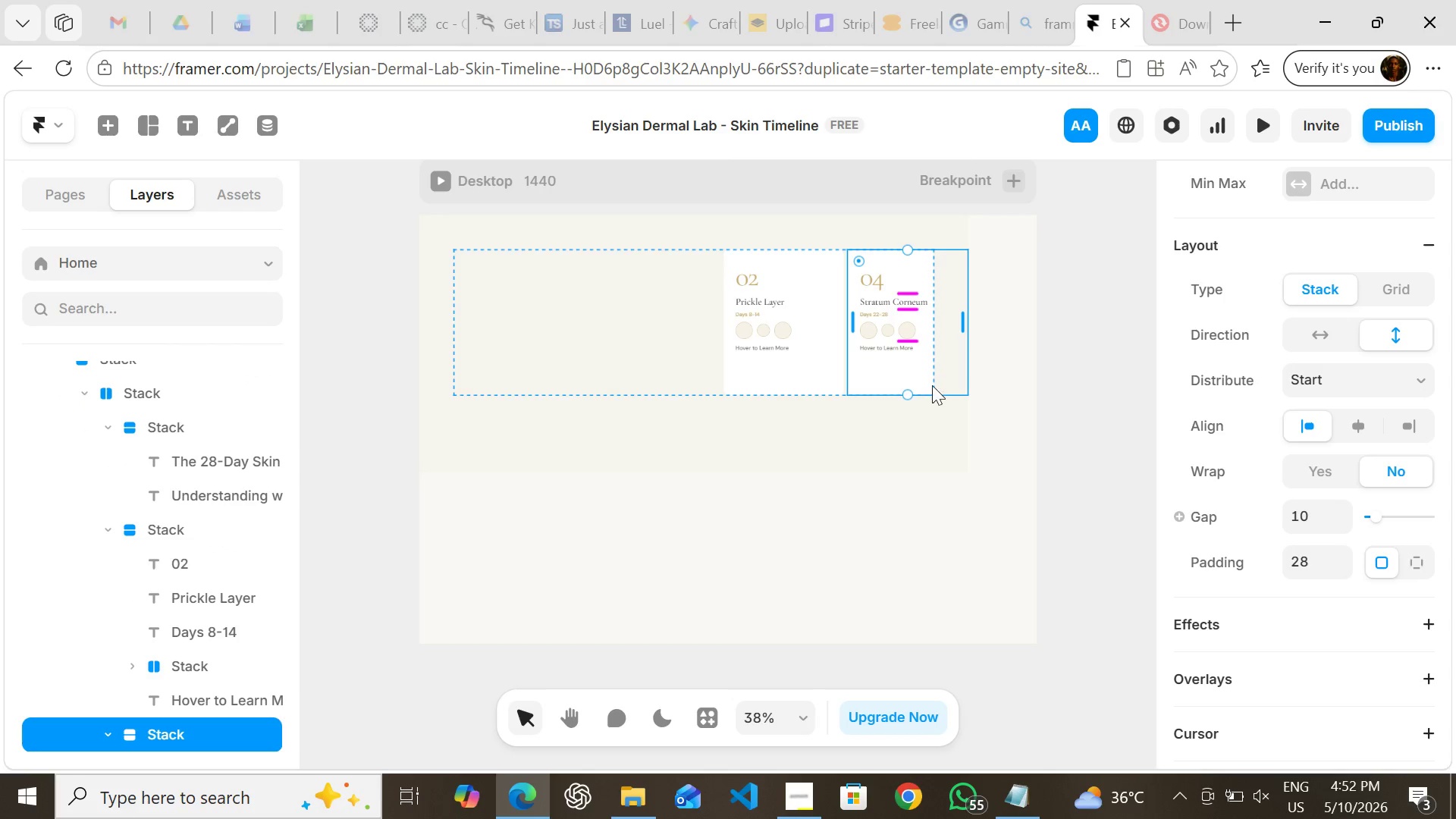 
key(Control+Z)
 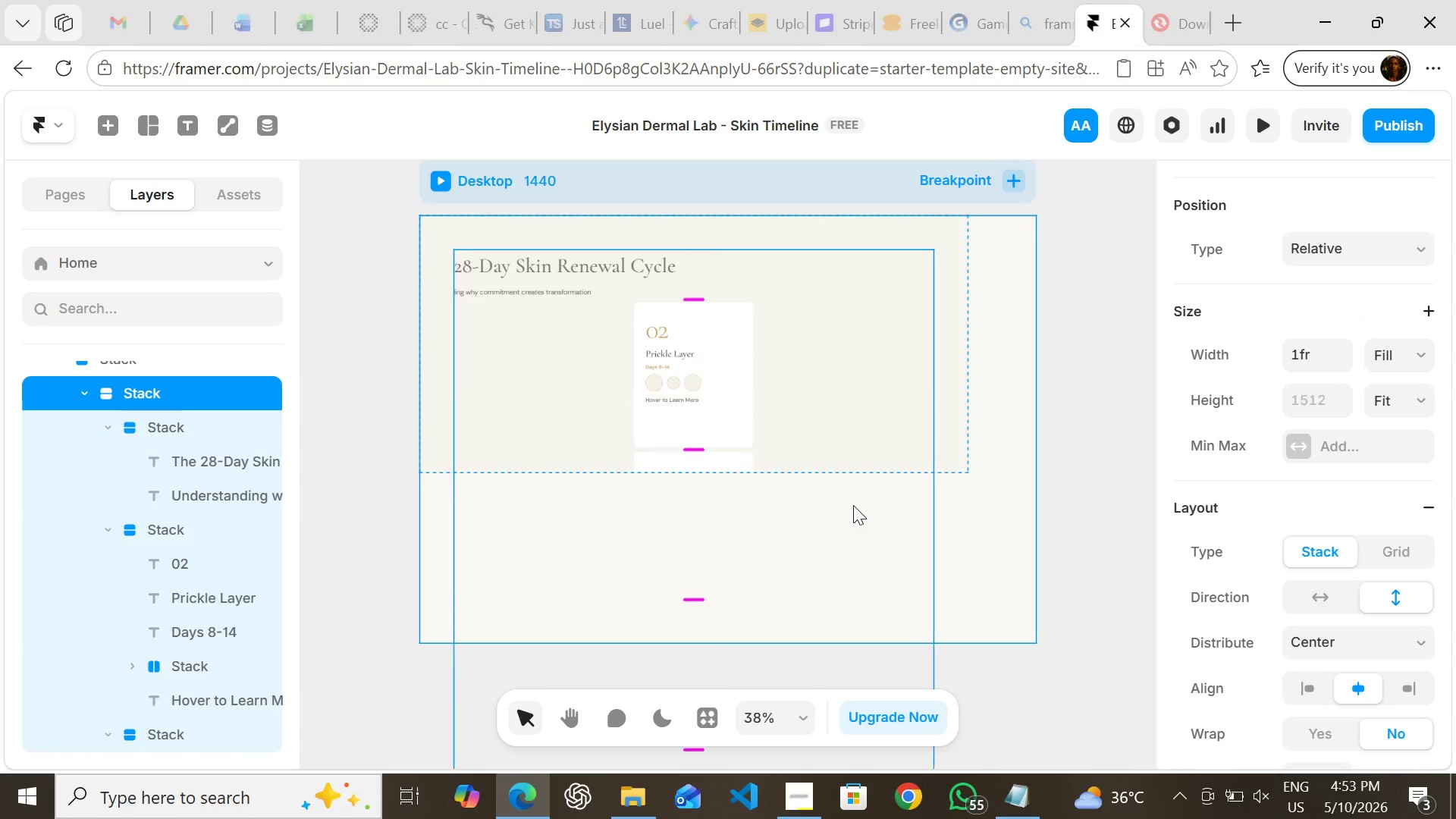 
key(Control+Z)
 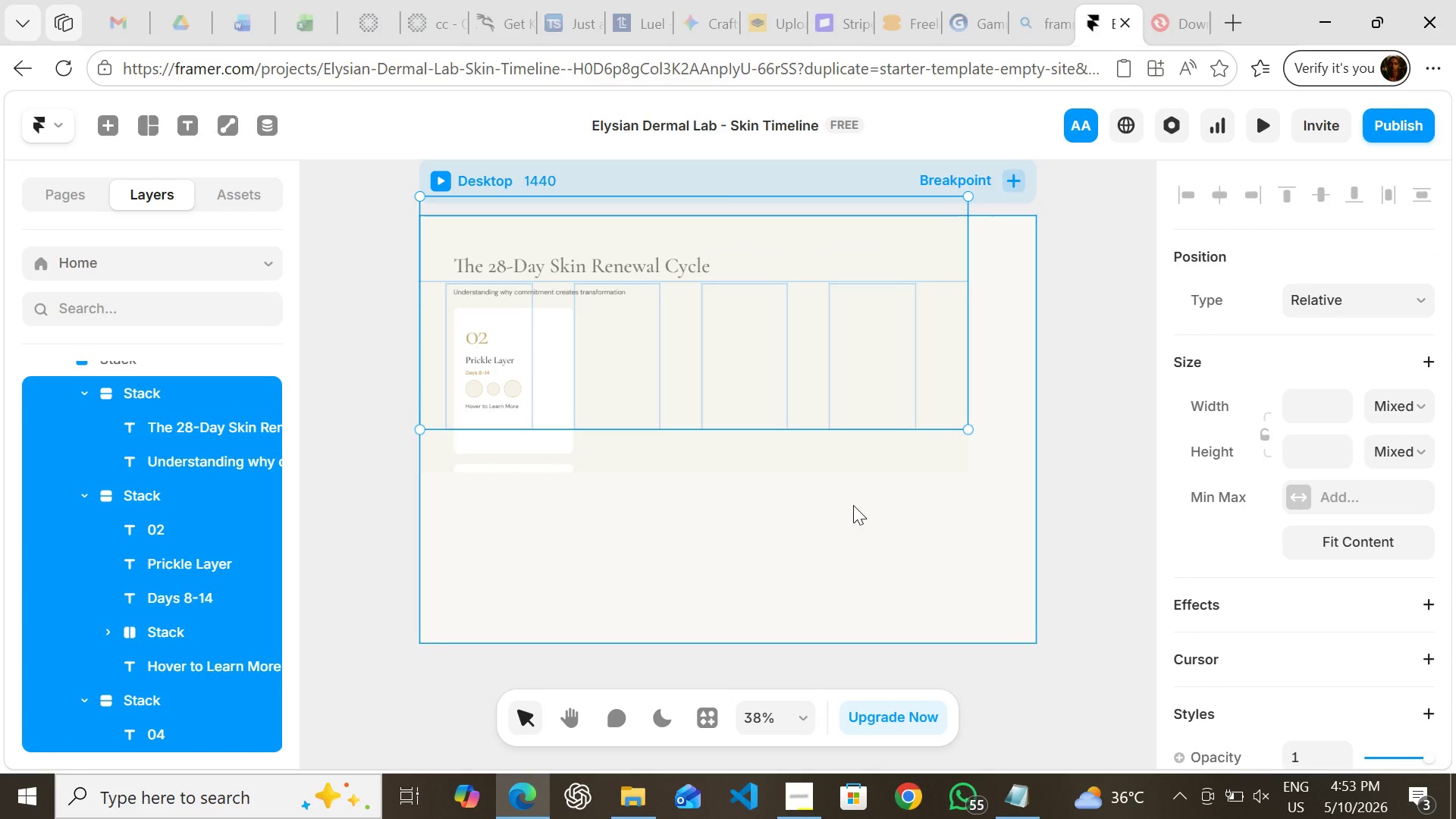 
key(Control+Z)
 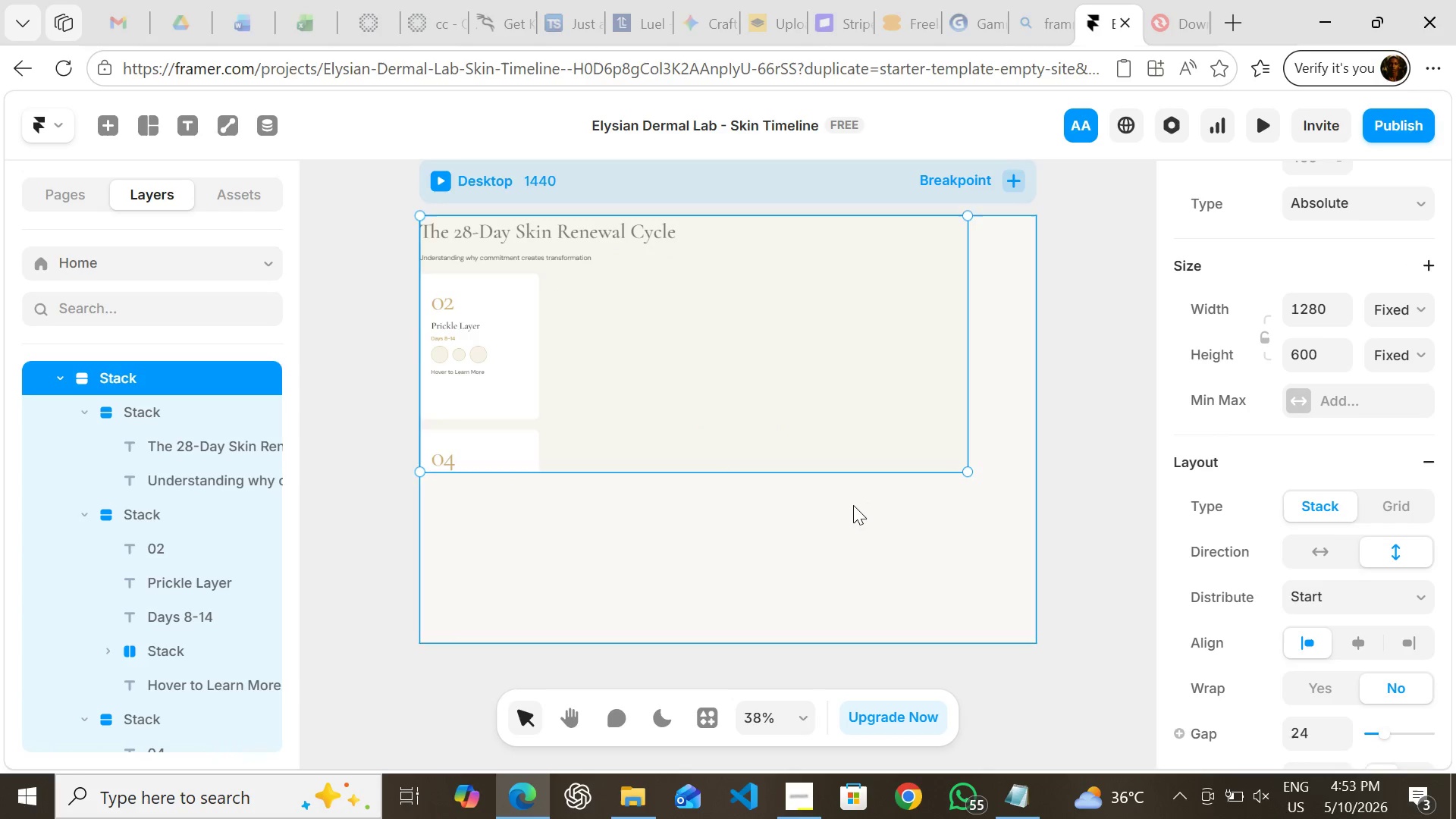 
key(Control+Z)
 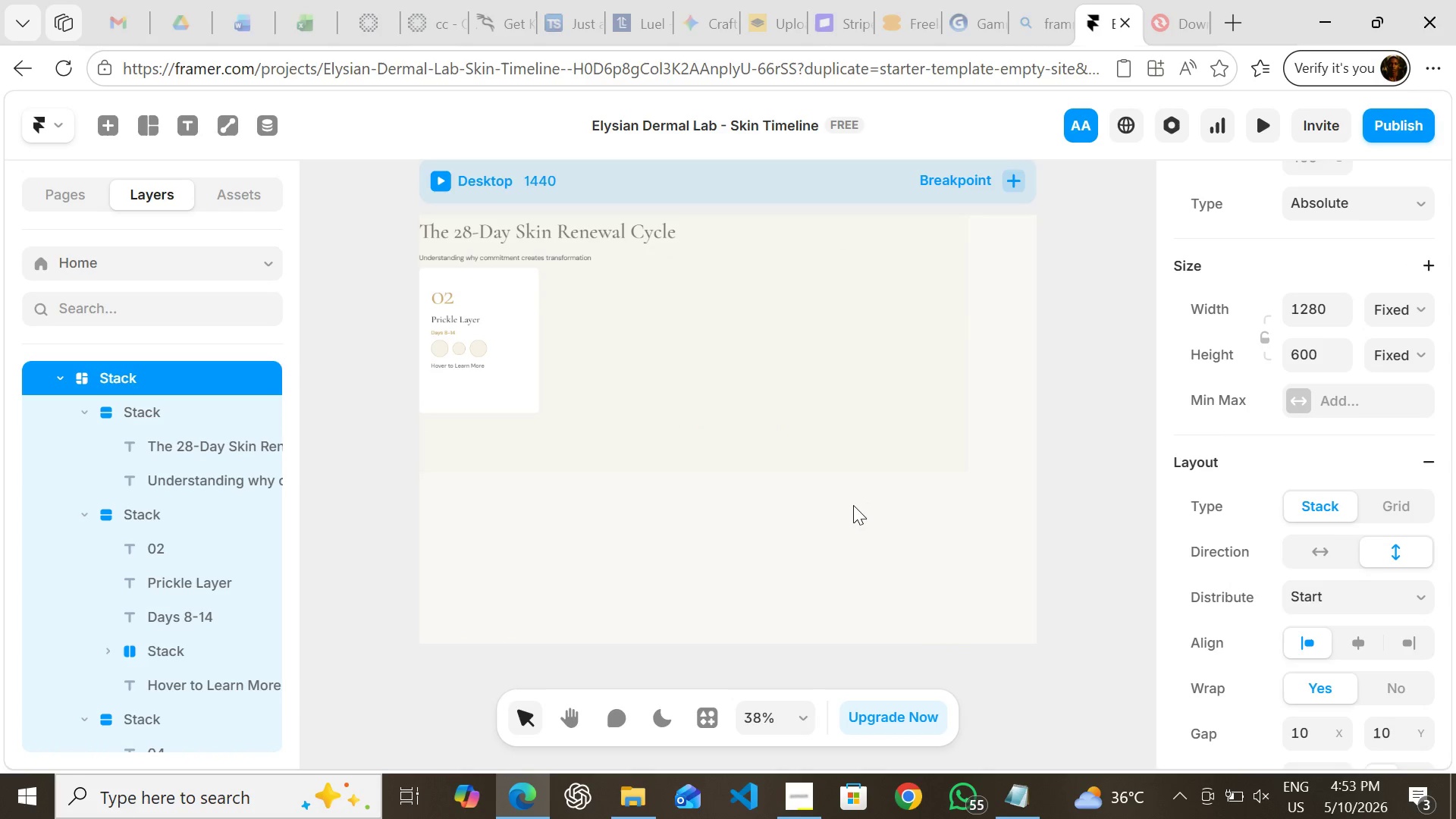 
key(Control+Z)
 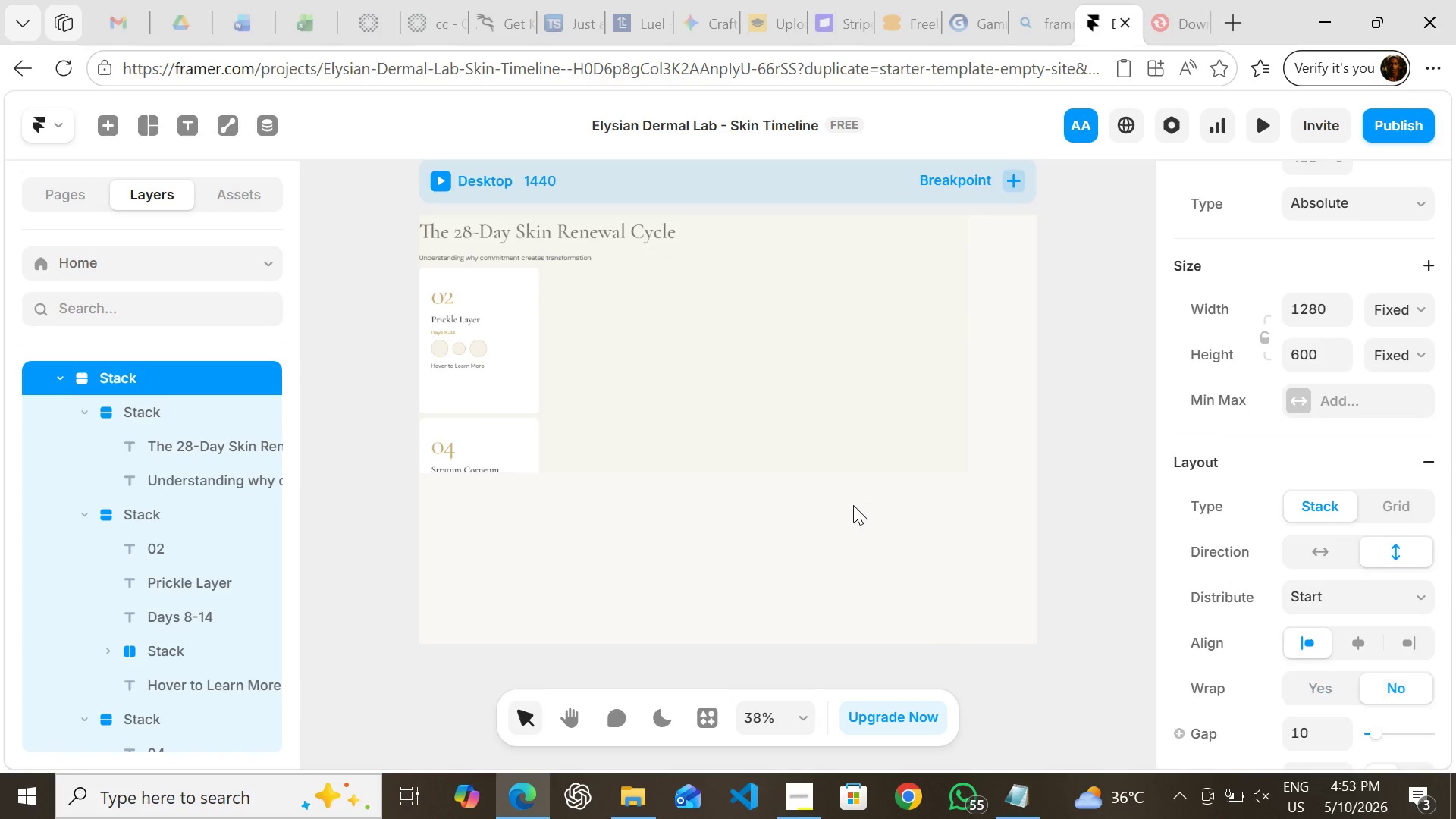 
key(Control+Z)
 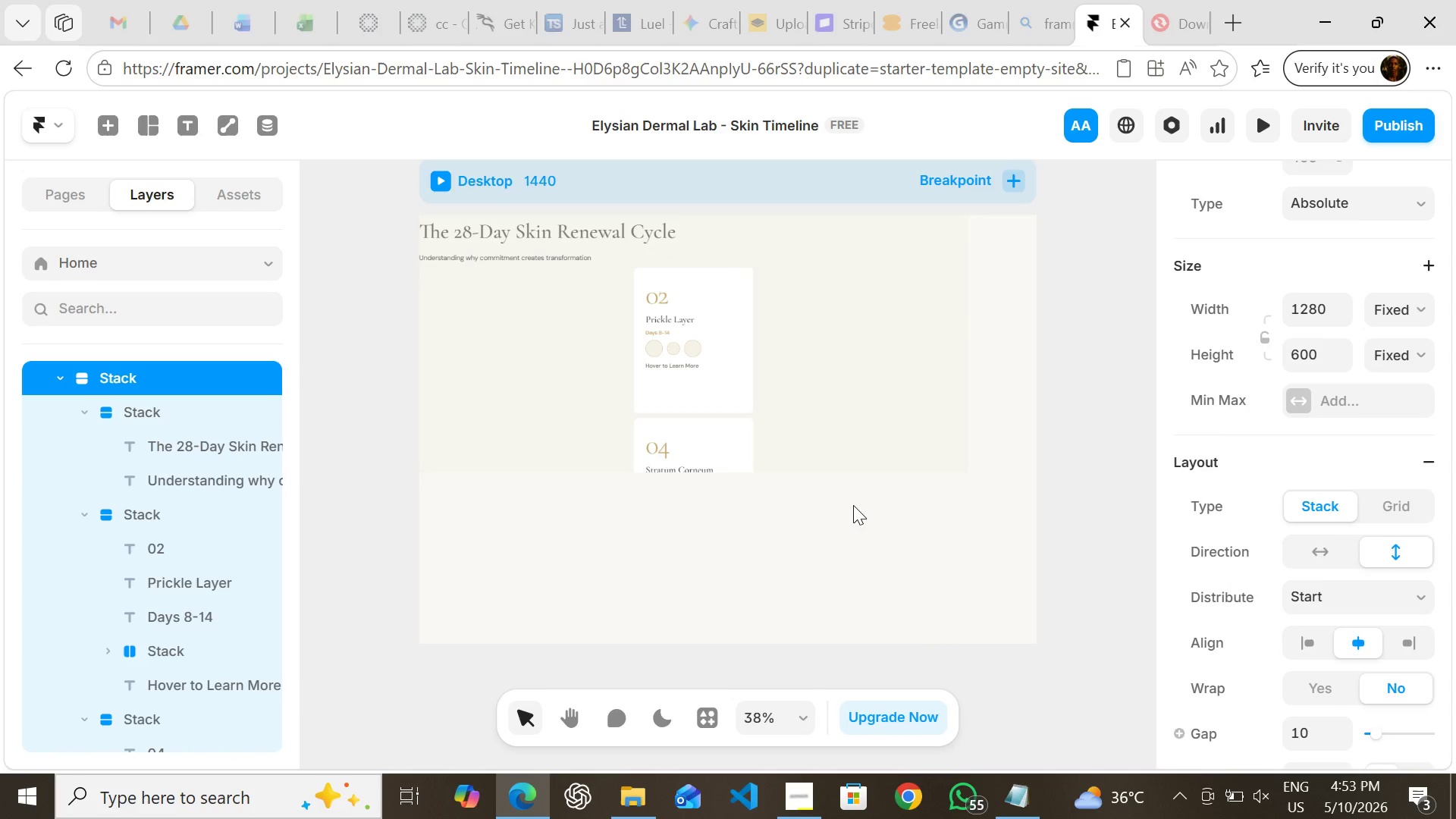 
key(Control+Z)
 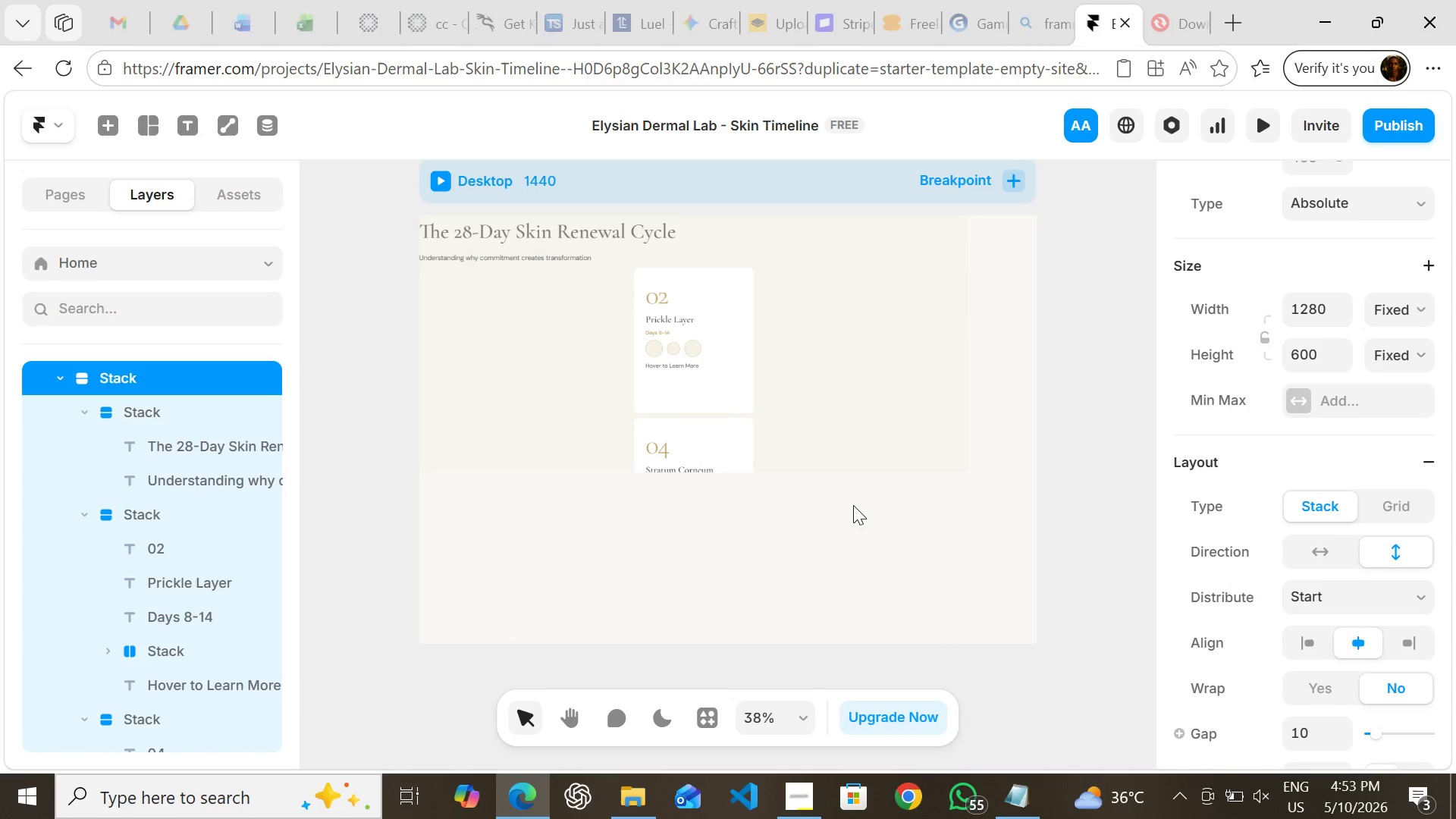 
key(Control+Z)
 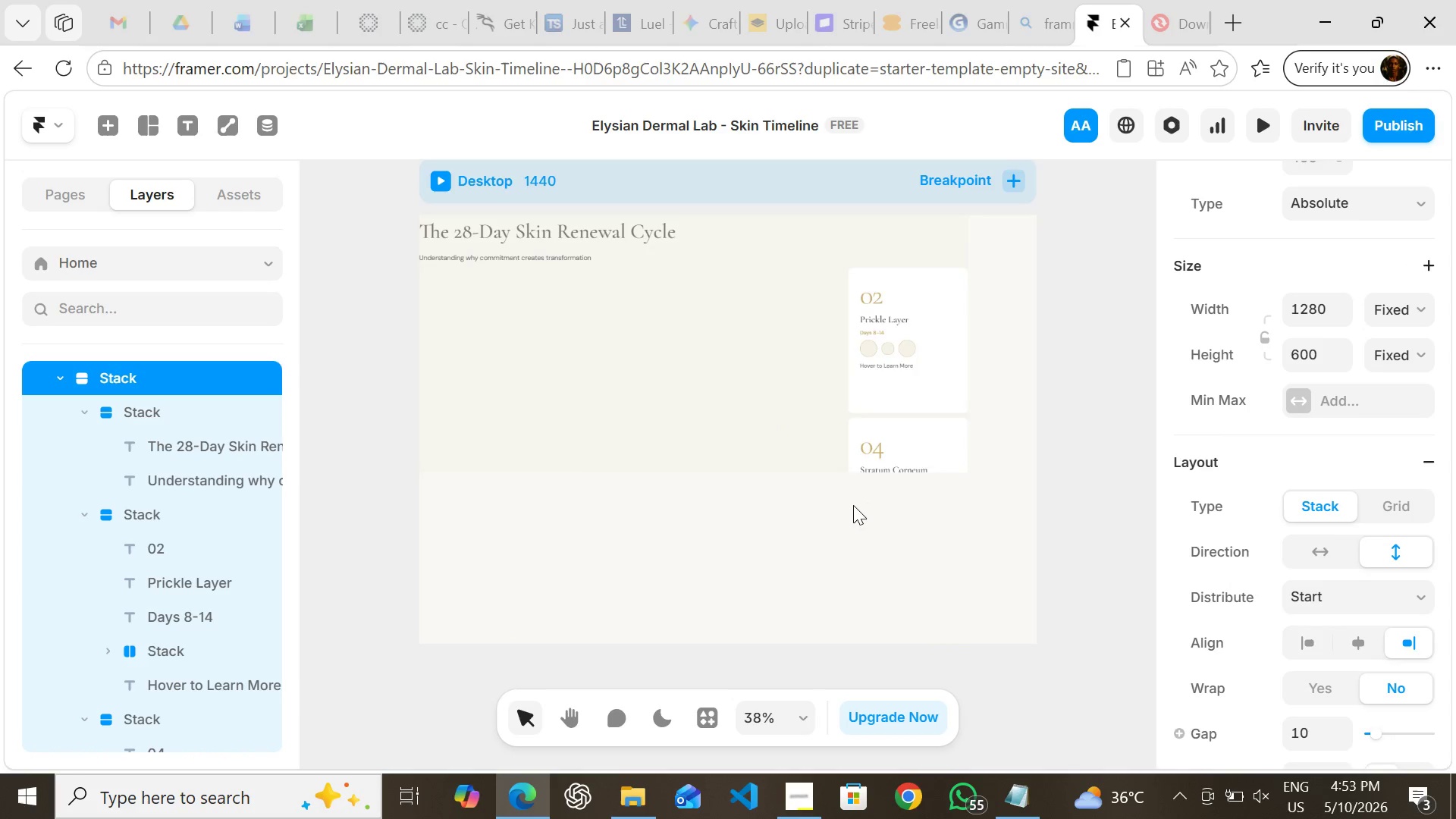 
key(Control+Z)
 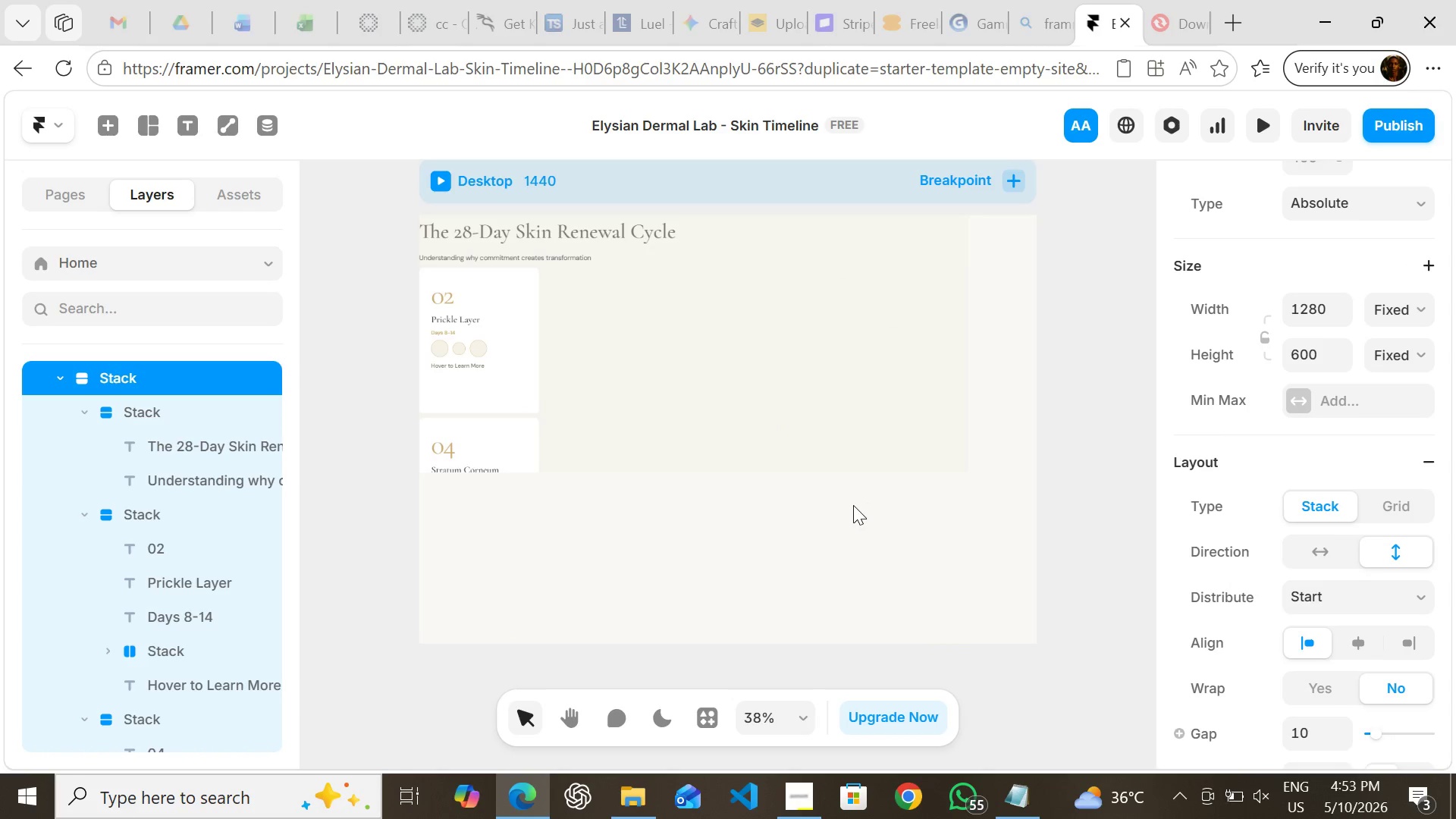 
key(Control+Z)
 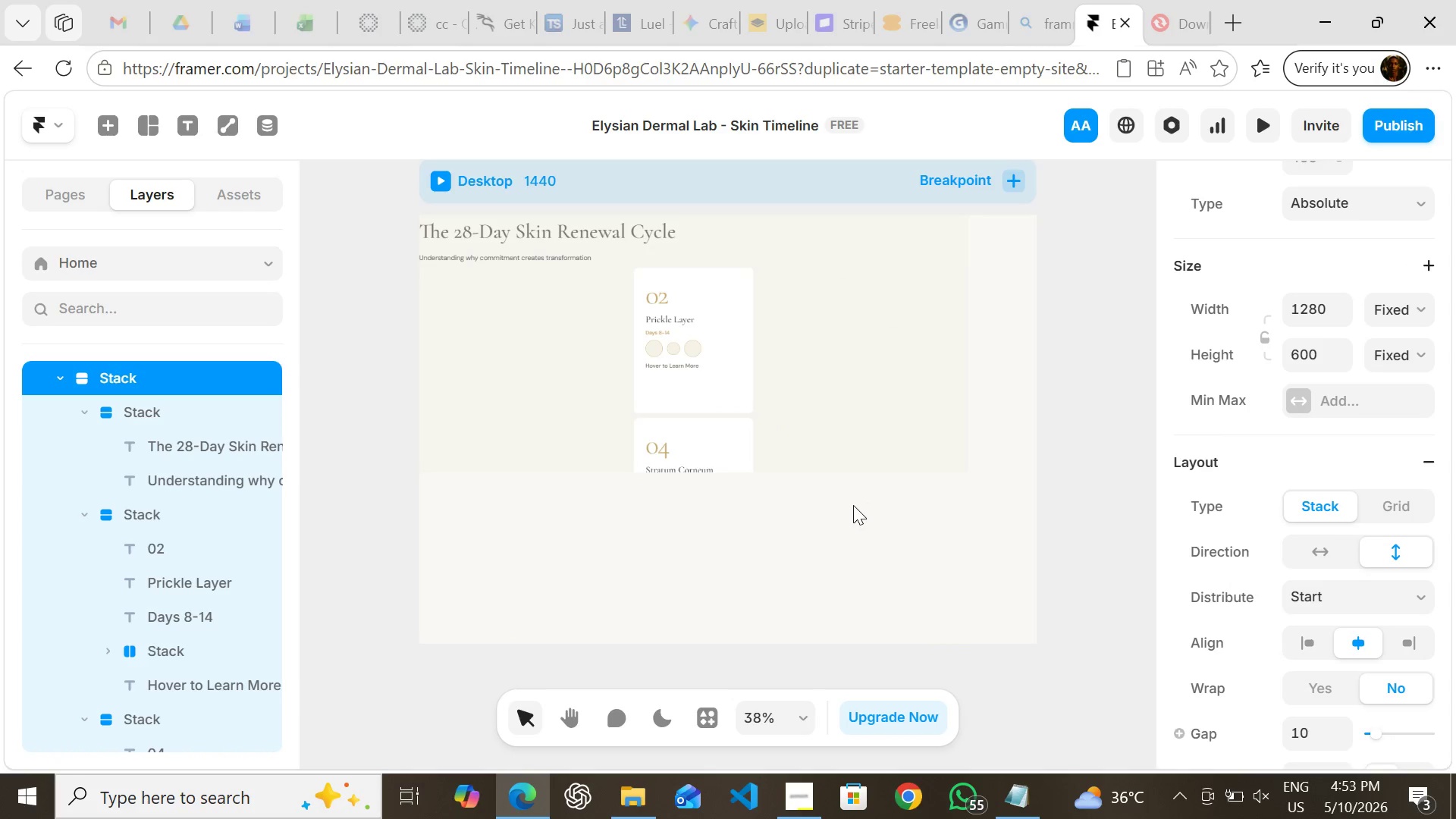 
key(Control+Z)
 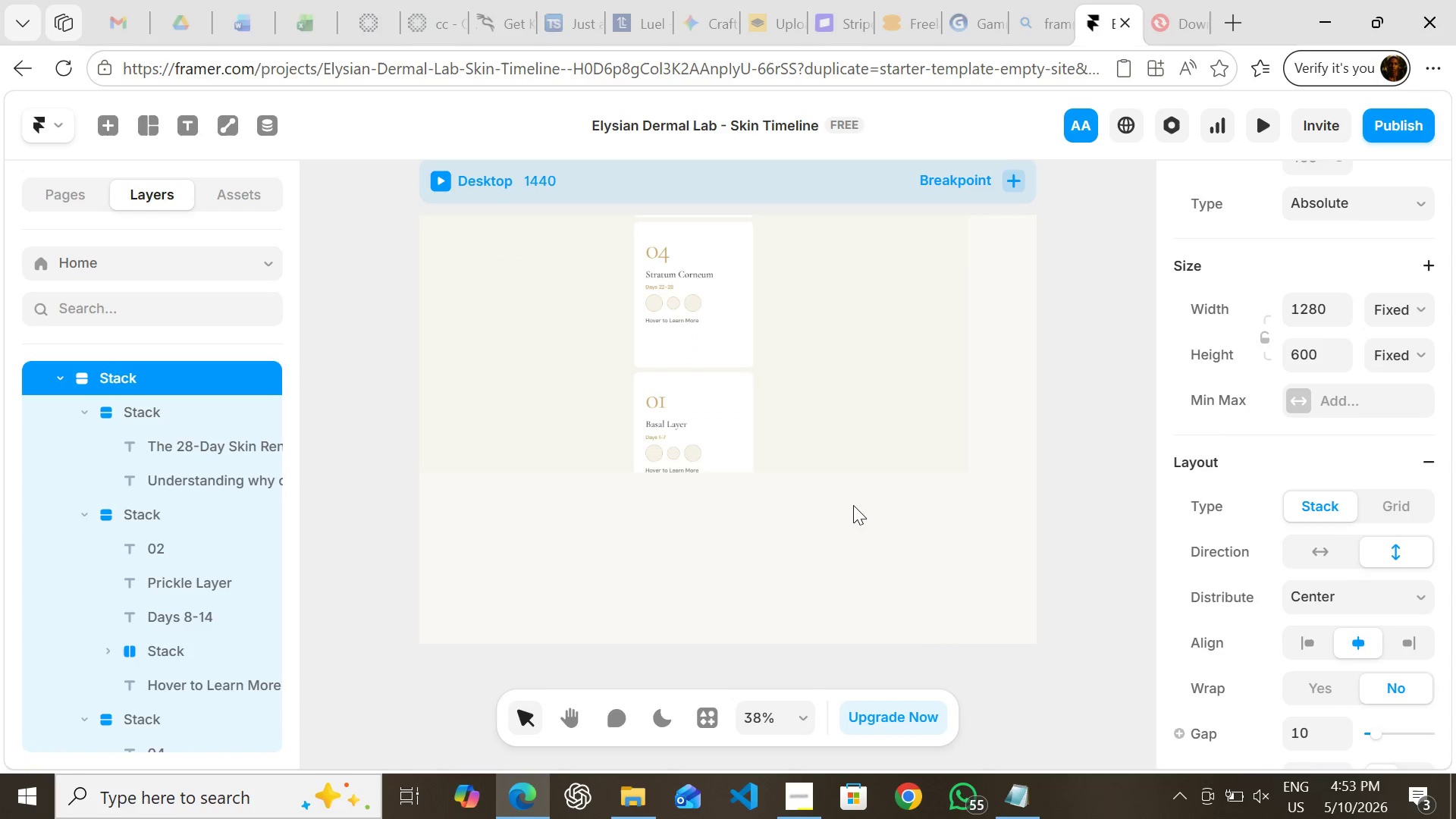 
key(Control+Z)
 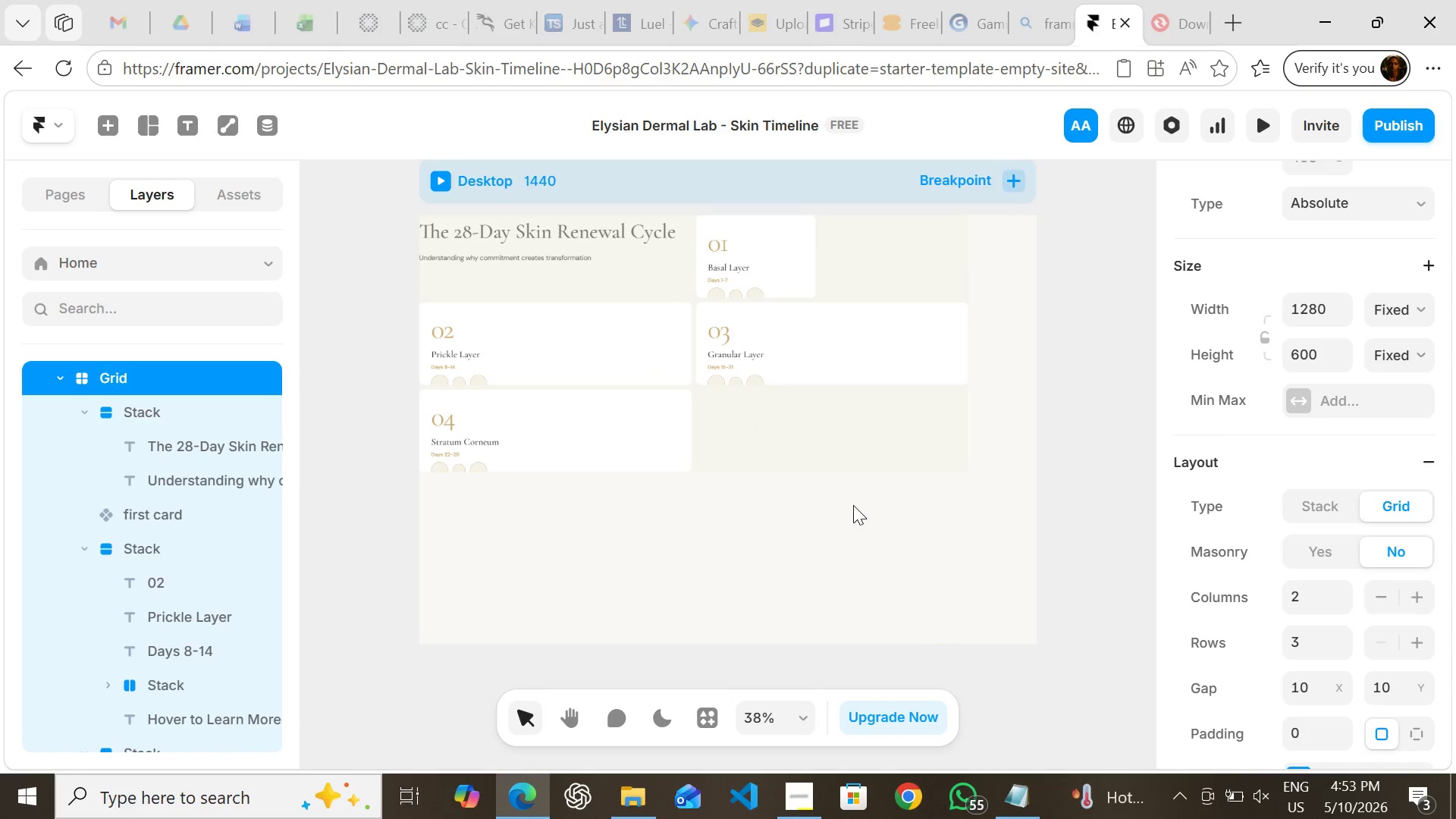 
key(Control+Z)
 